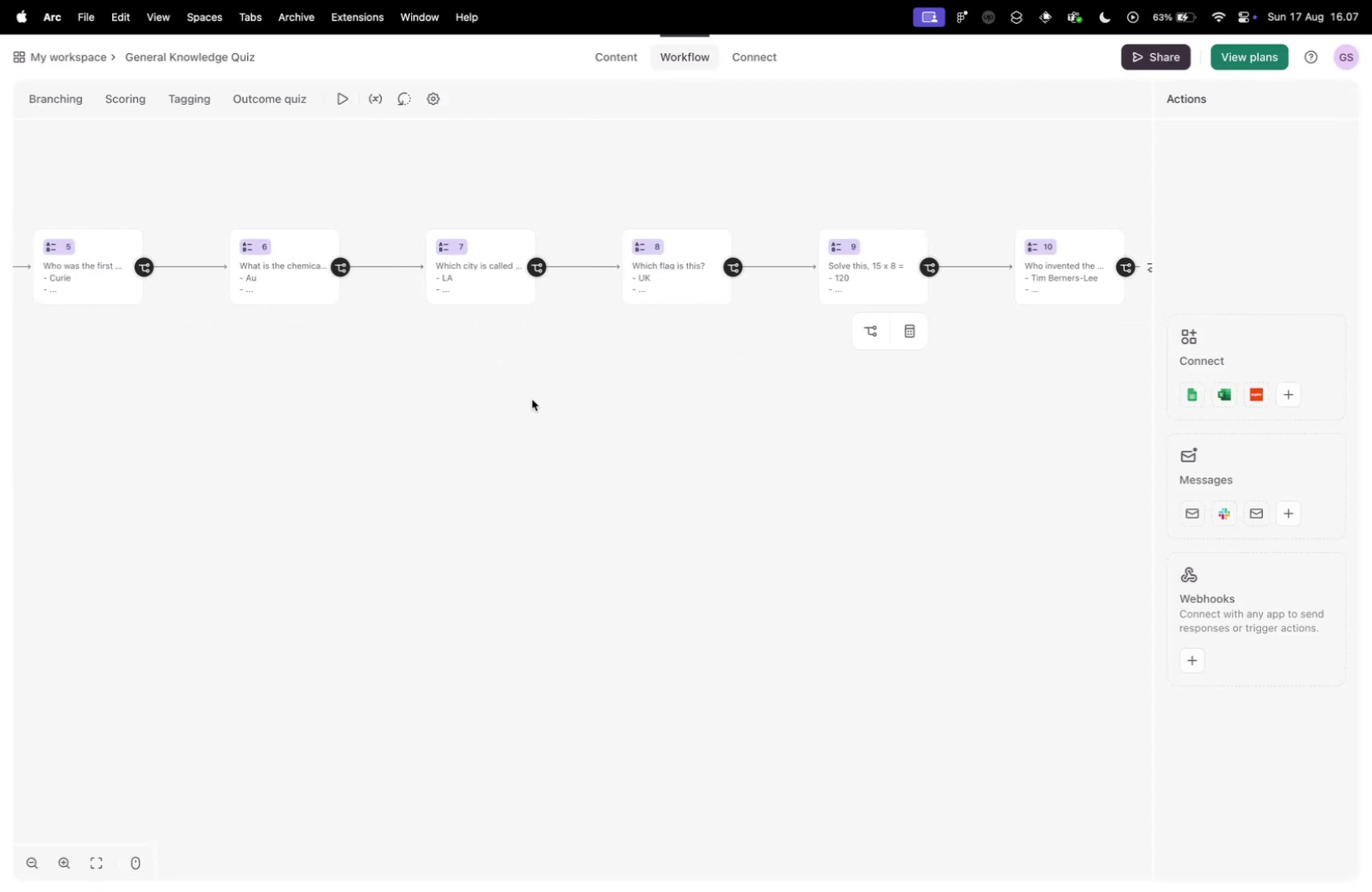 
left_click_drag(start_coordinate=[271, 374], to_coordinate=[708, 402])
 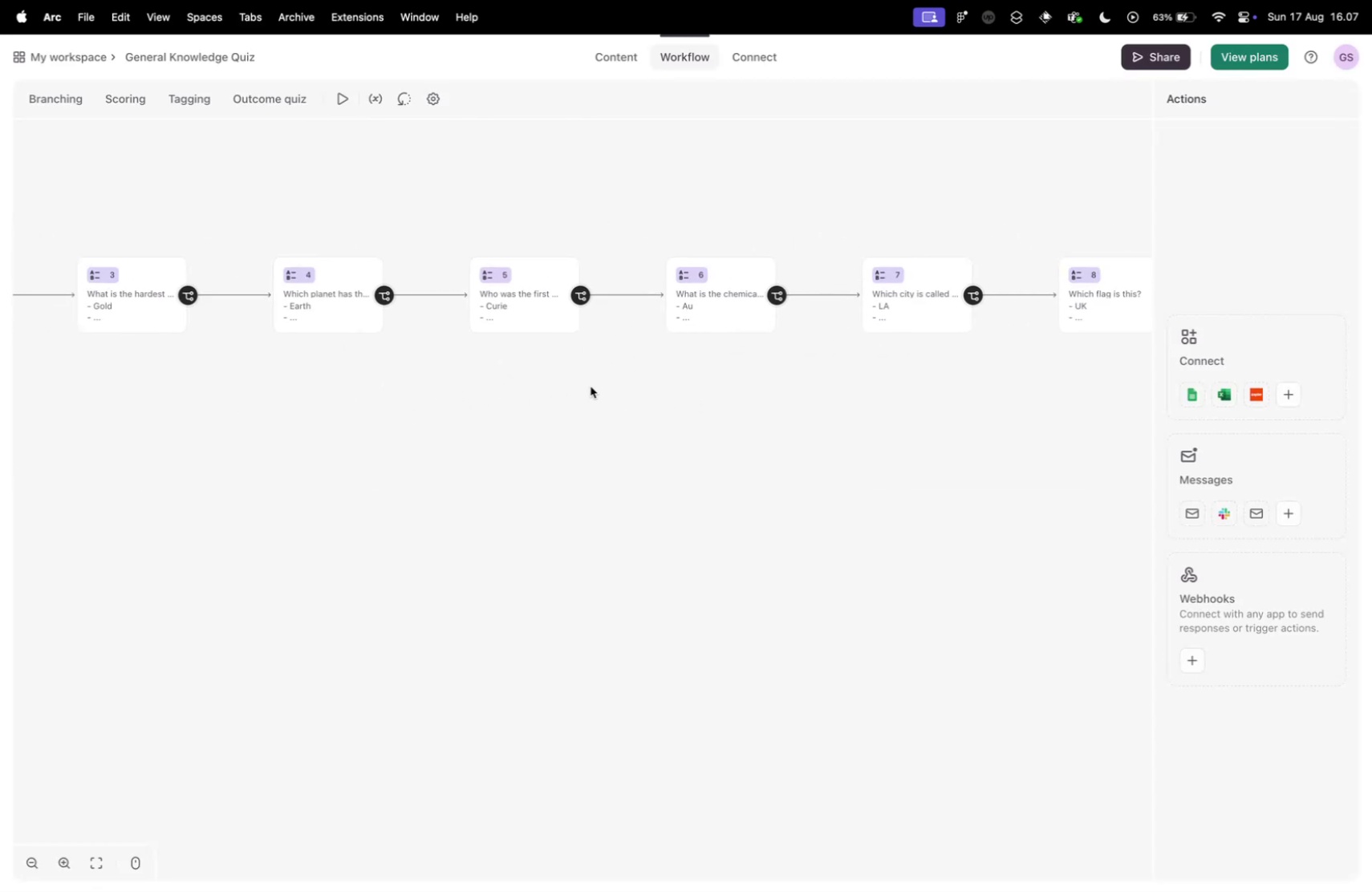 
left_click_drag(start_coordinate=[322, 371], to_coordinate=[674, 375])
 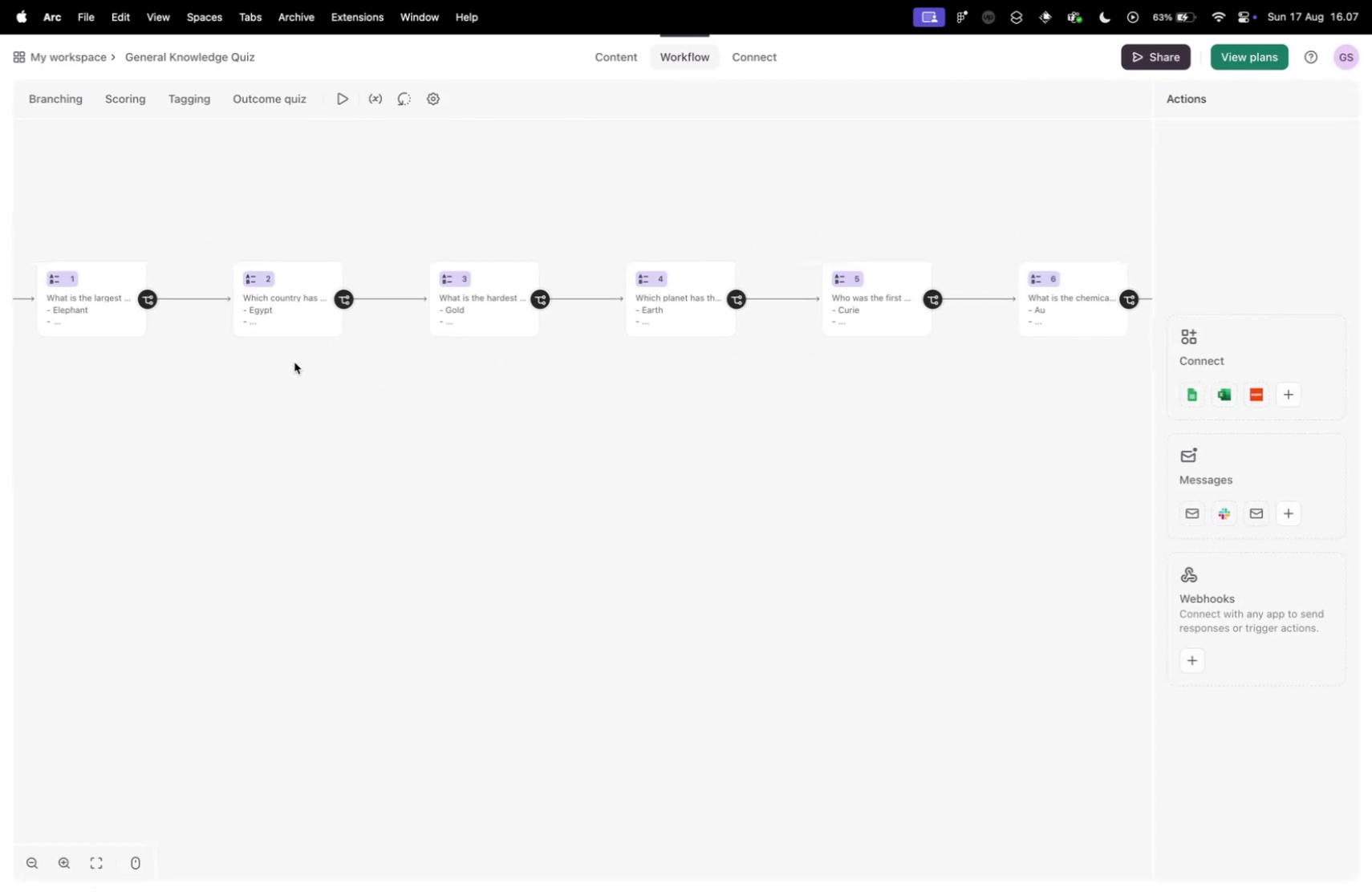 
left_click_drag(start_coordinate=[202, 402], to_coordinate=[587, 402])
 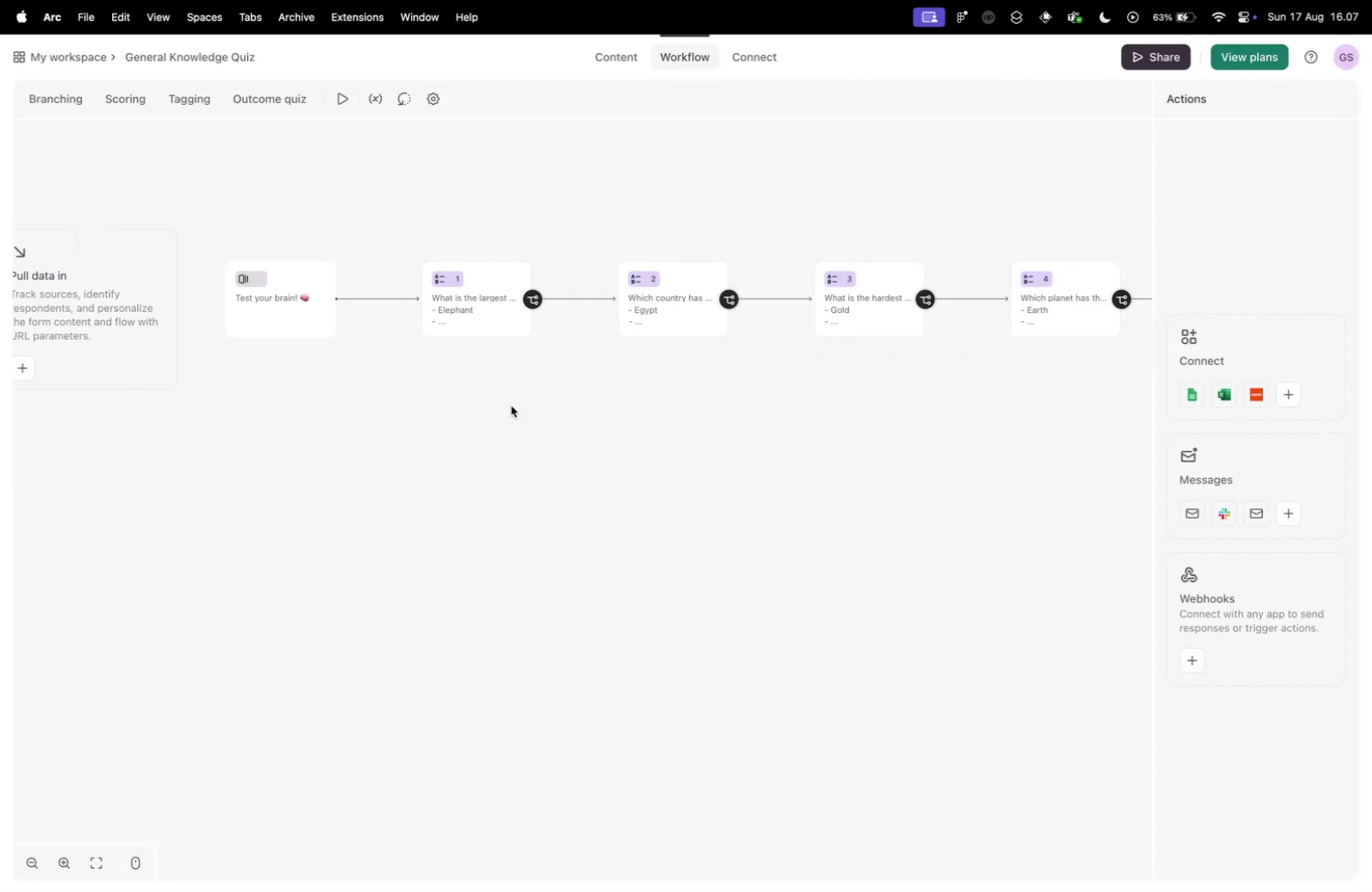 
left_click_drag(start_coordinate=[251, 395], to_coordinate=[521, 383])
 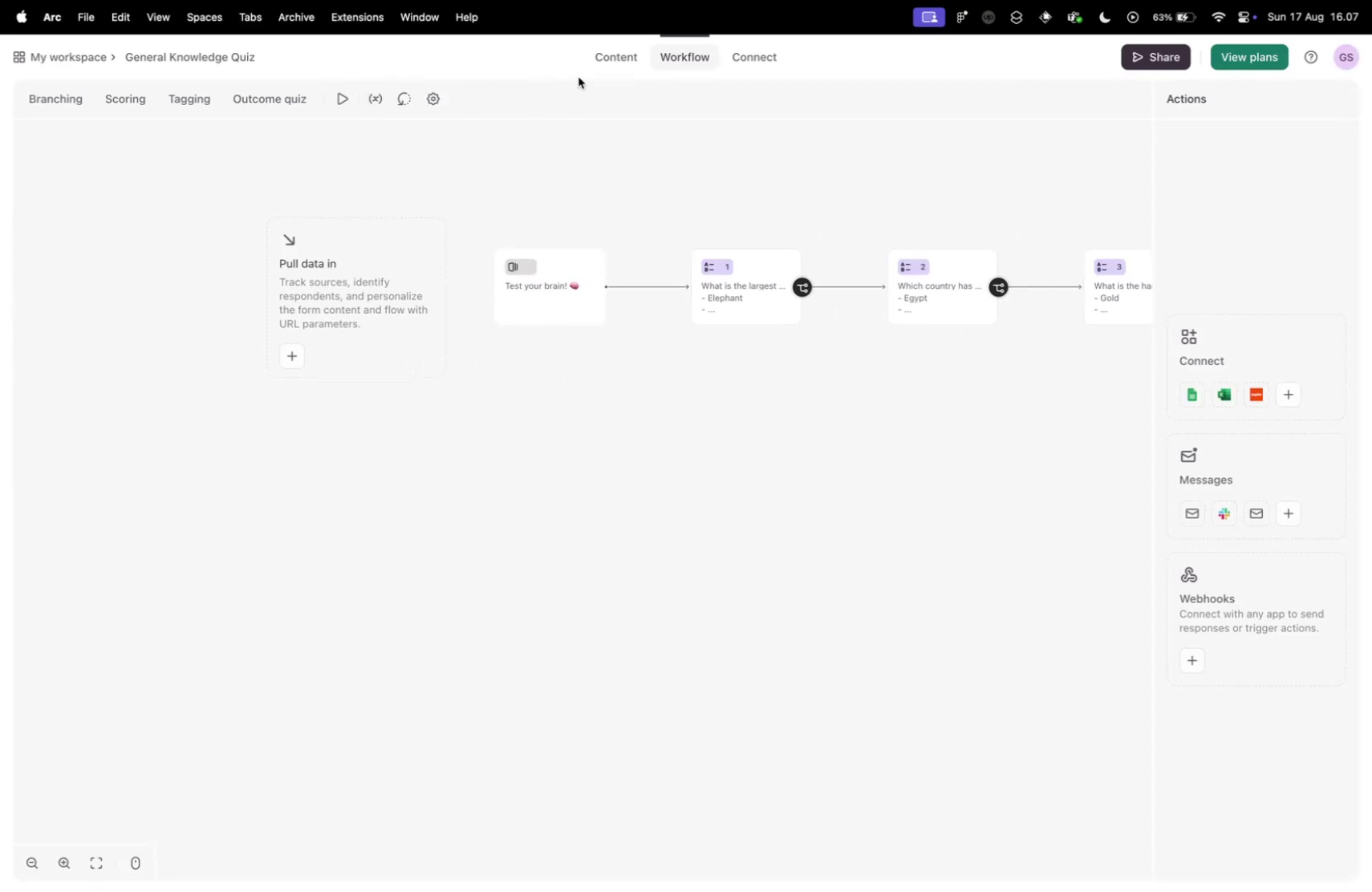 
left_click([621, 59])
 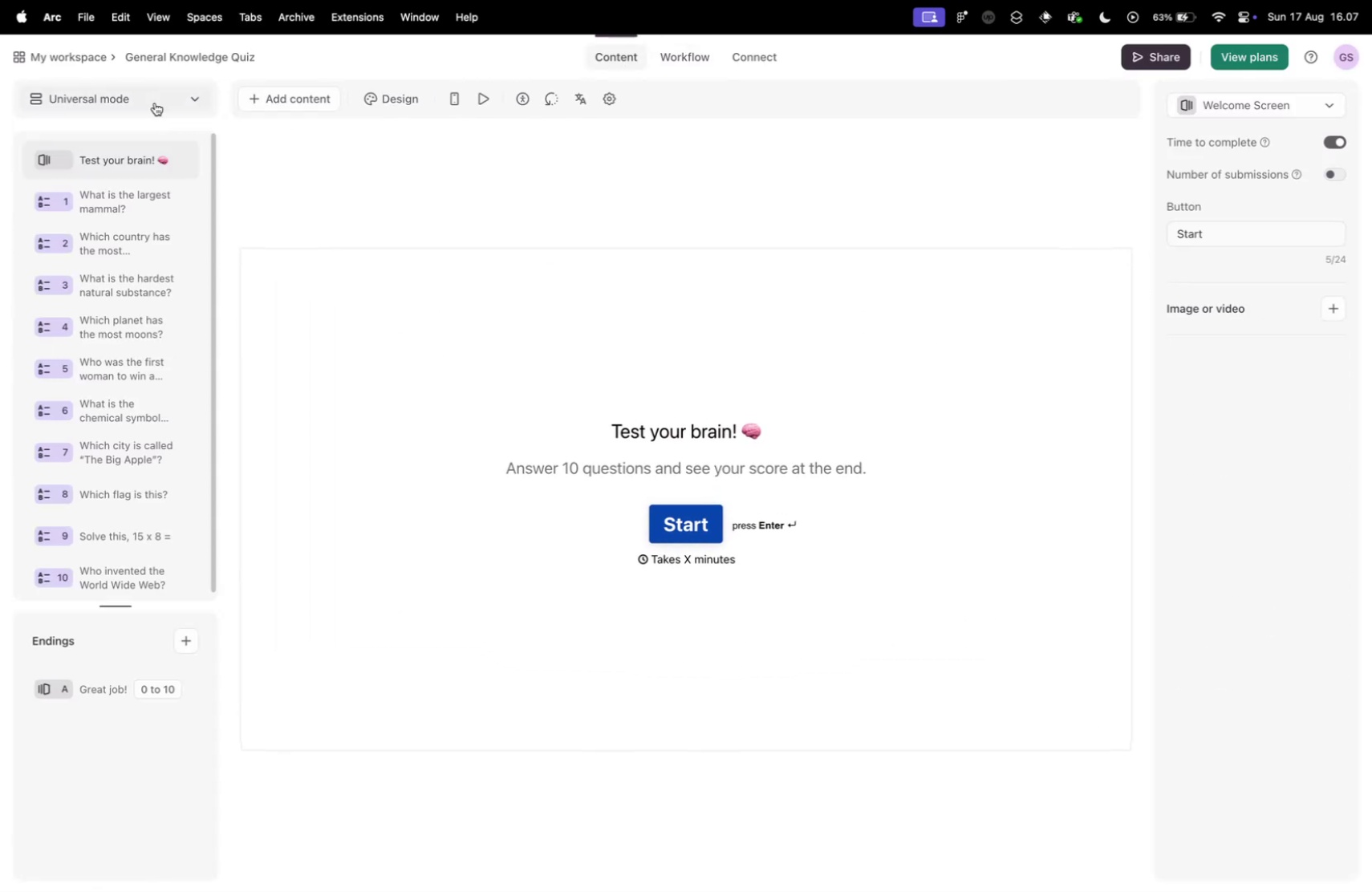 
mouse_move([385, 114])
 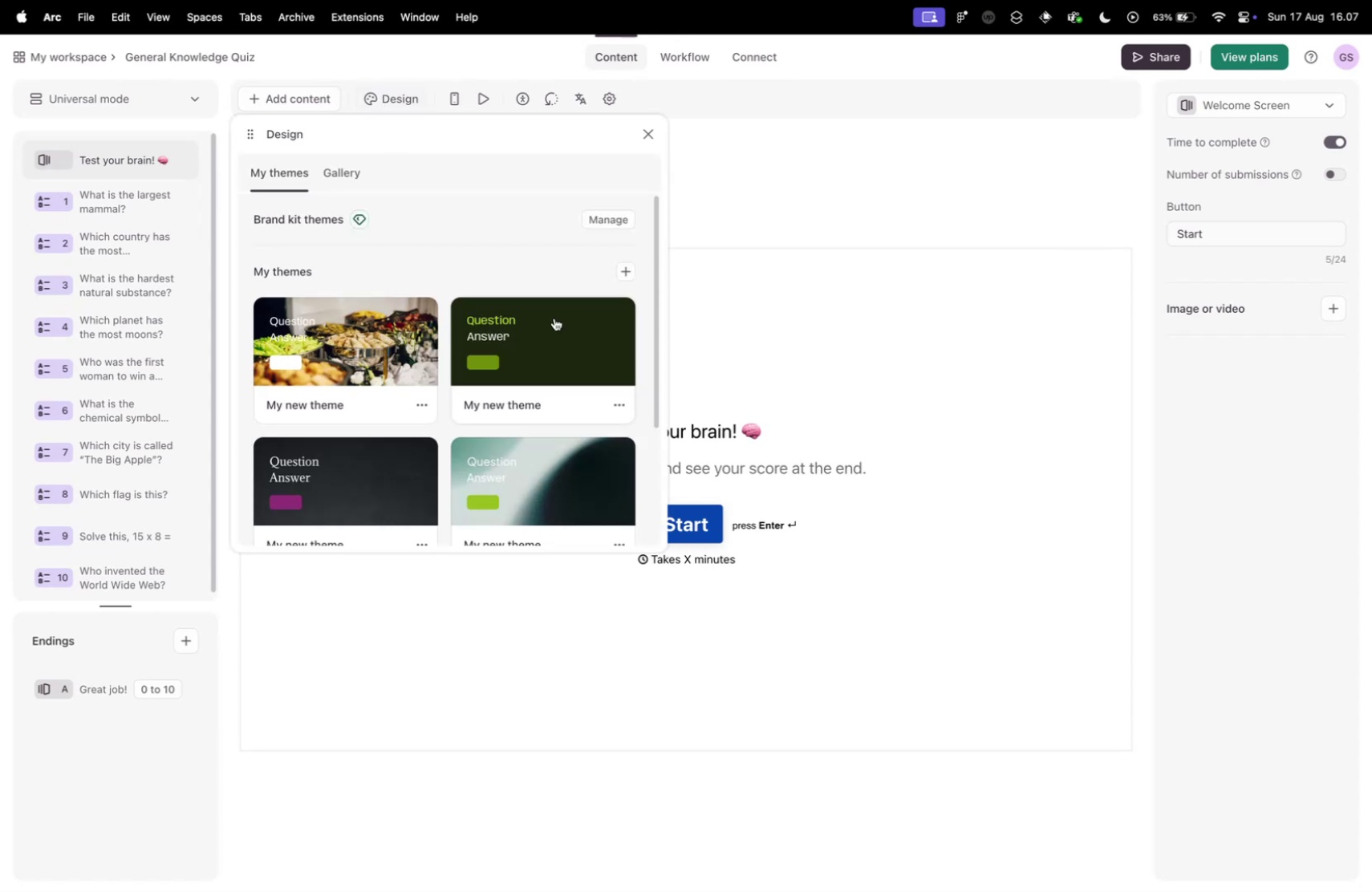 
scroll: coordinate [490, 321], scroll_direction: up, amount: 8.0
 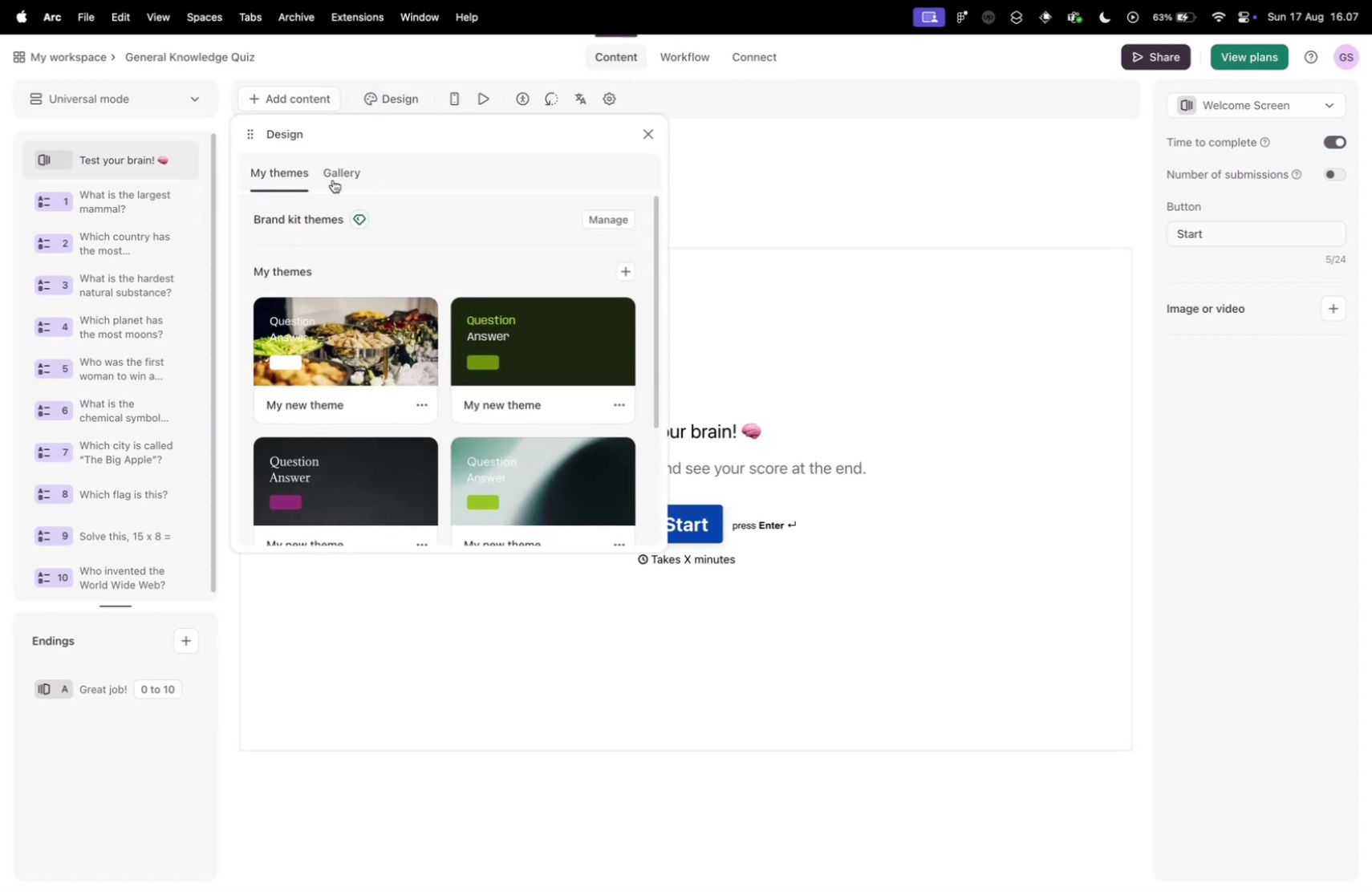 
left_click([332, 168])
 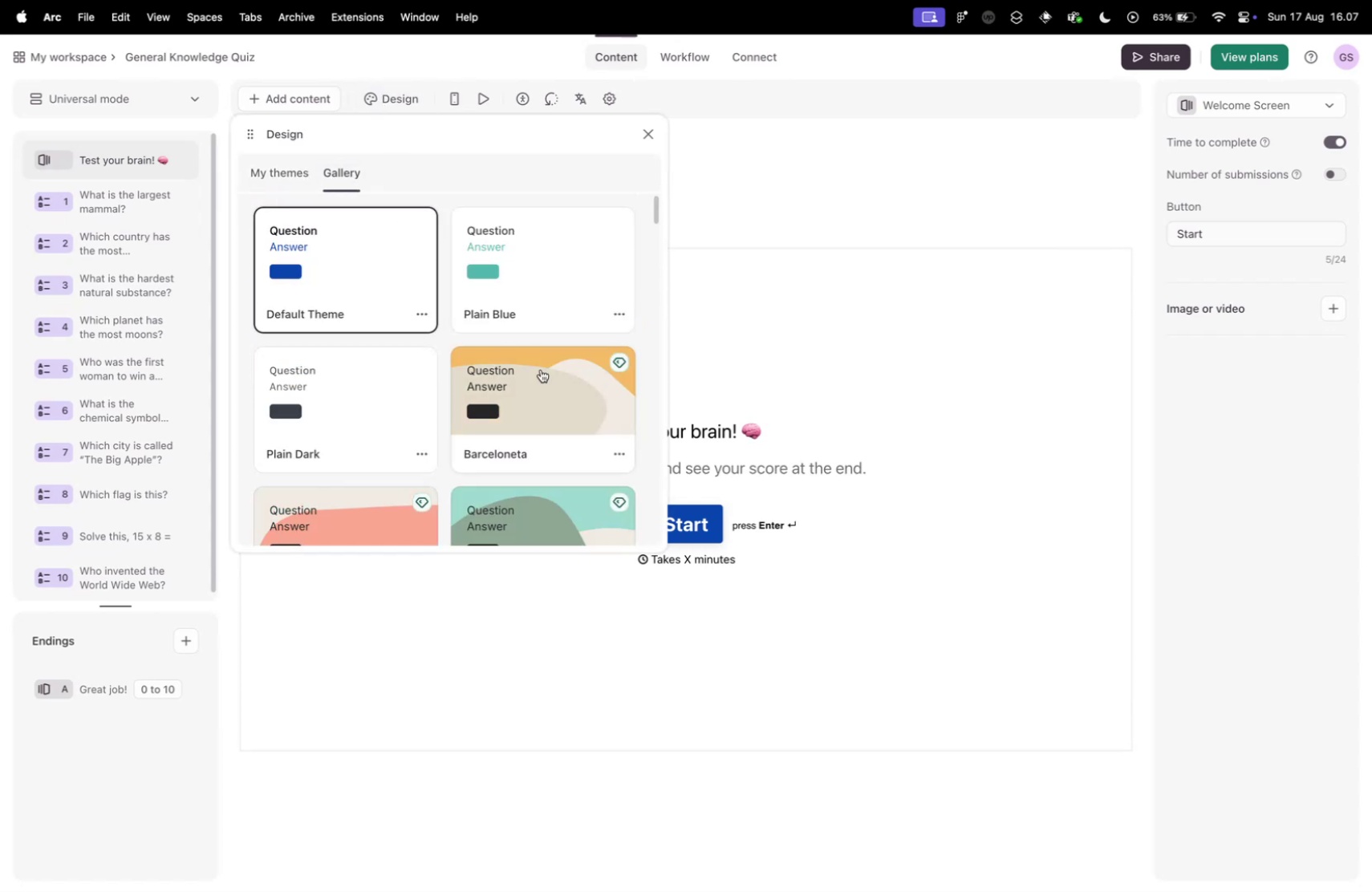 
scroll: coordinate [497, 371], scroll_direction: down, amount: 22.0
 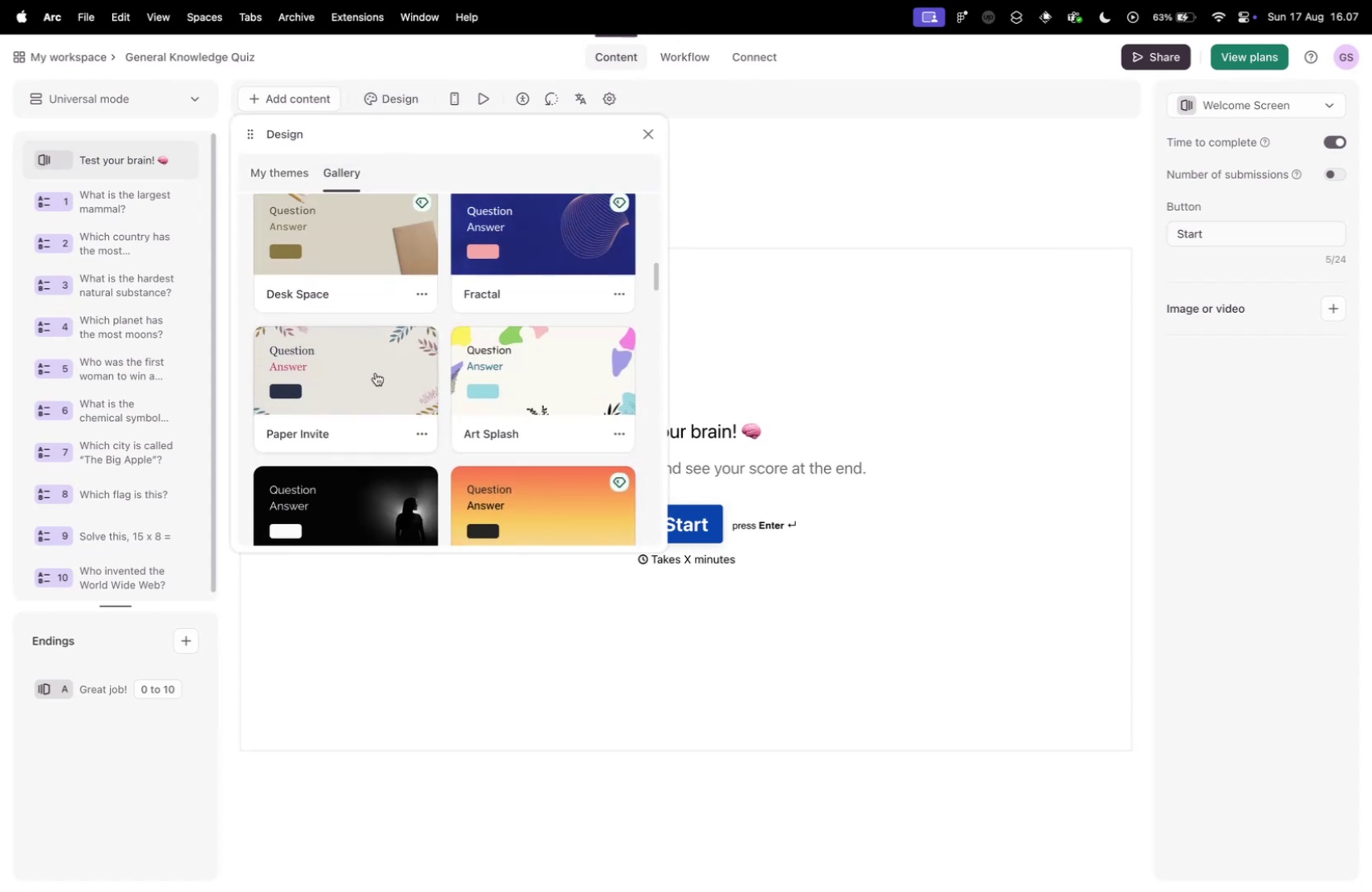 
left_click([502, 374])
 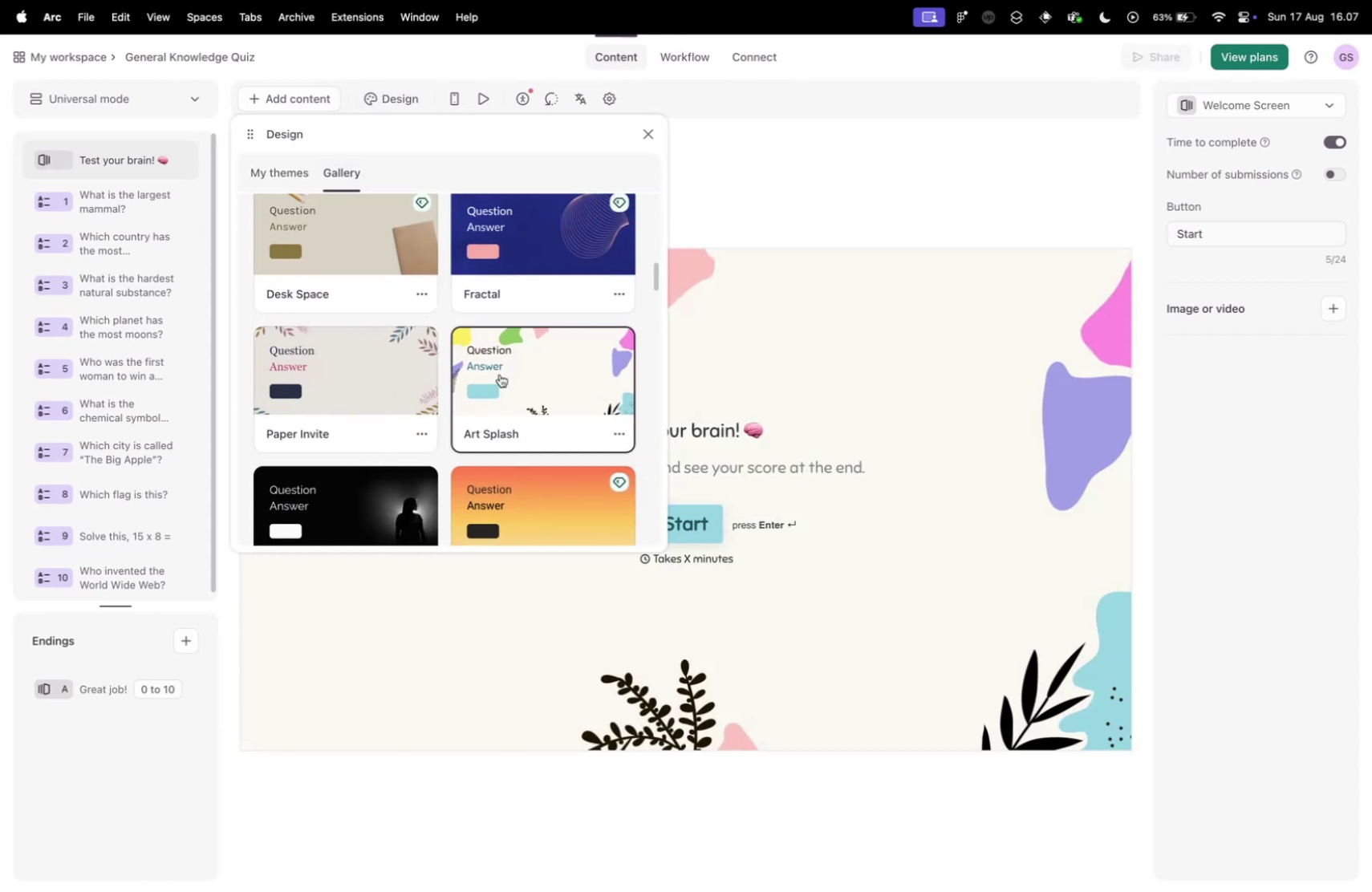 
scroll: coordinate [391, 373], scroll_direction: down, amount: 75.0
 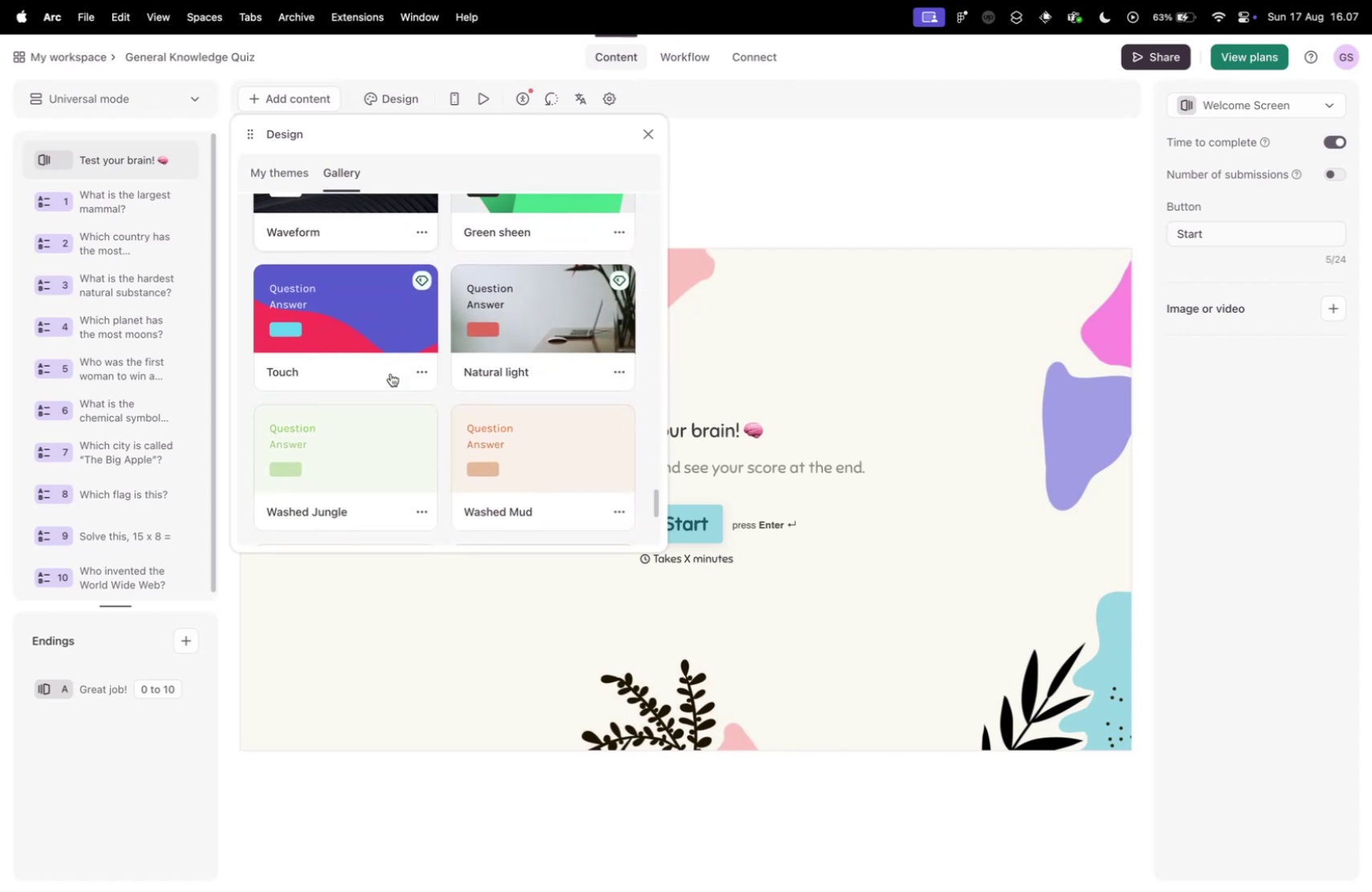 
scroll: coordinate [391, 372], scroll_direction: down, amount: 17.0
 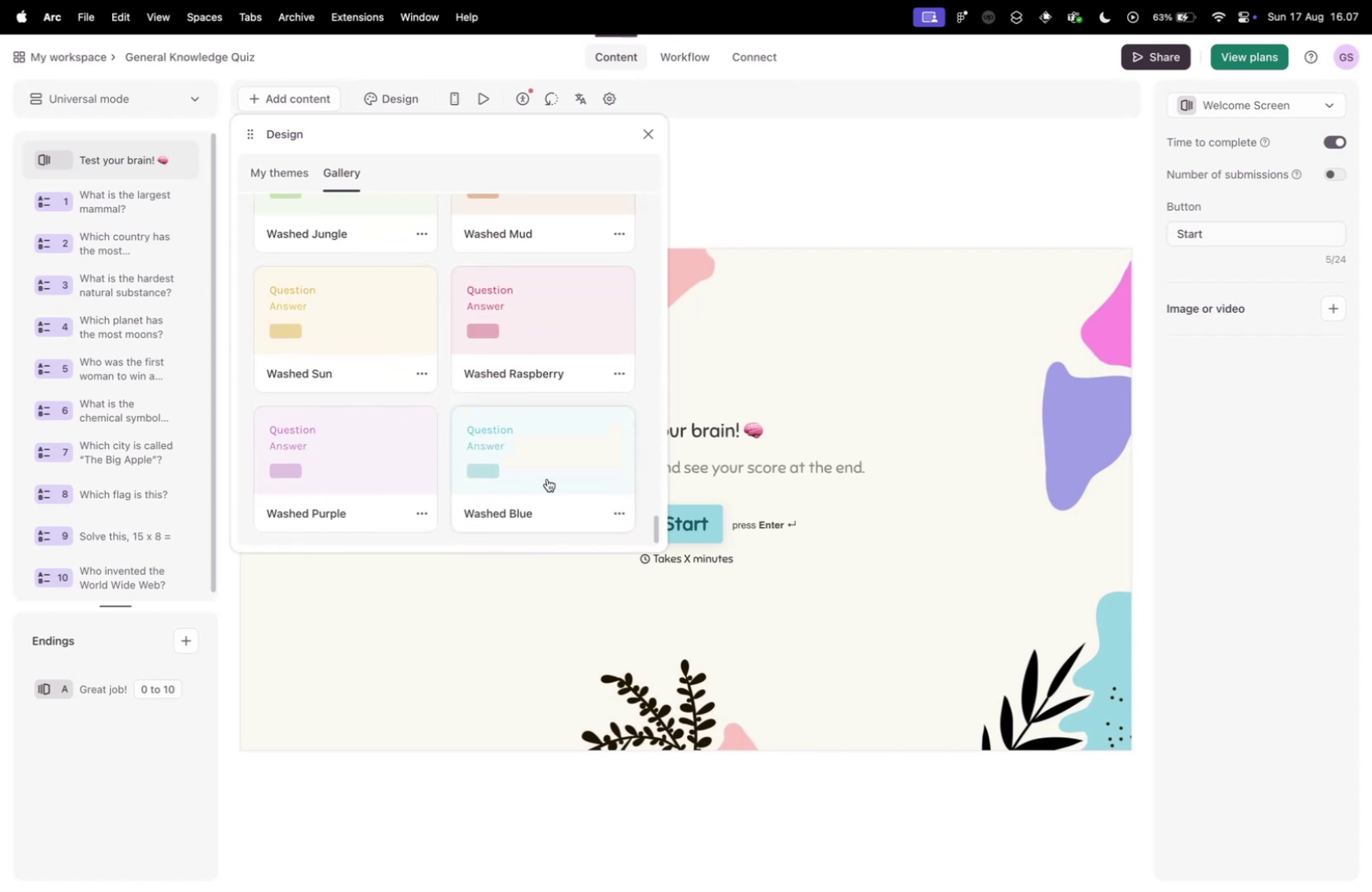 
scroll: coordinate [547, 374], scroll_direction: up, amount: 103.0
 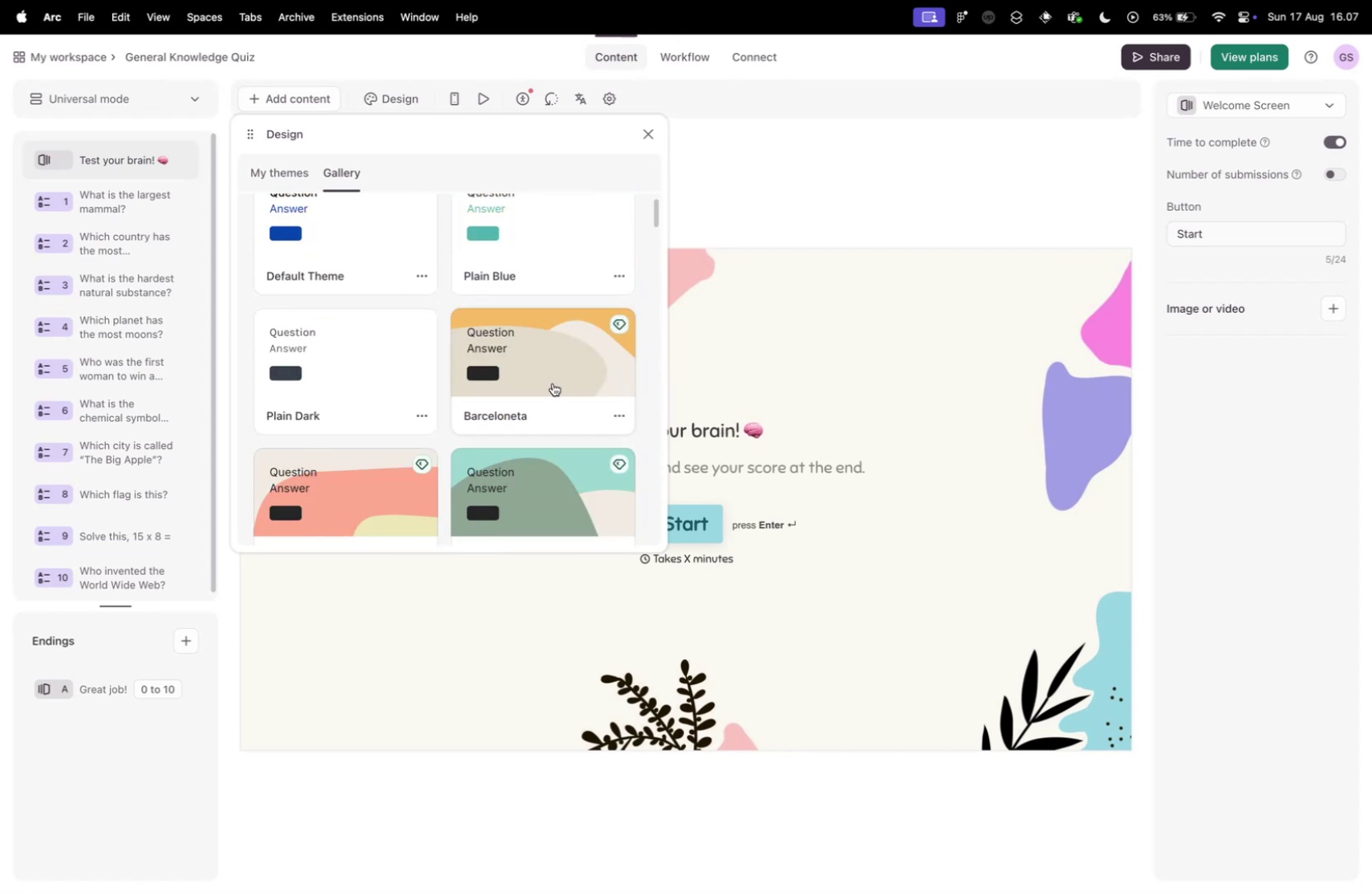 
scroll: coordinate [485, 369], scroll_direction: down, amount: 10.0
 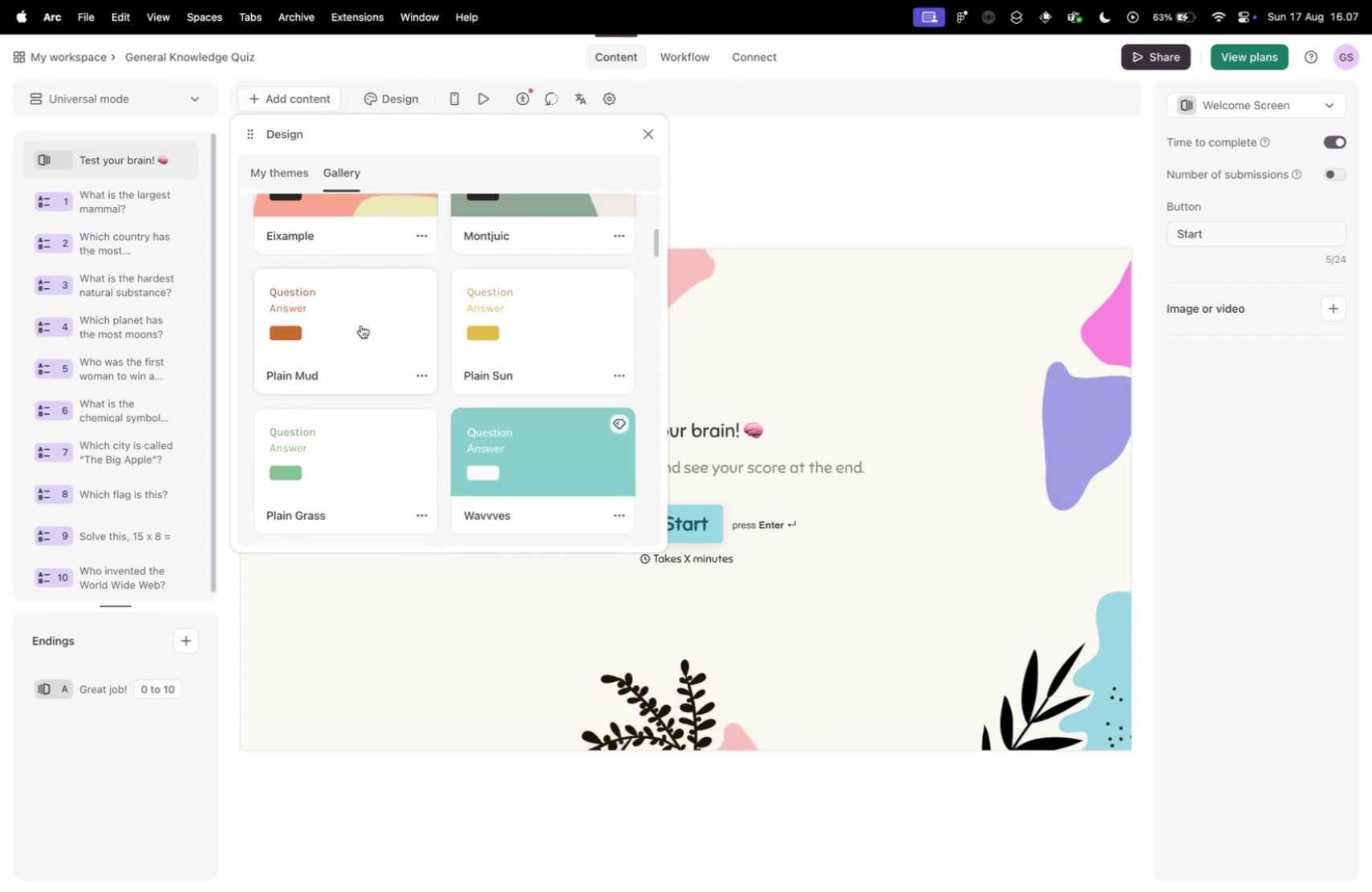 
left_click([357, 306])
 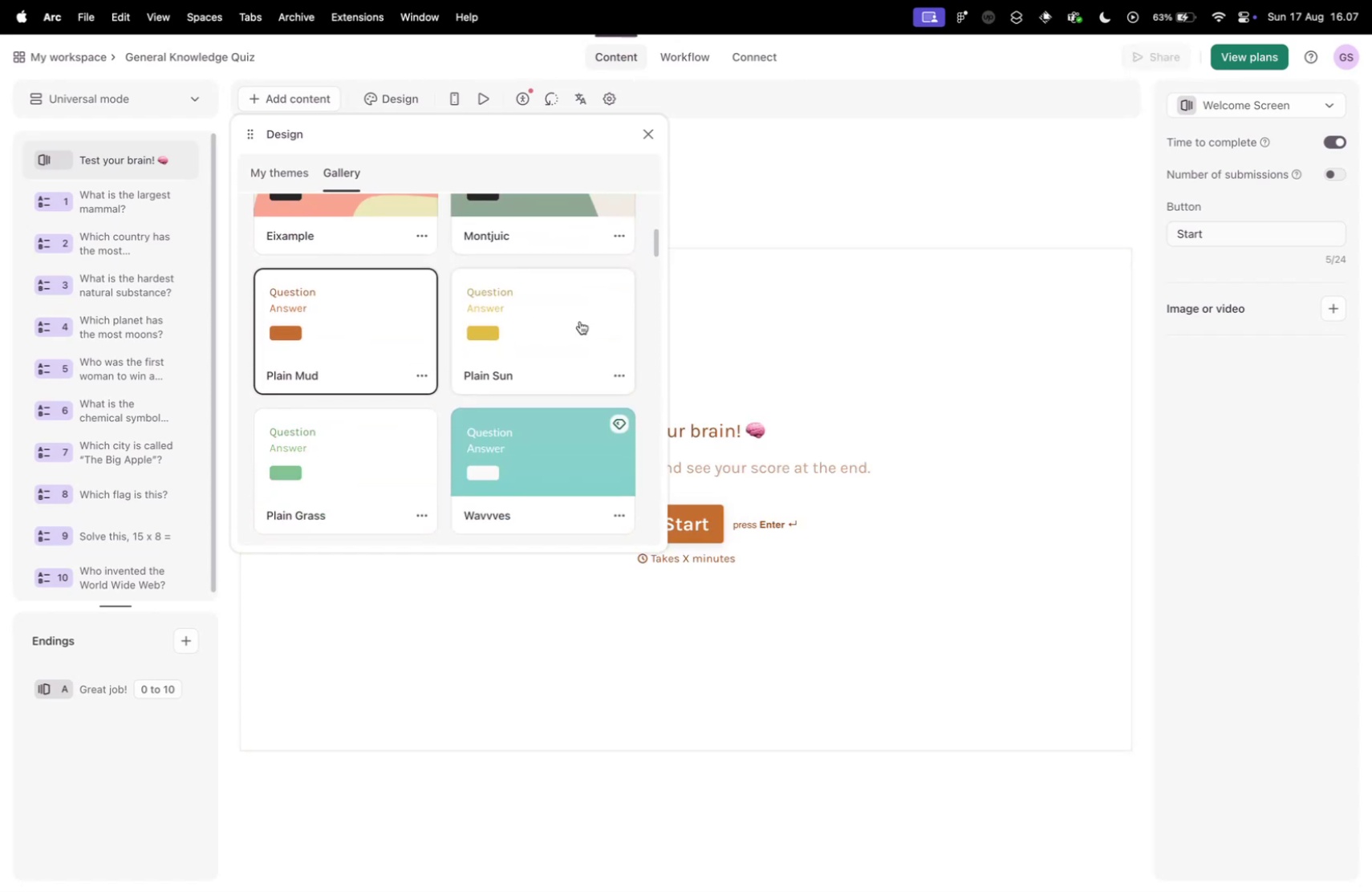 
left_click([580, 321])
 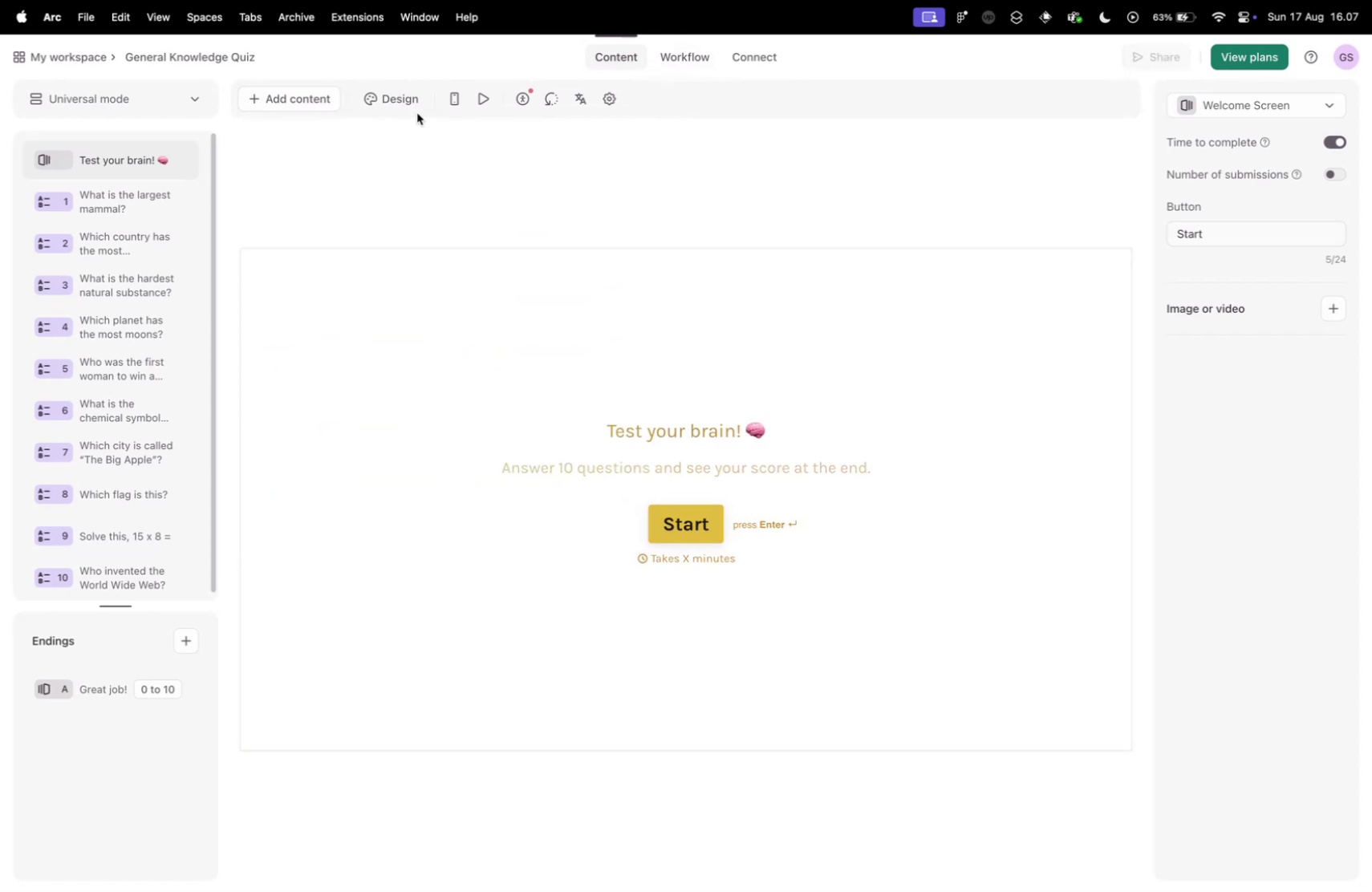 
left_click([387, 100])
 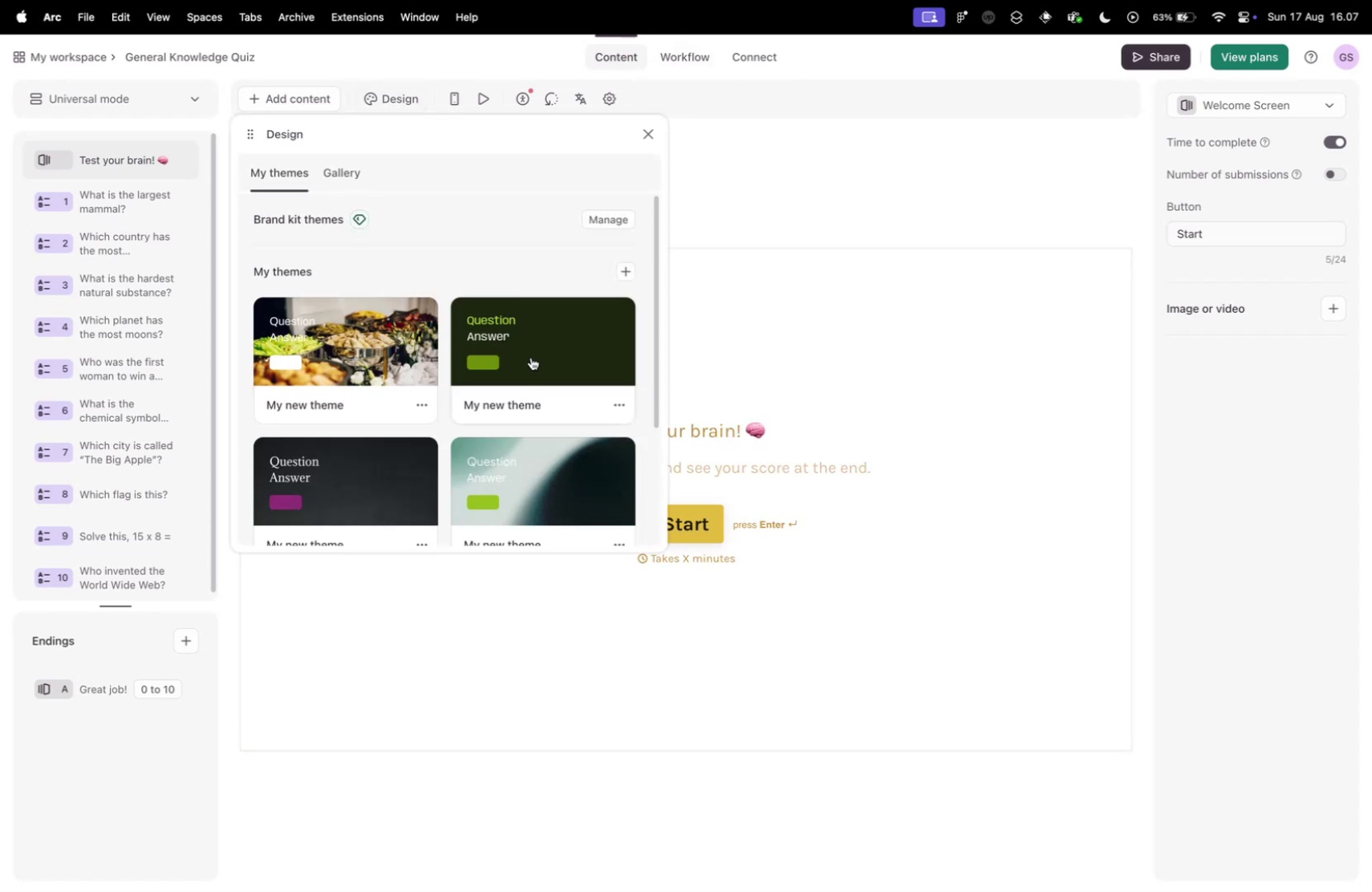 
scroll: coordinate [526, 367], scroll_direction: up, amount: 16.0
 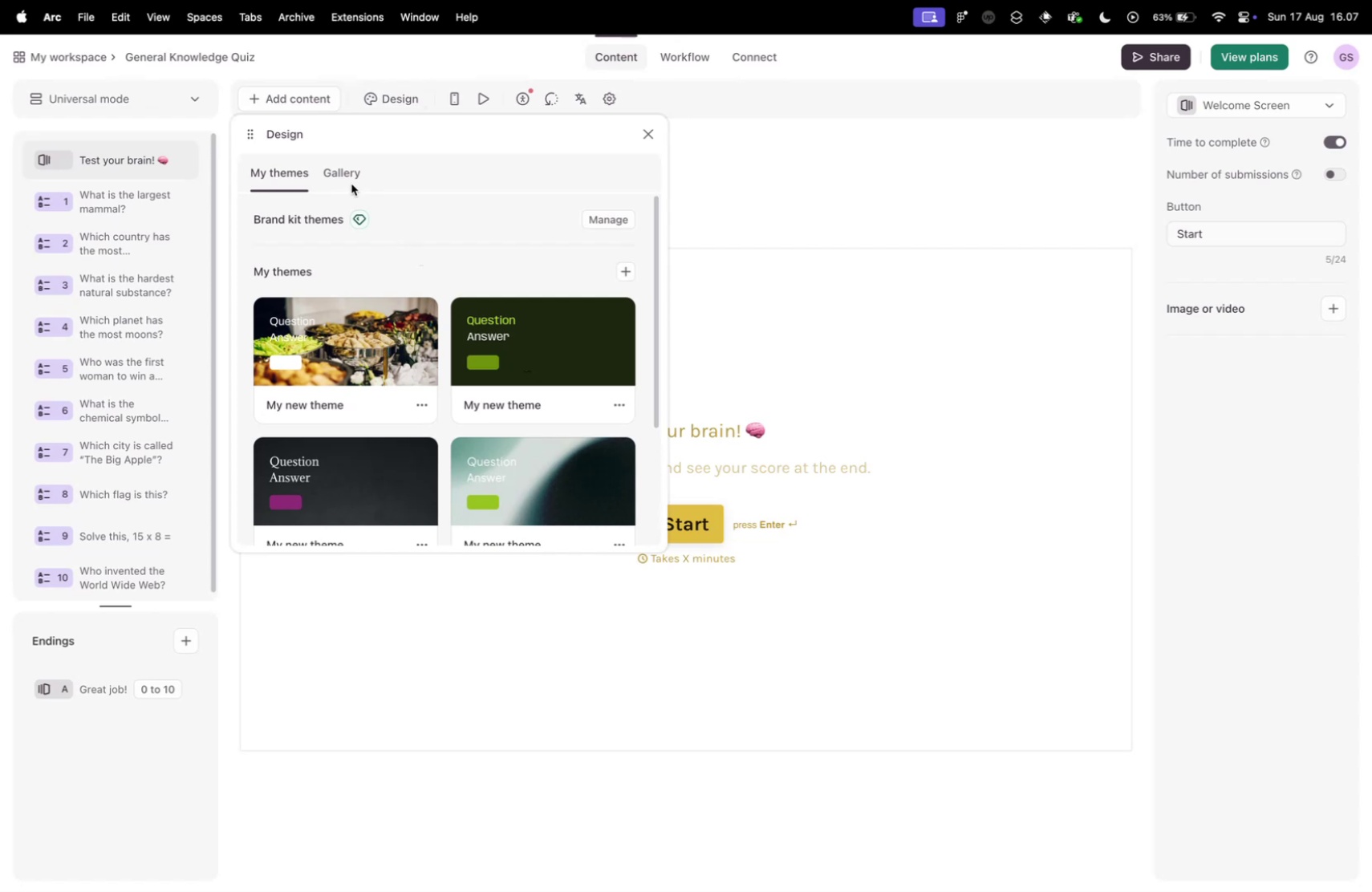 
left_click([319, 176])
 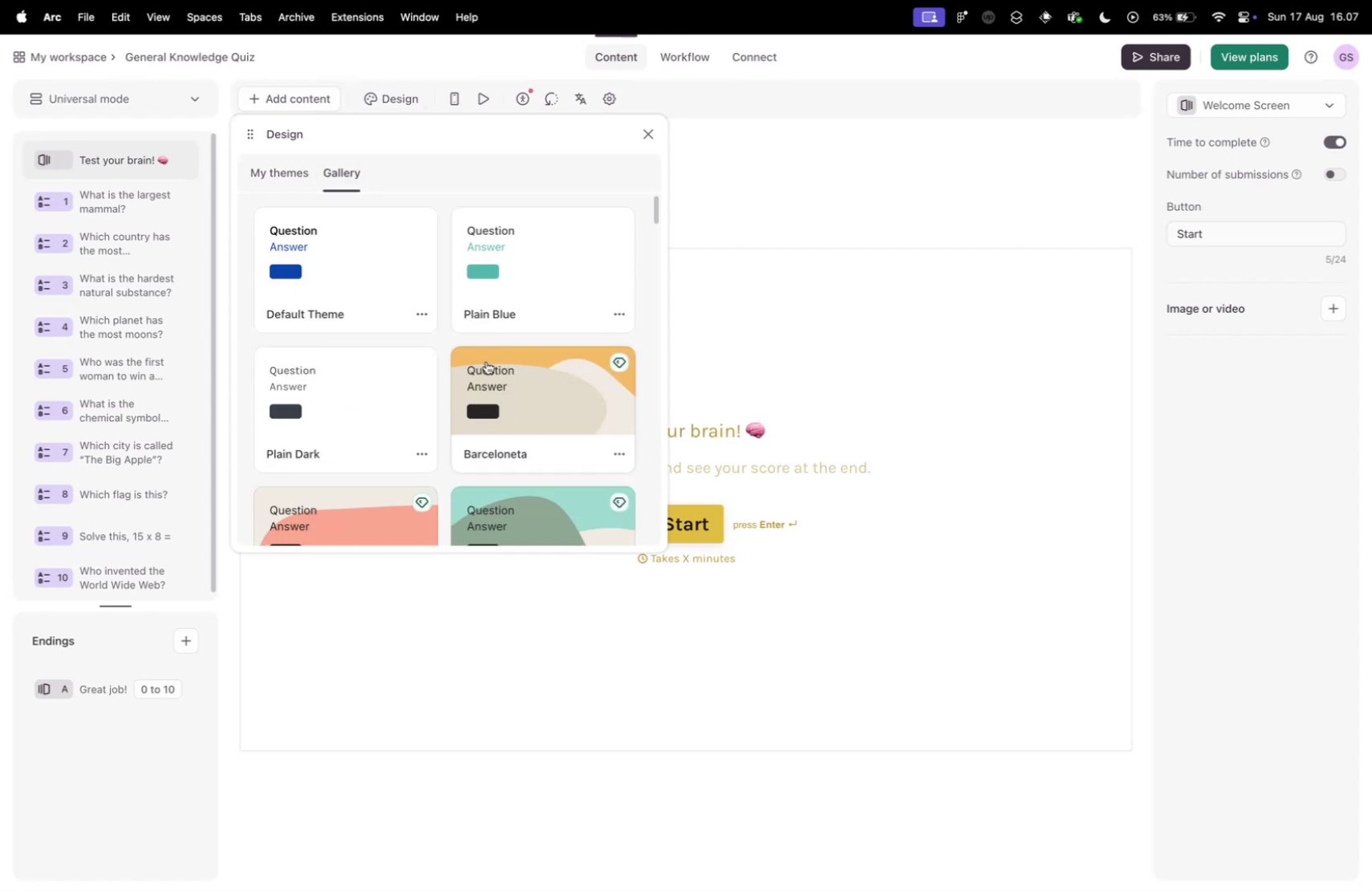 
scroll: coordinate [409, 371], scroll_direction: down, amount: 27.0
 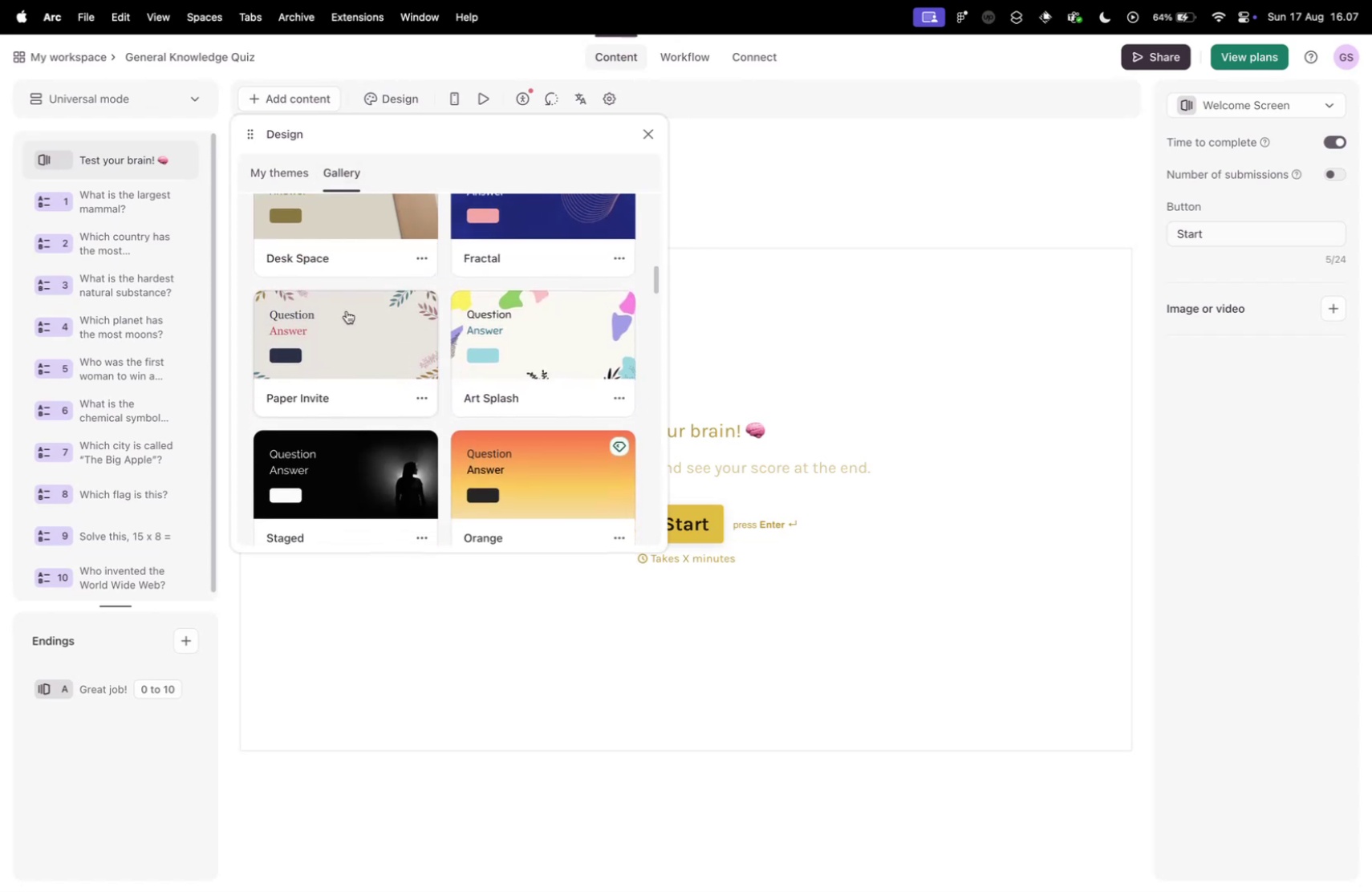 
left_click([347, 310])
 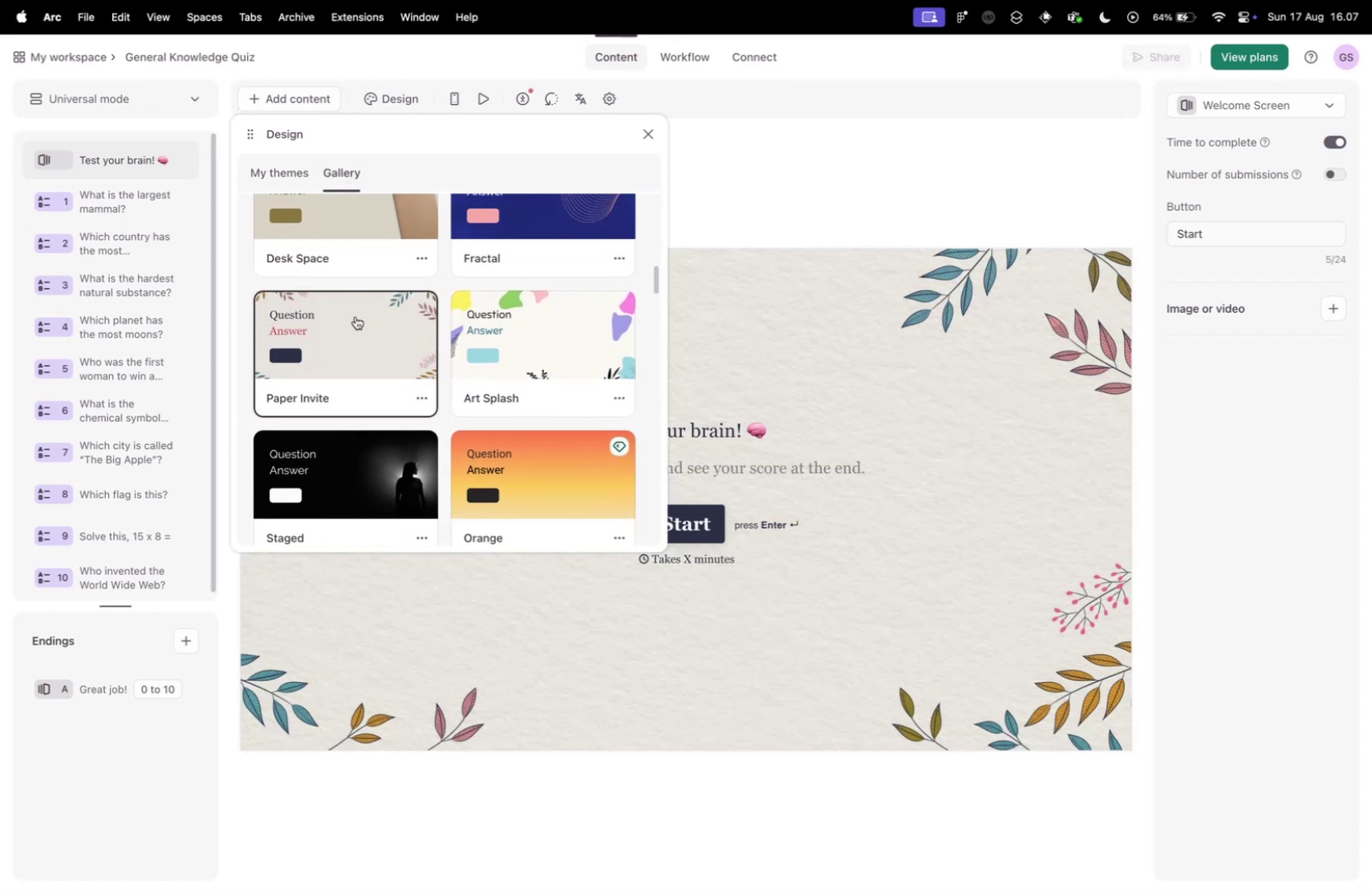 
scroll: coordinate [365, 339], scroll_direction: down, amount: 40.0
 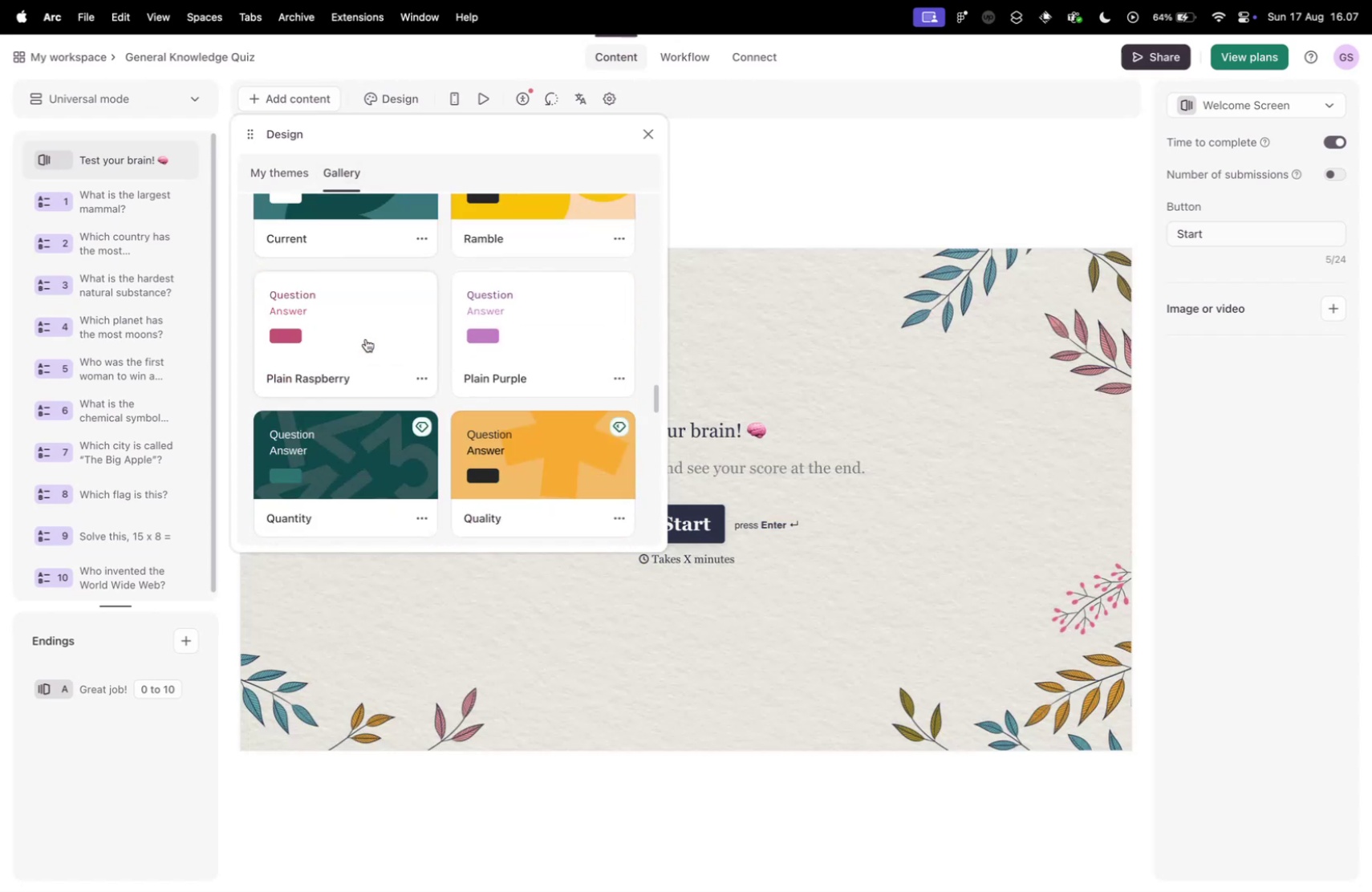 
scroll: coordinate [367, 339], scroll_direction: up, amount: 10.0
 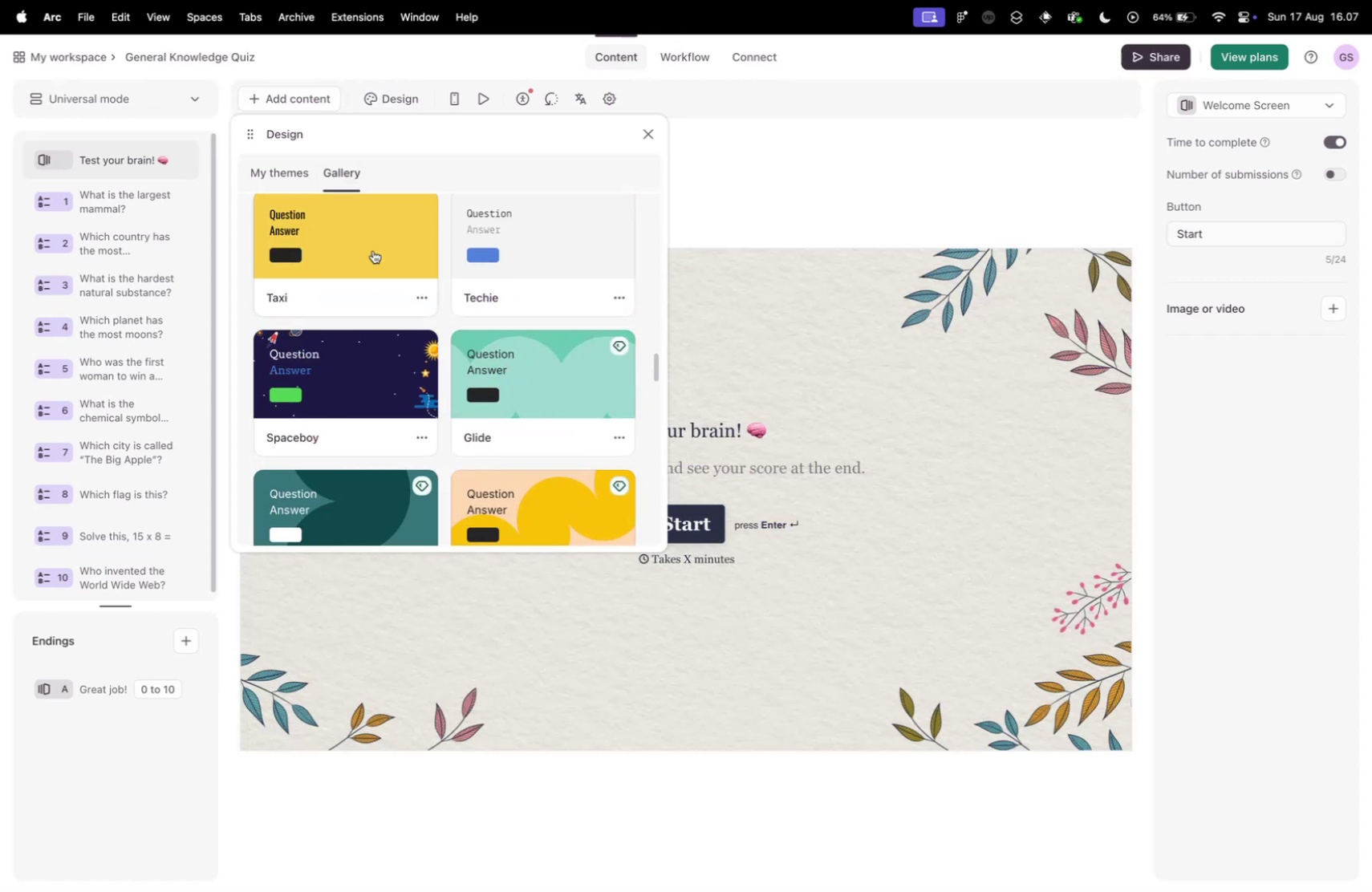 
left_click([360, 248])
 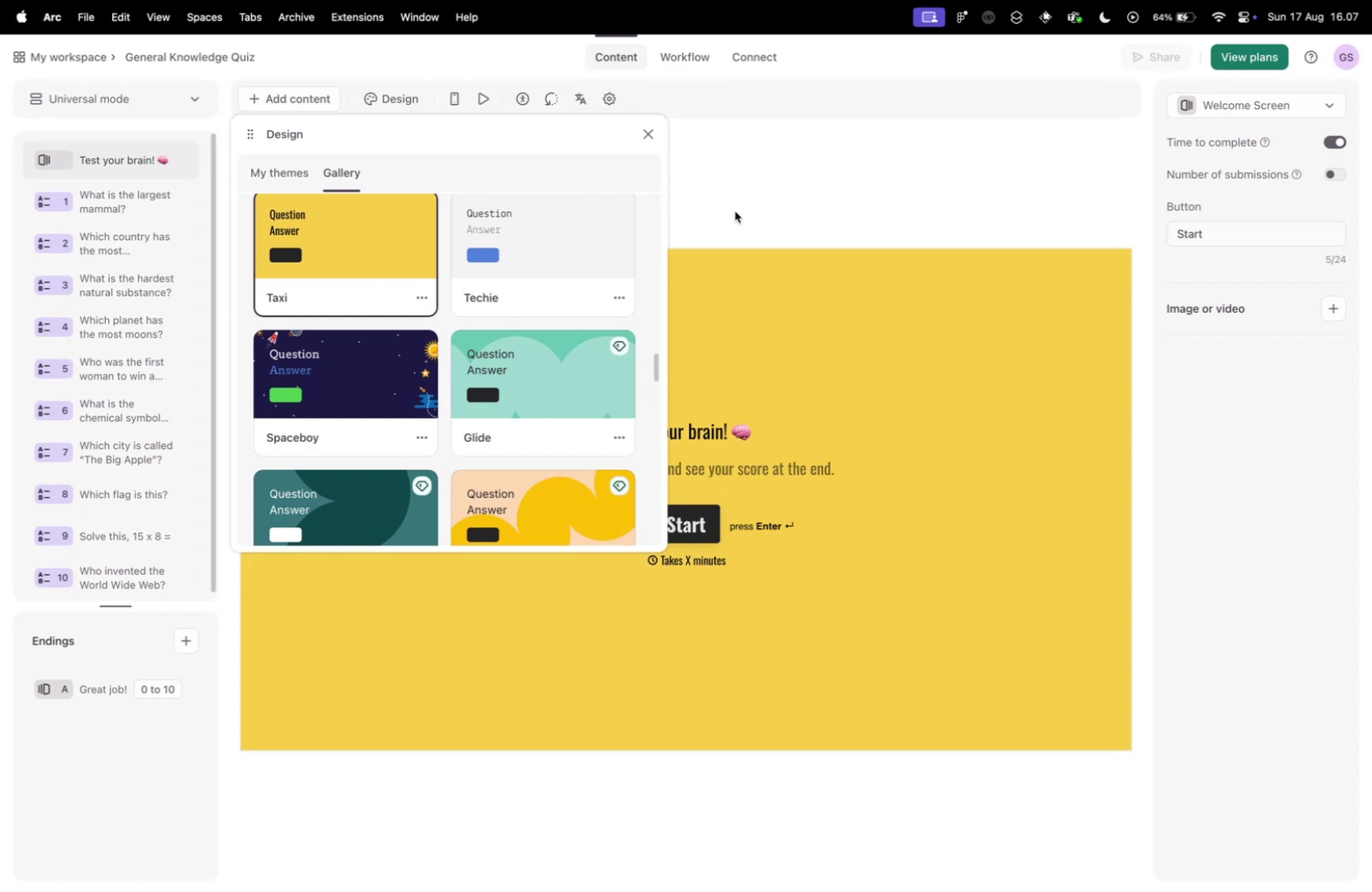 
left_click([736, 211])
 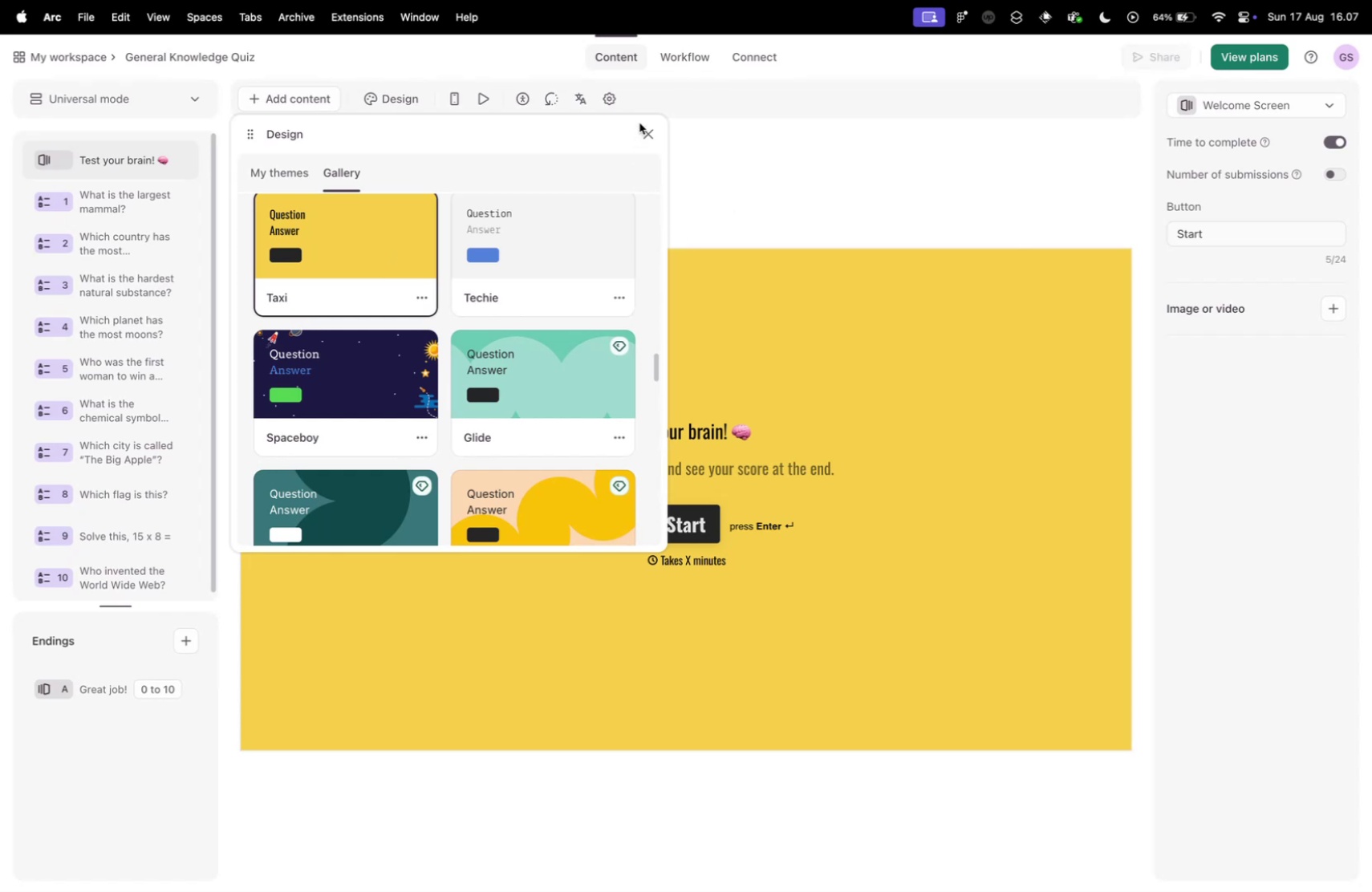 
left_click([645, 128])
 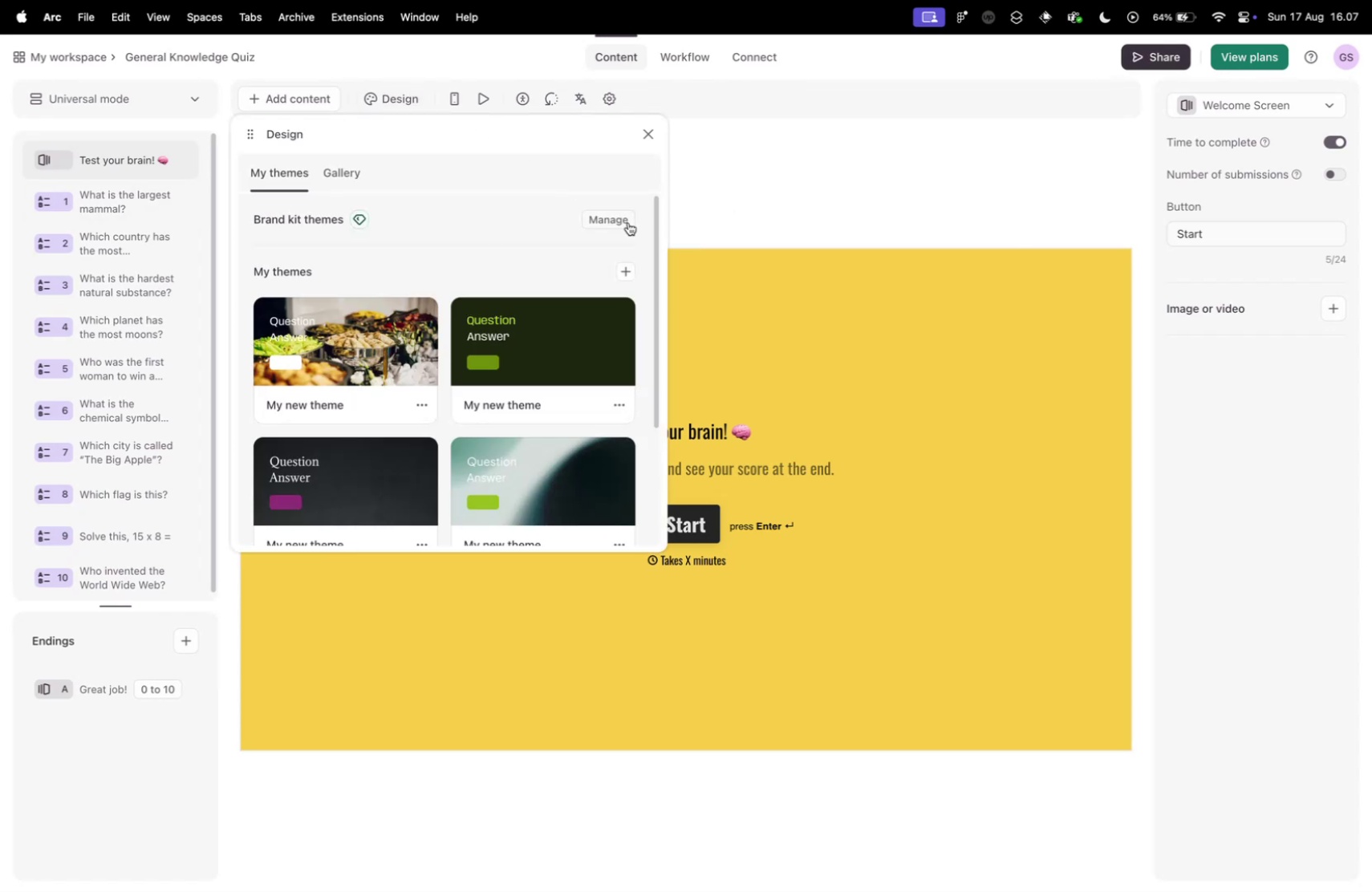 
left_click([651, 134])
 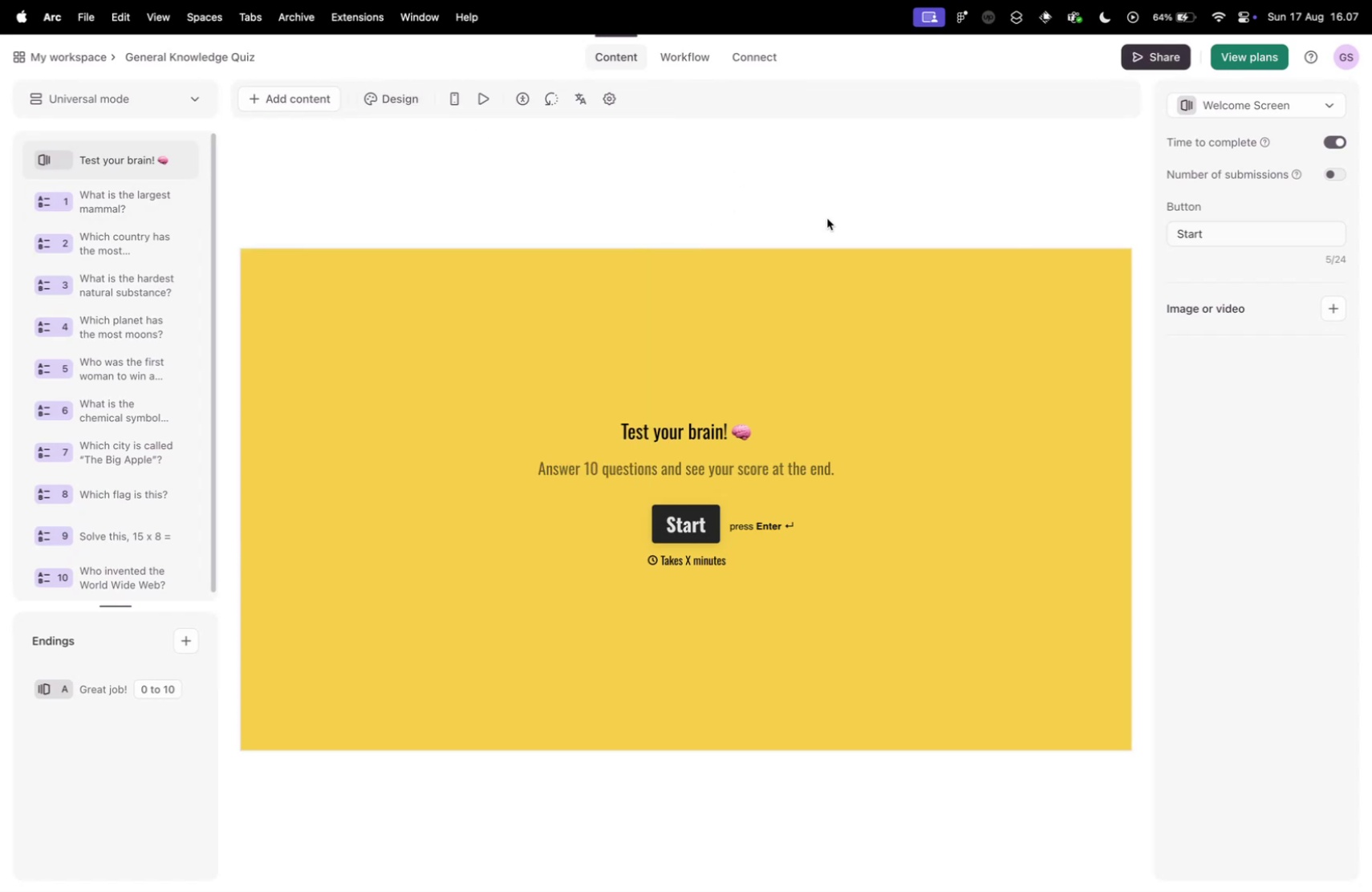 
scroll: coordinate [104, 573], scroll_direction: down, amount: 60.0
 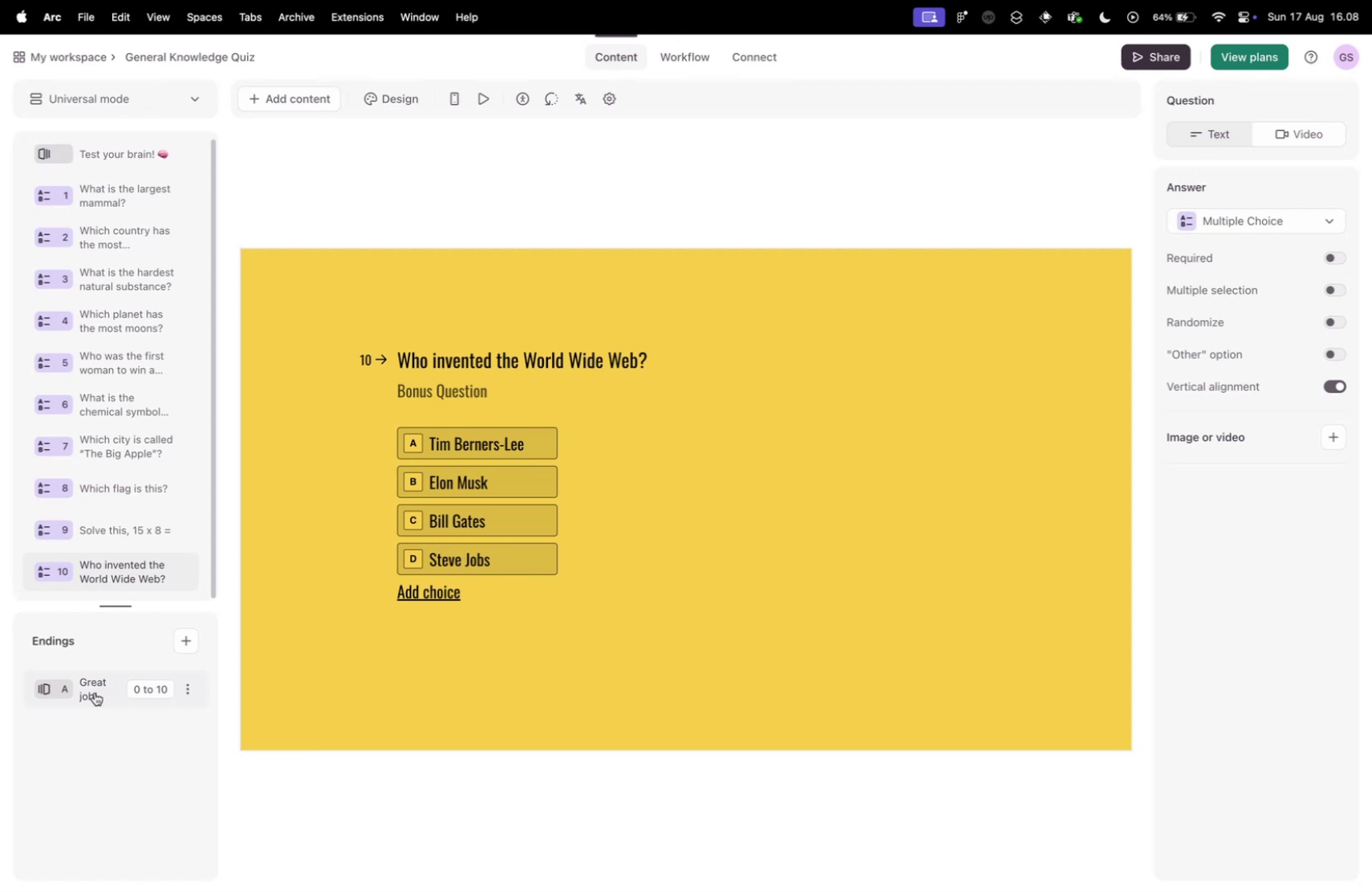 
left_click([95, 691])
 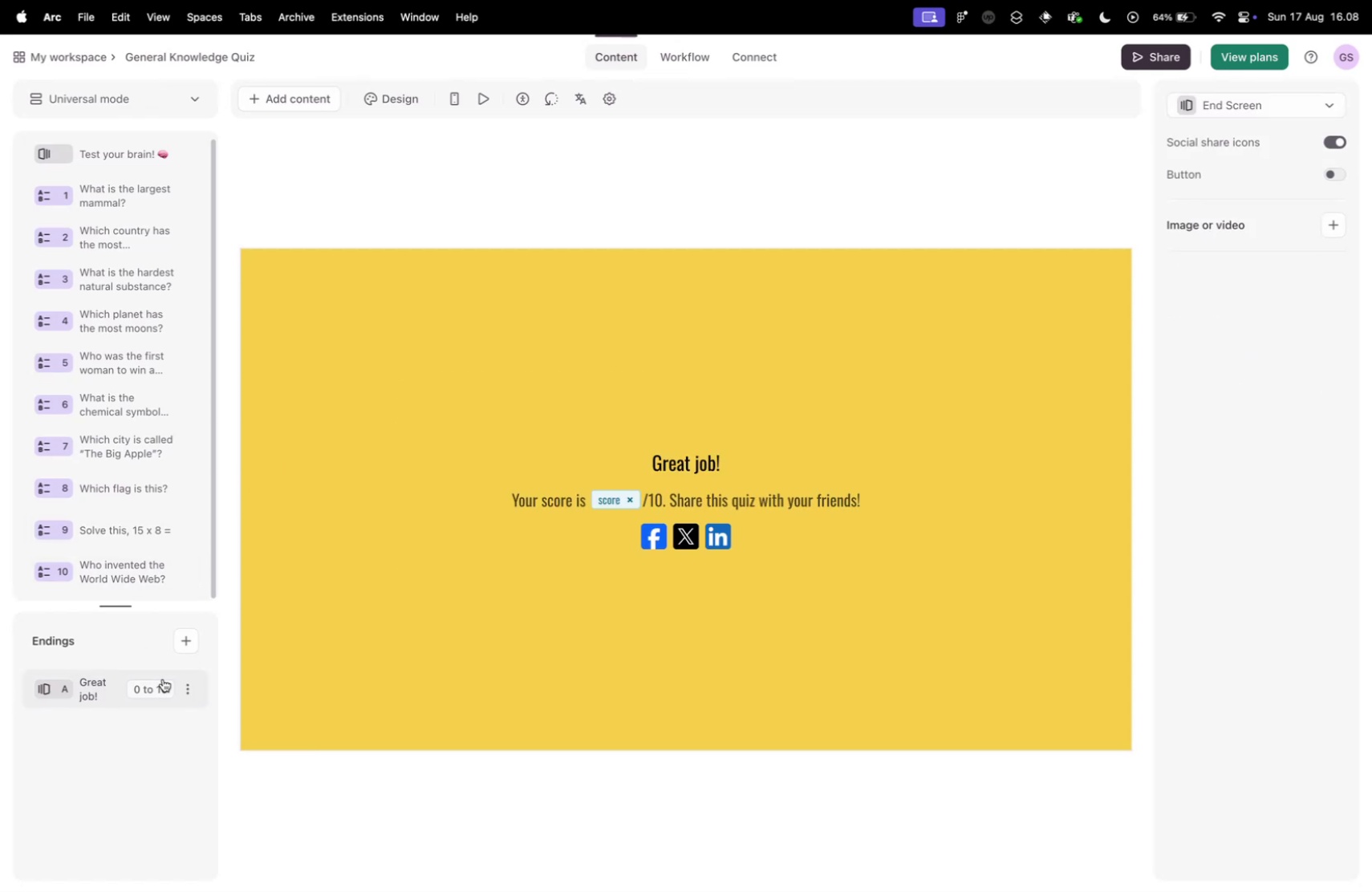 
left_click([155, 684])
 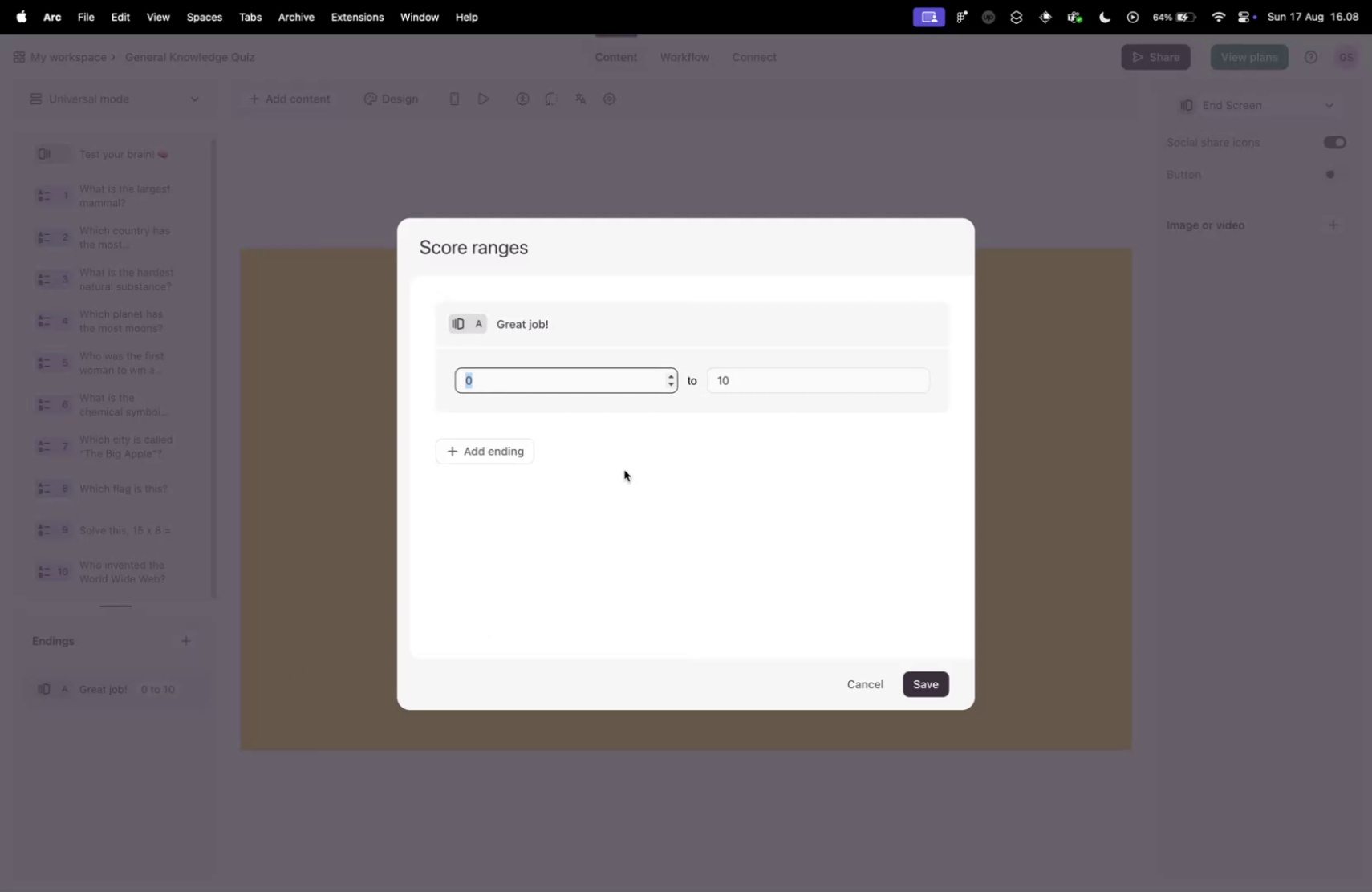 
wait(8.55)
 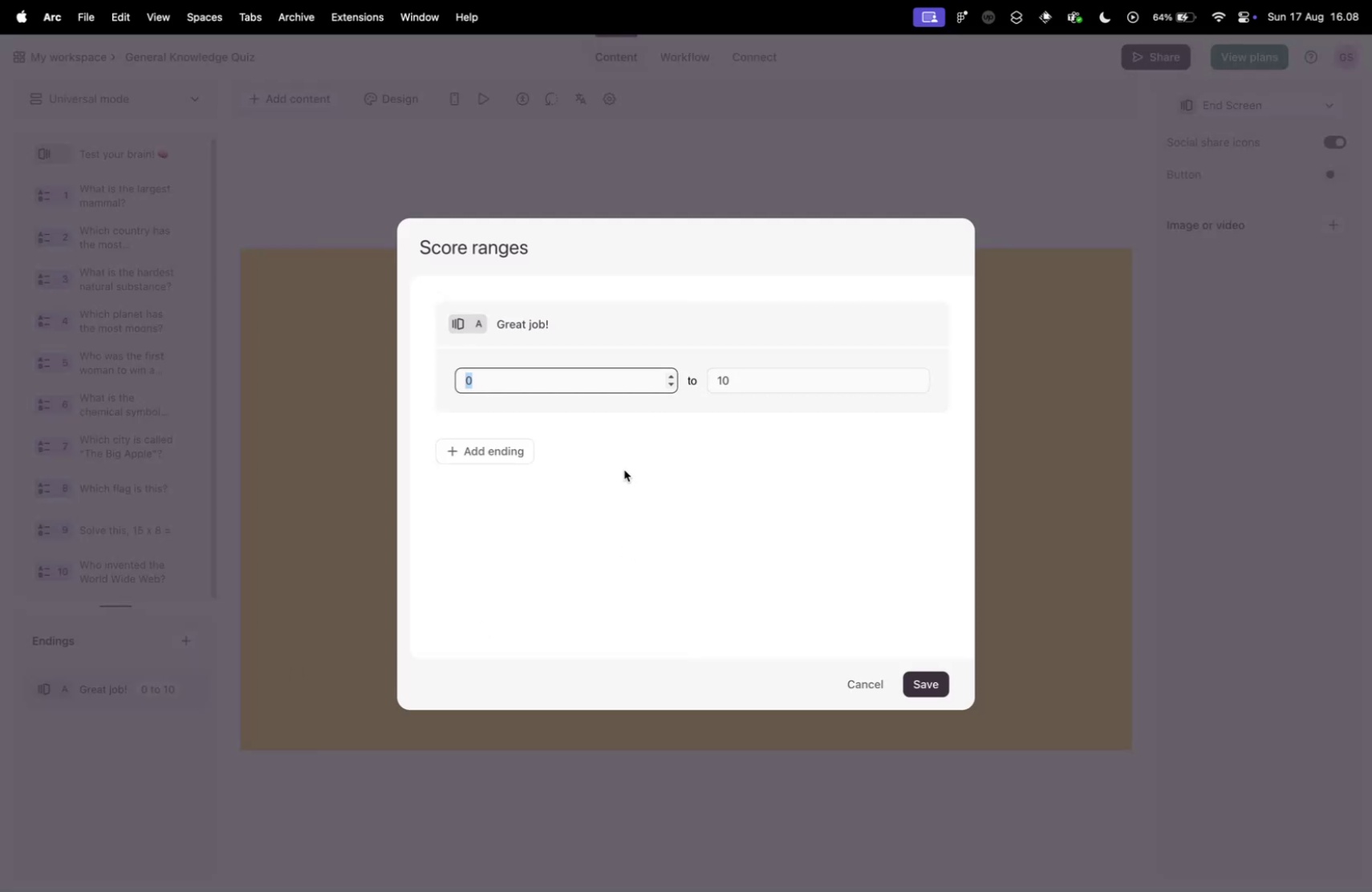 
left_click([481, 448])
 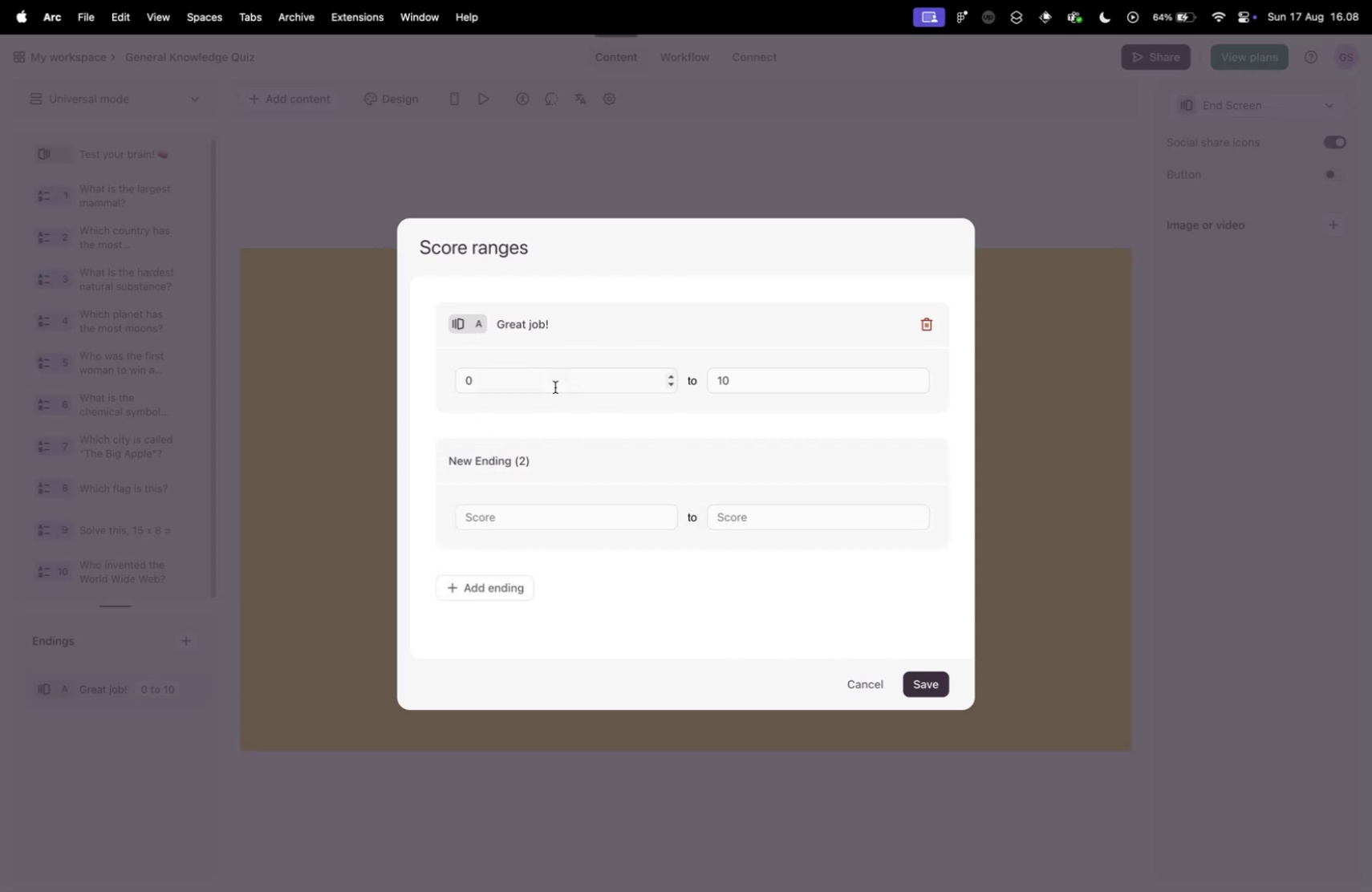 
left_click([551, 383])
 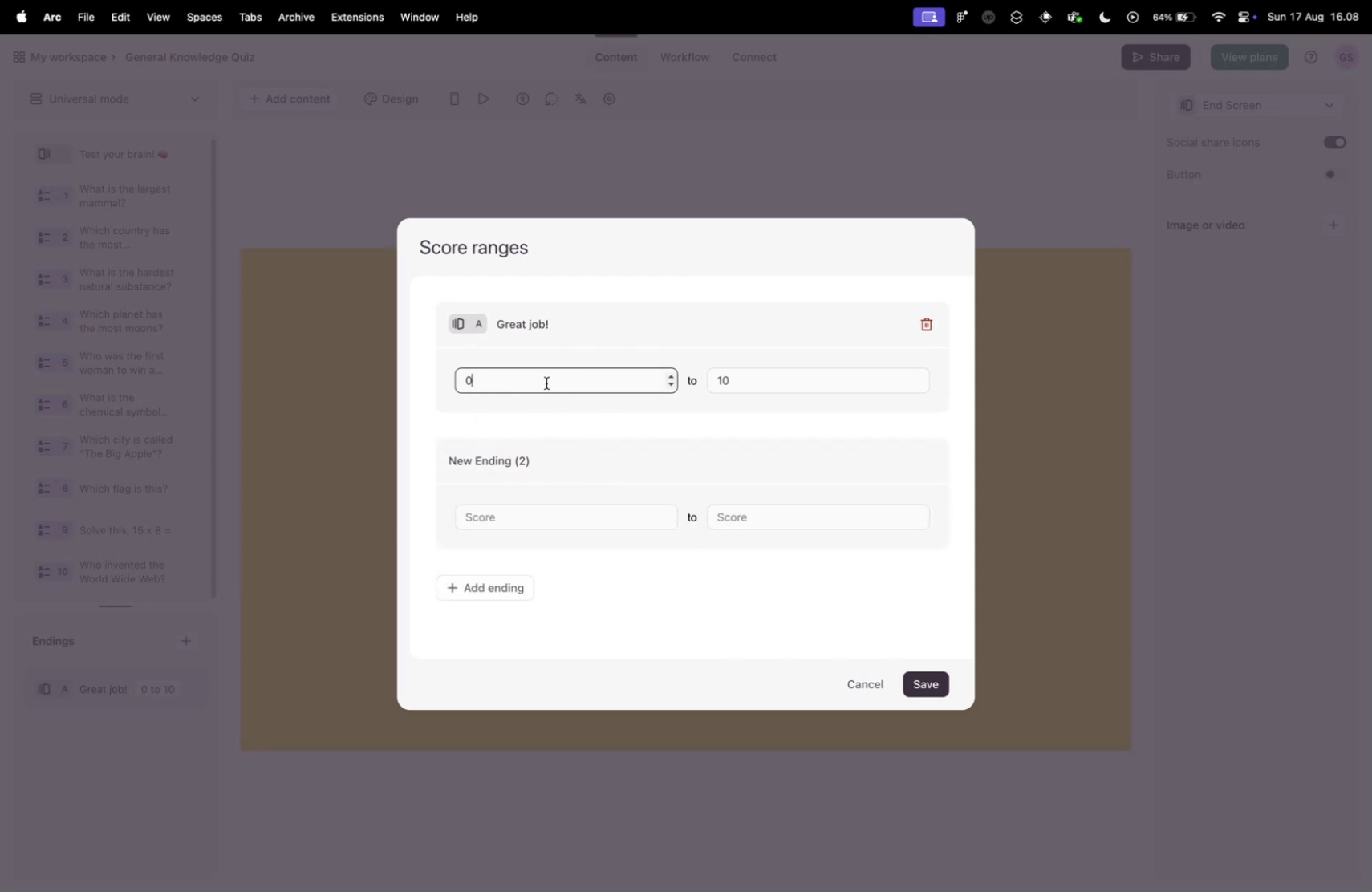 
left_click_drag(start_coordinate=[469, 380], to_coordinate=[513, 373])
 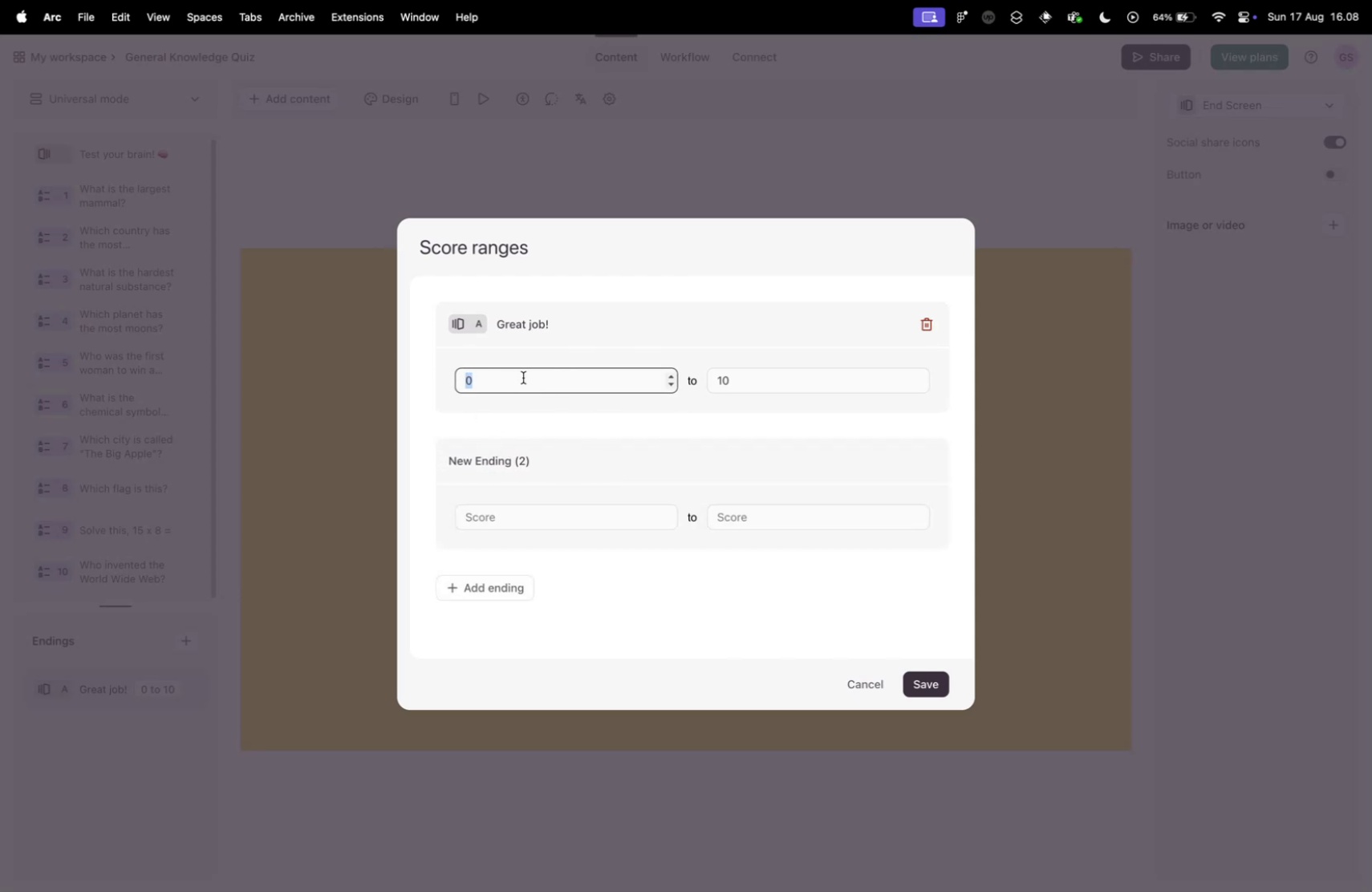 
key(8)
 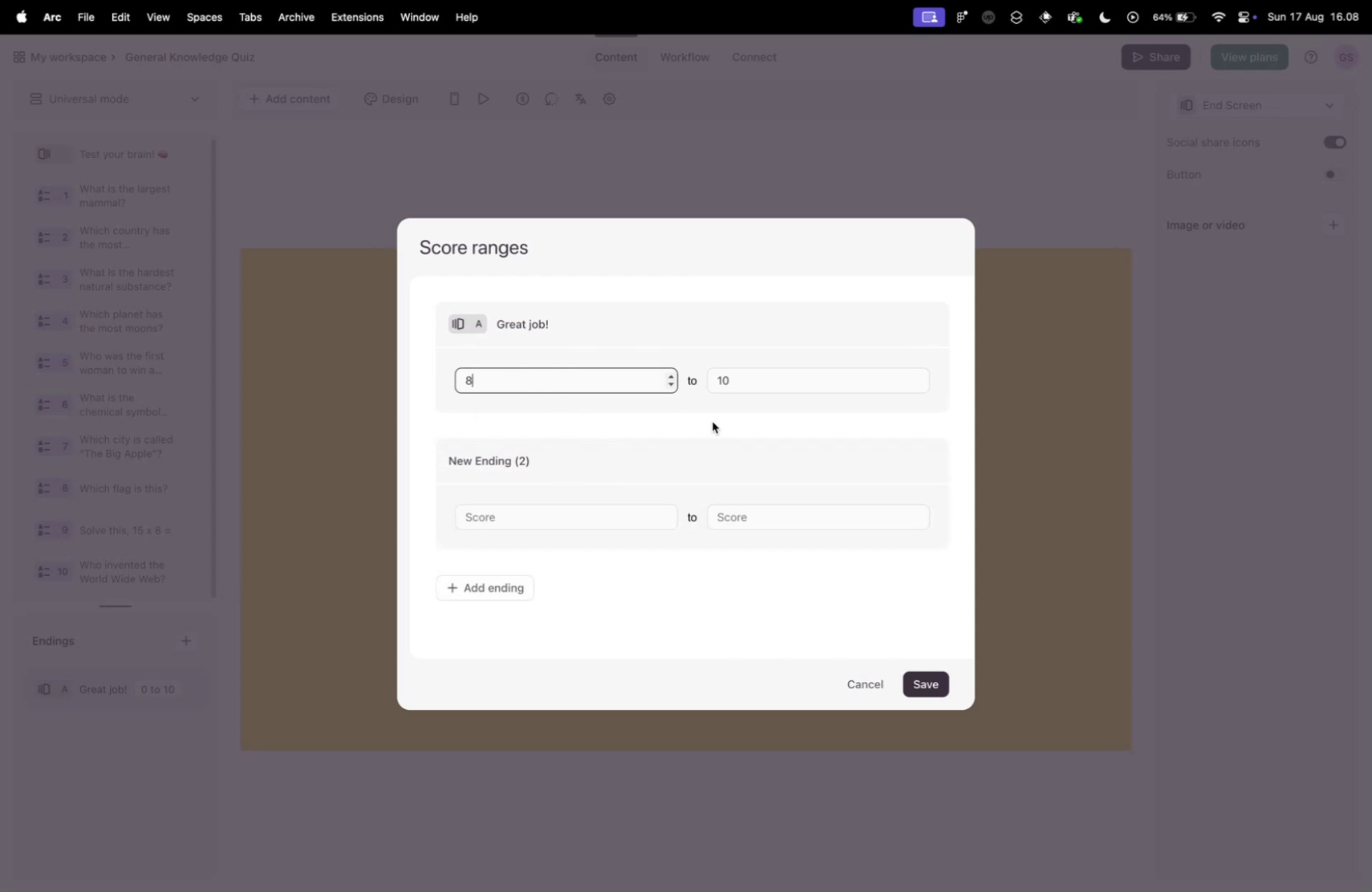 
left_click([712, 421])
 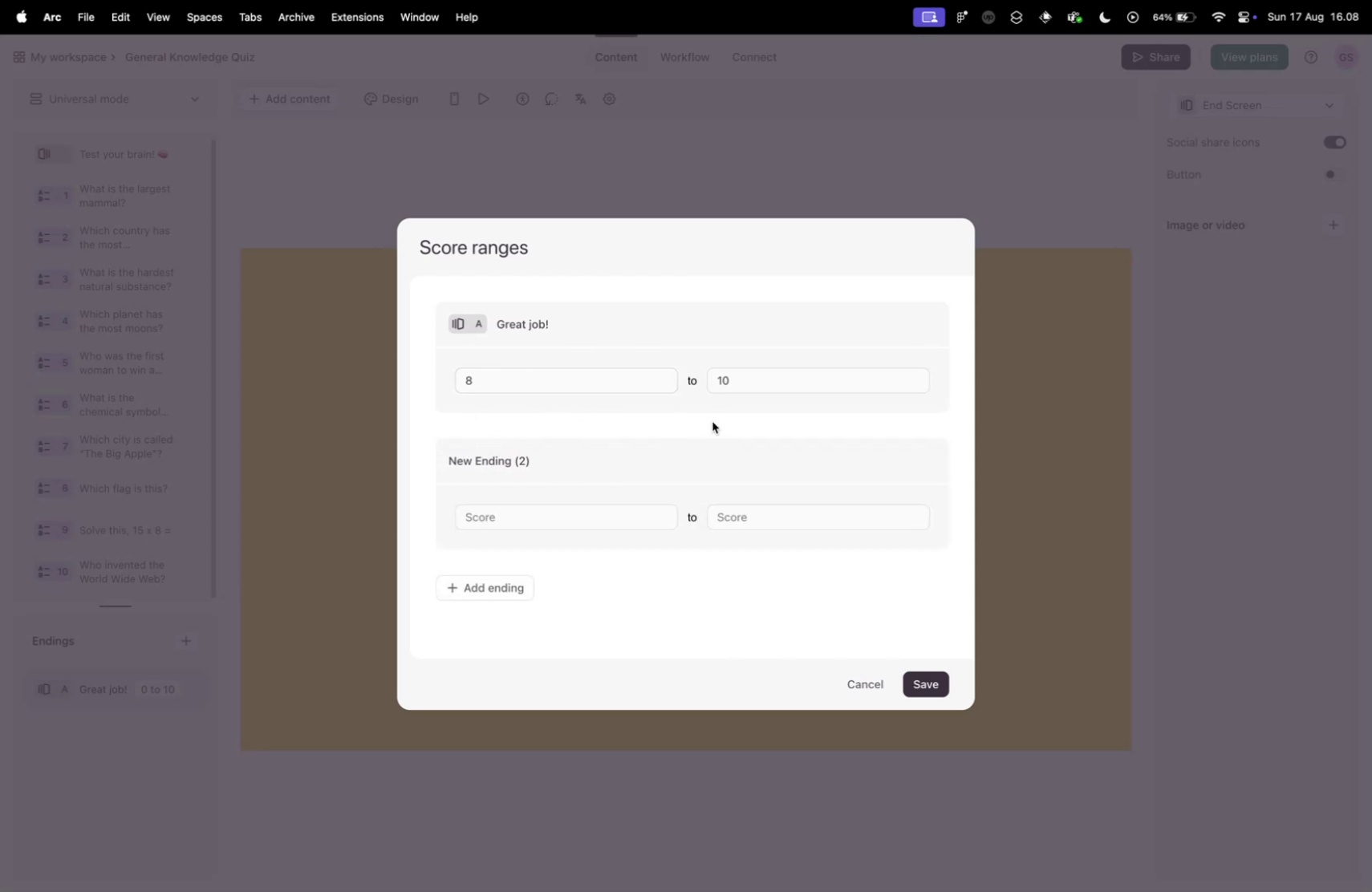 
key(Control+ControlLeft)
 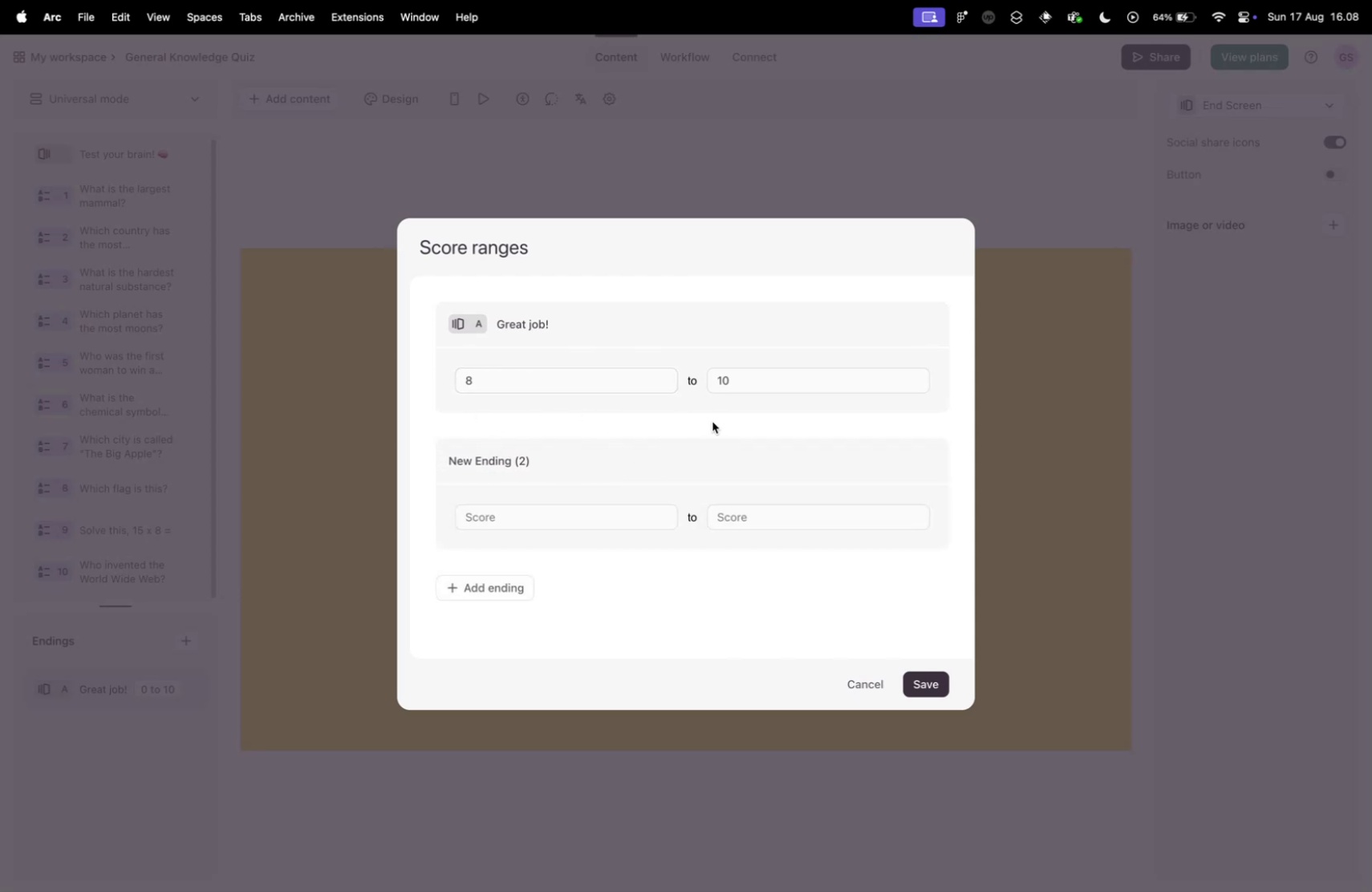 
key(Control+Tab)
 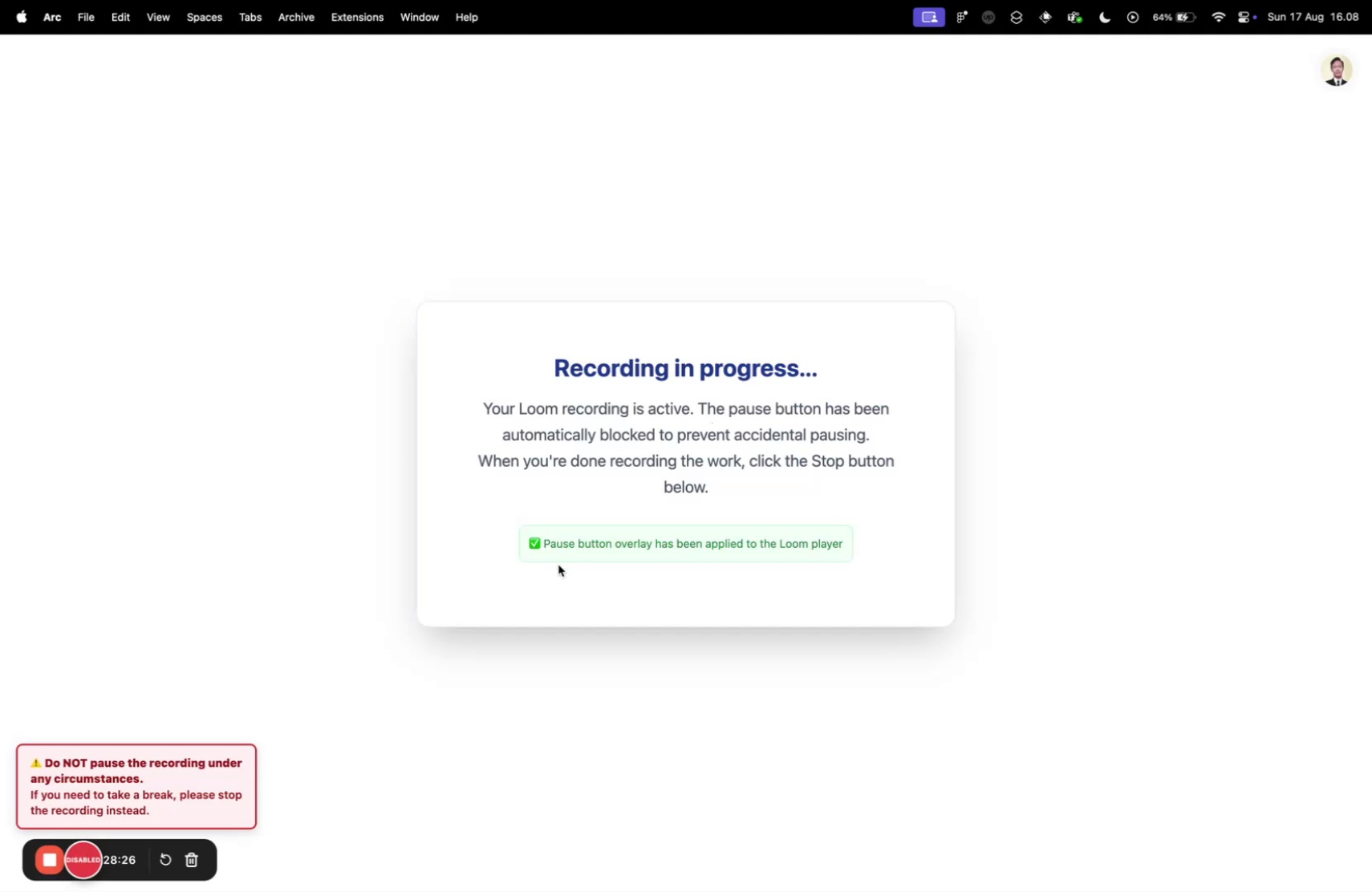 
key(Control+ControlLeft)
 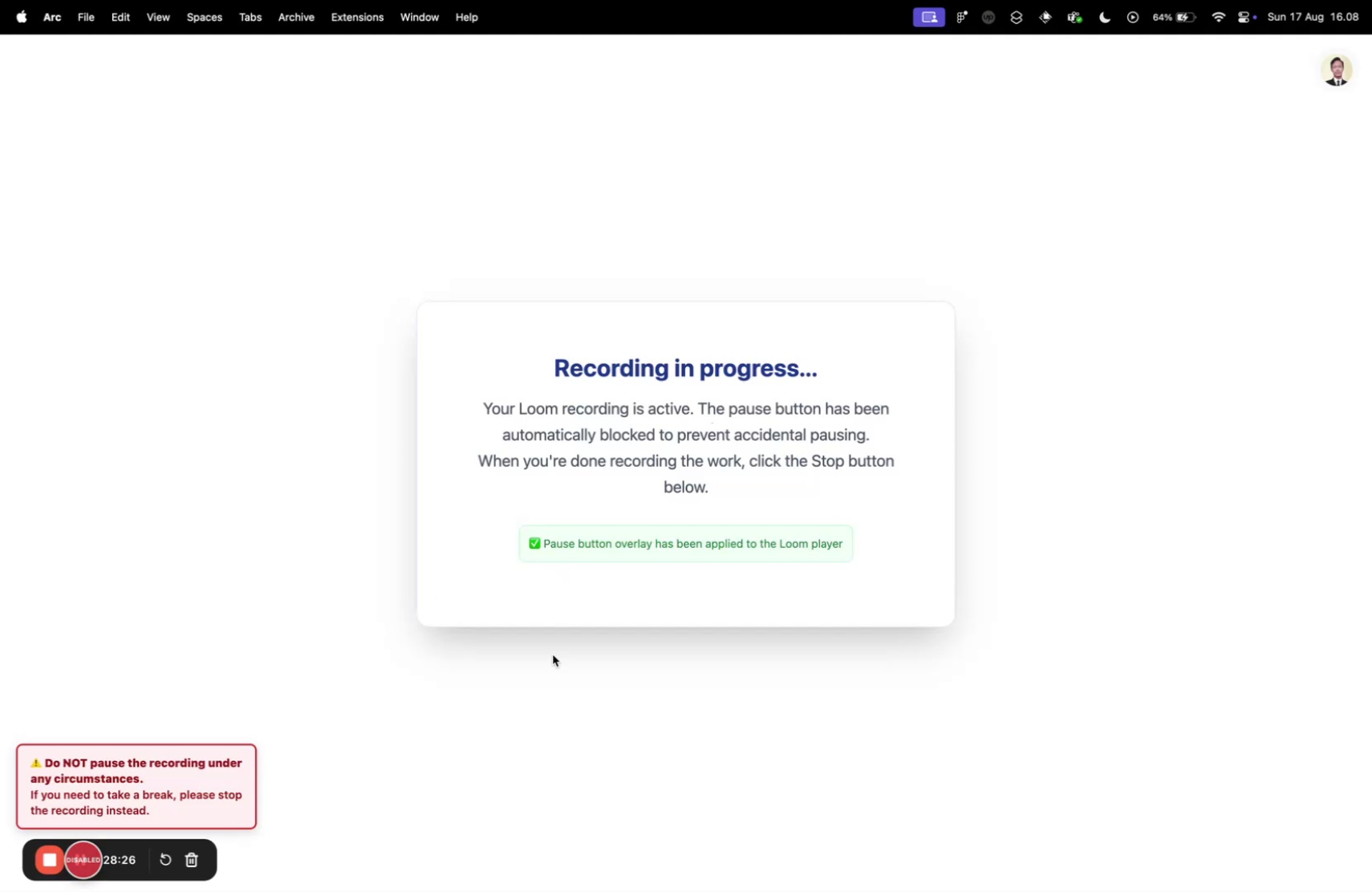 
key(Control+Tab)
 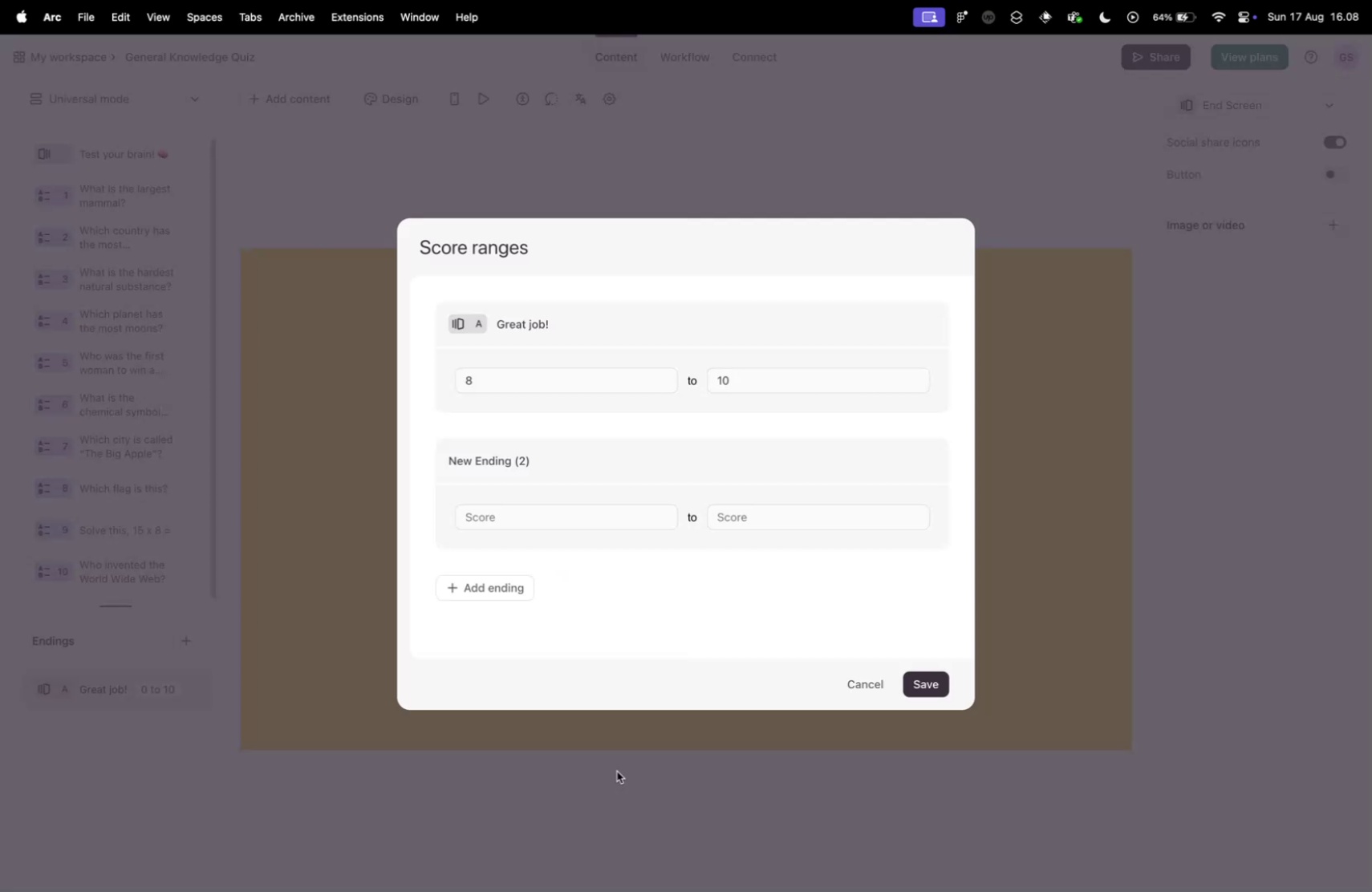 
key(Control+Tab)
 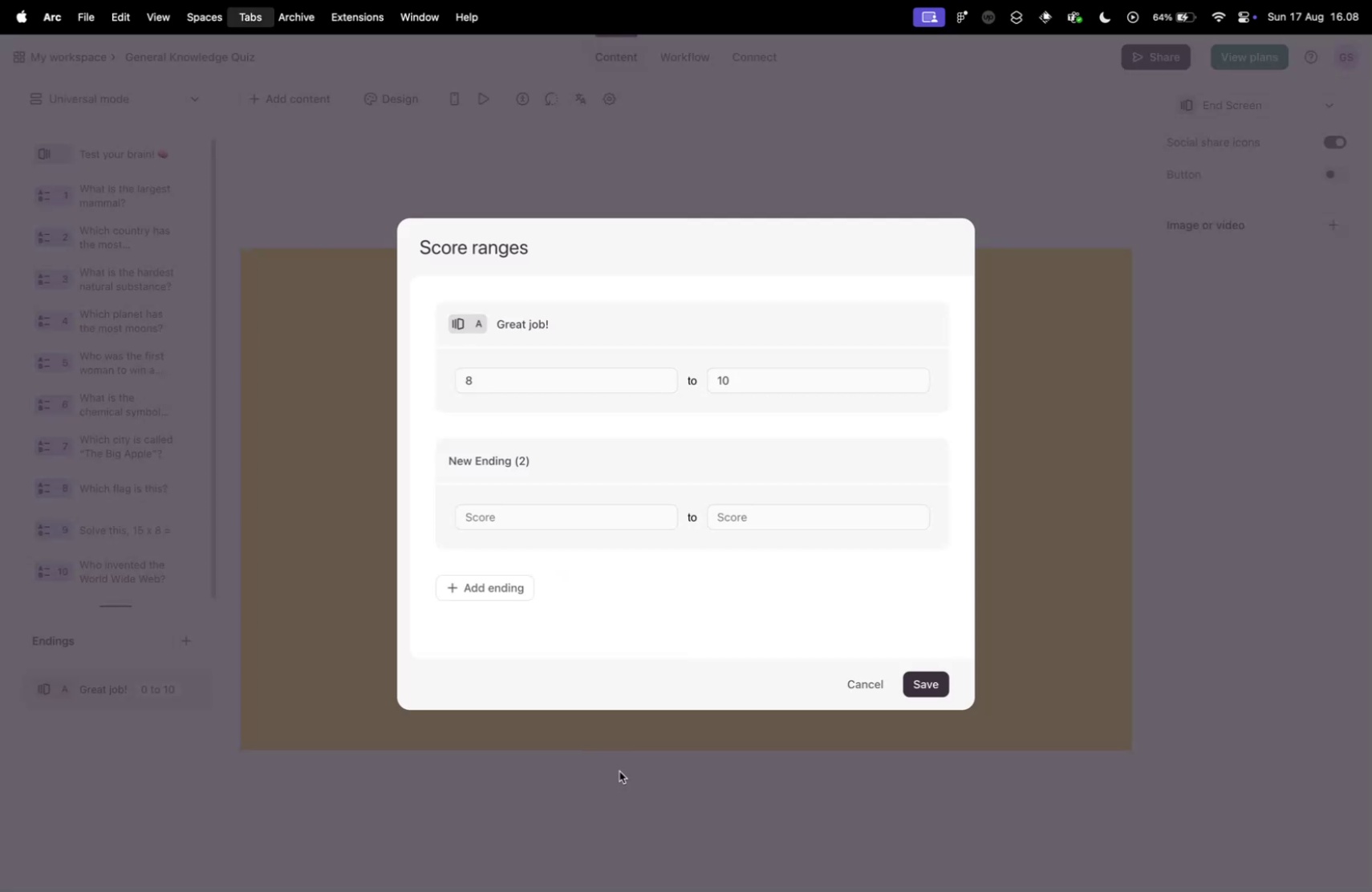 
key(Control+Tab)
 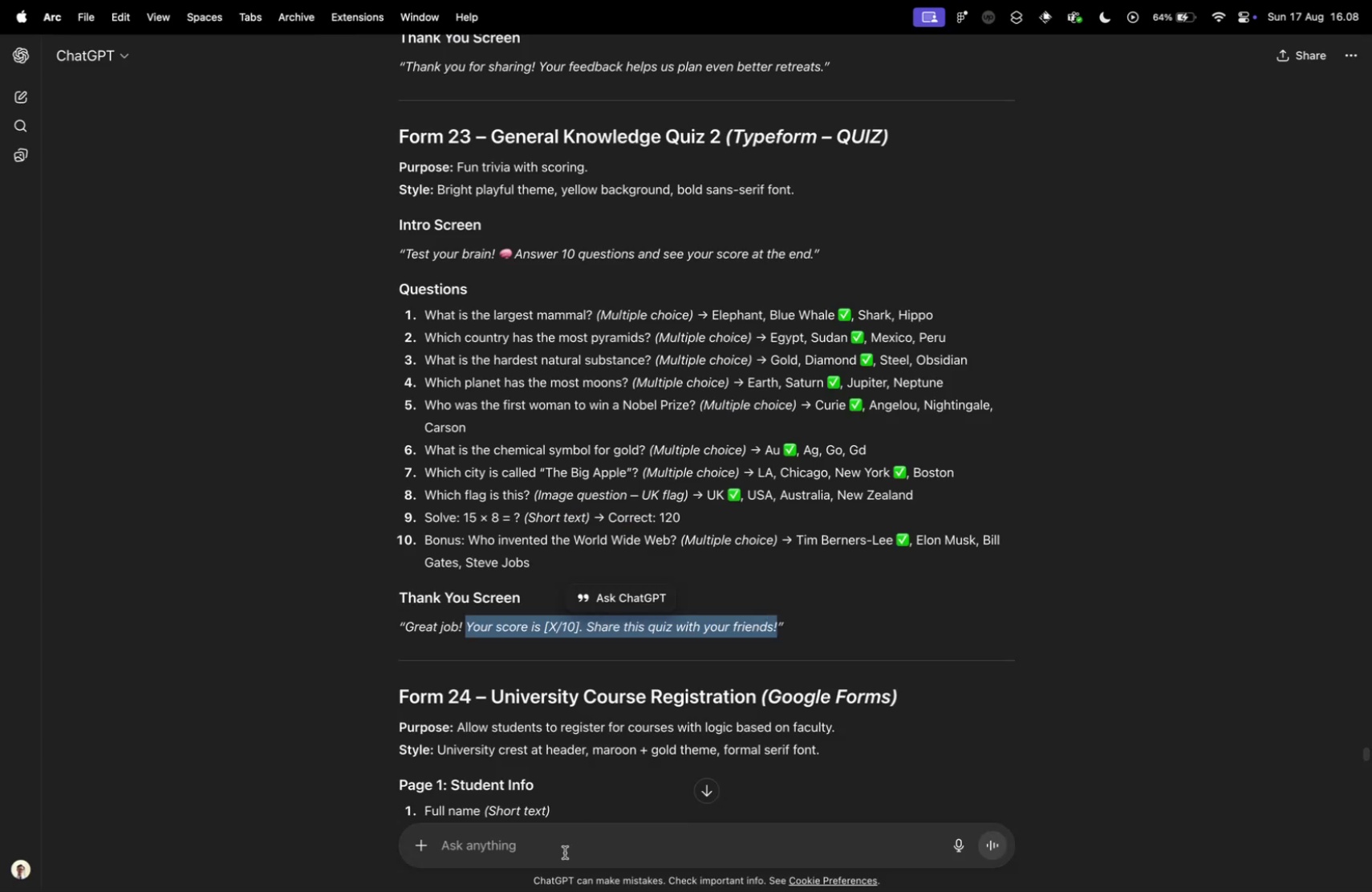 
type(form)
key(Backspace)
type( form 254)
key(Backspace)
key(Backspace)
type(4)
key(Backspace)
type(3, could you generate )
 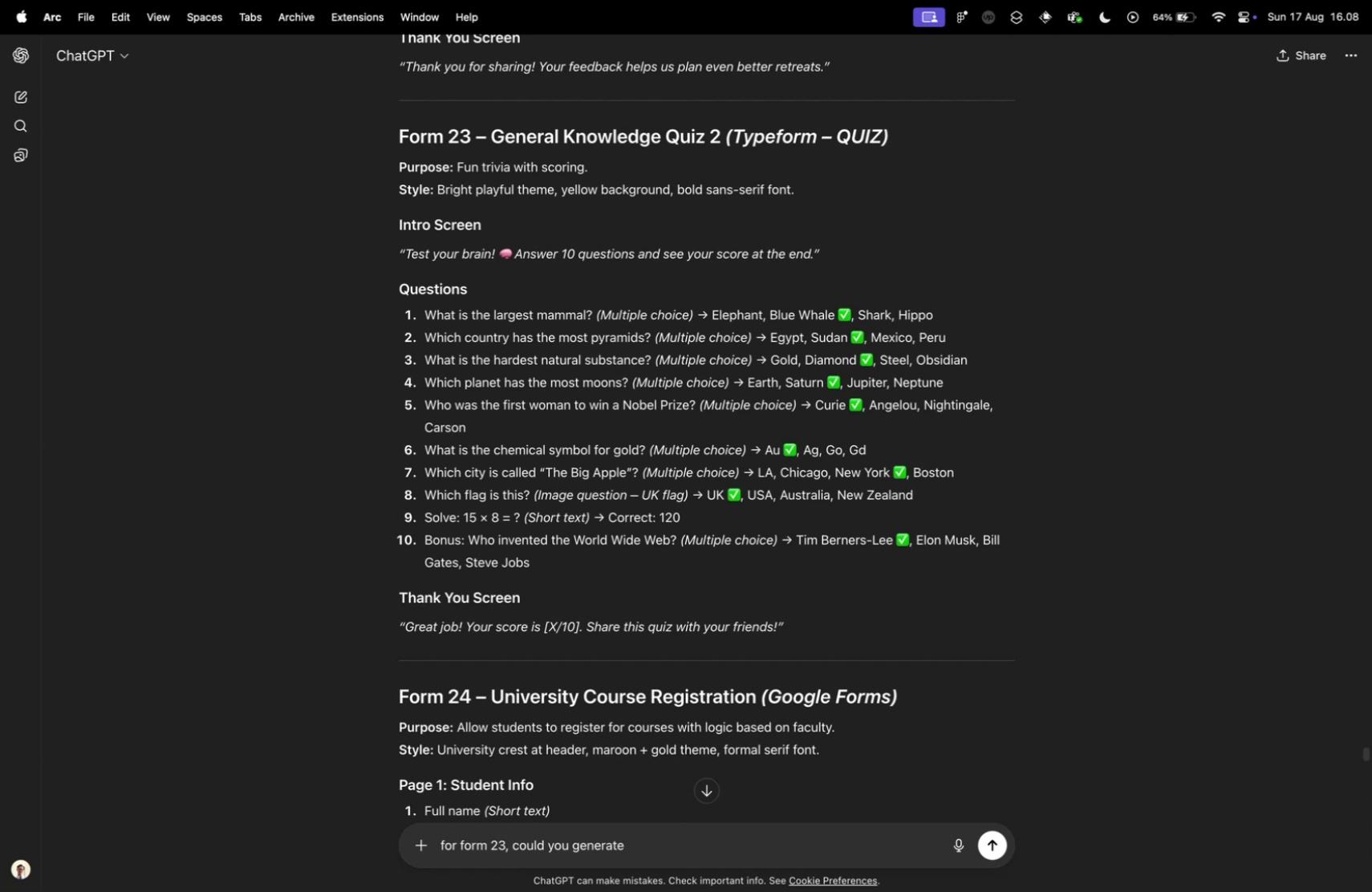 
wait(16.95)
 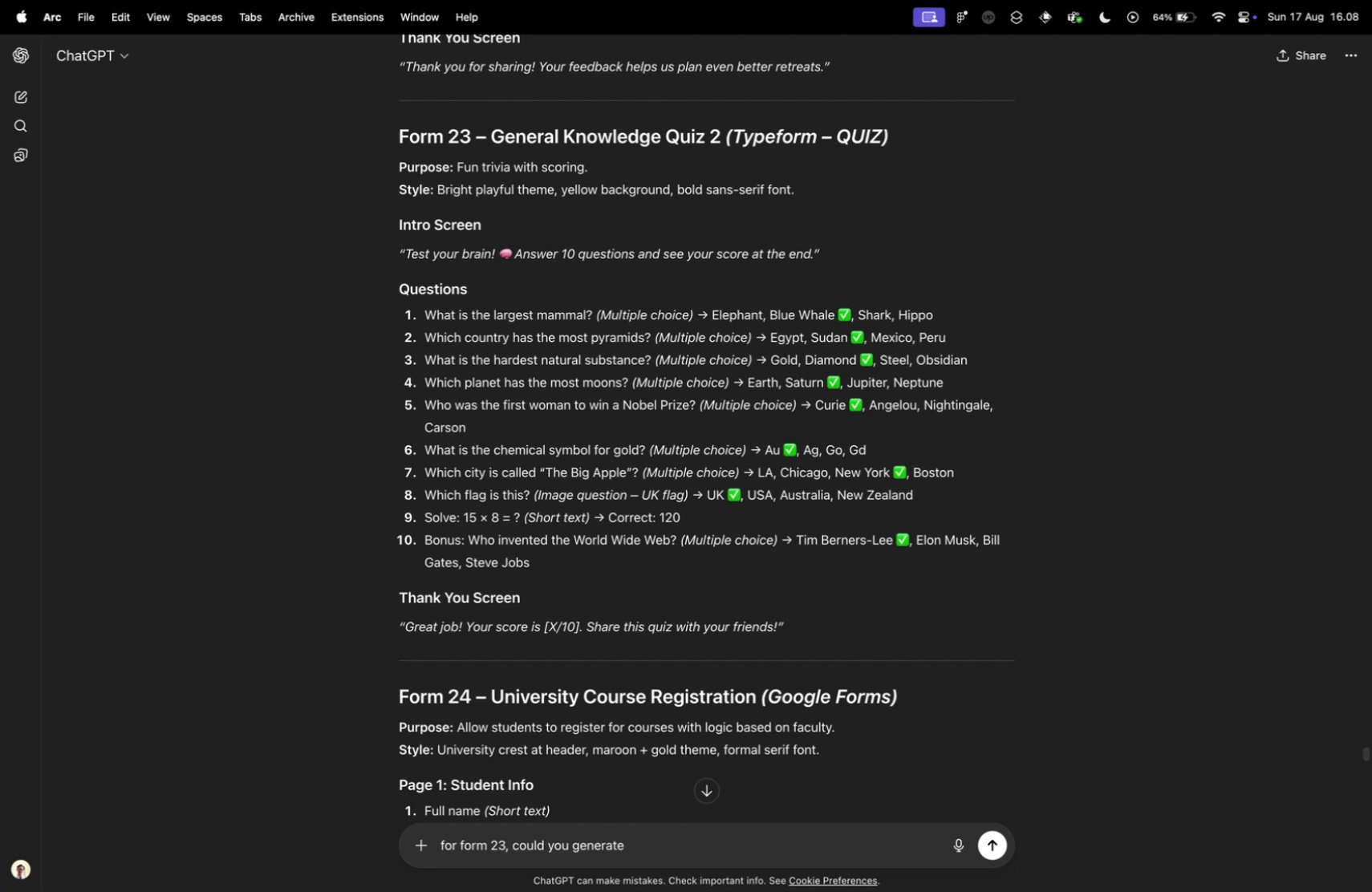 
left_click([622, 553])
 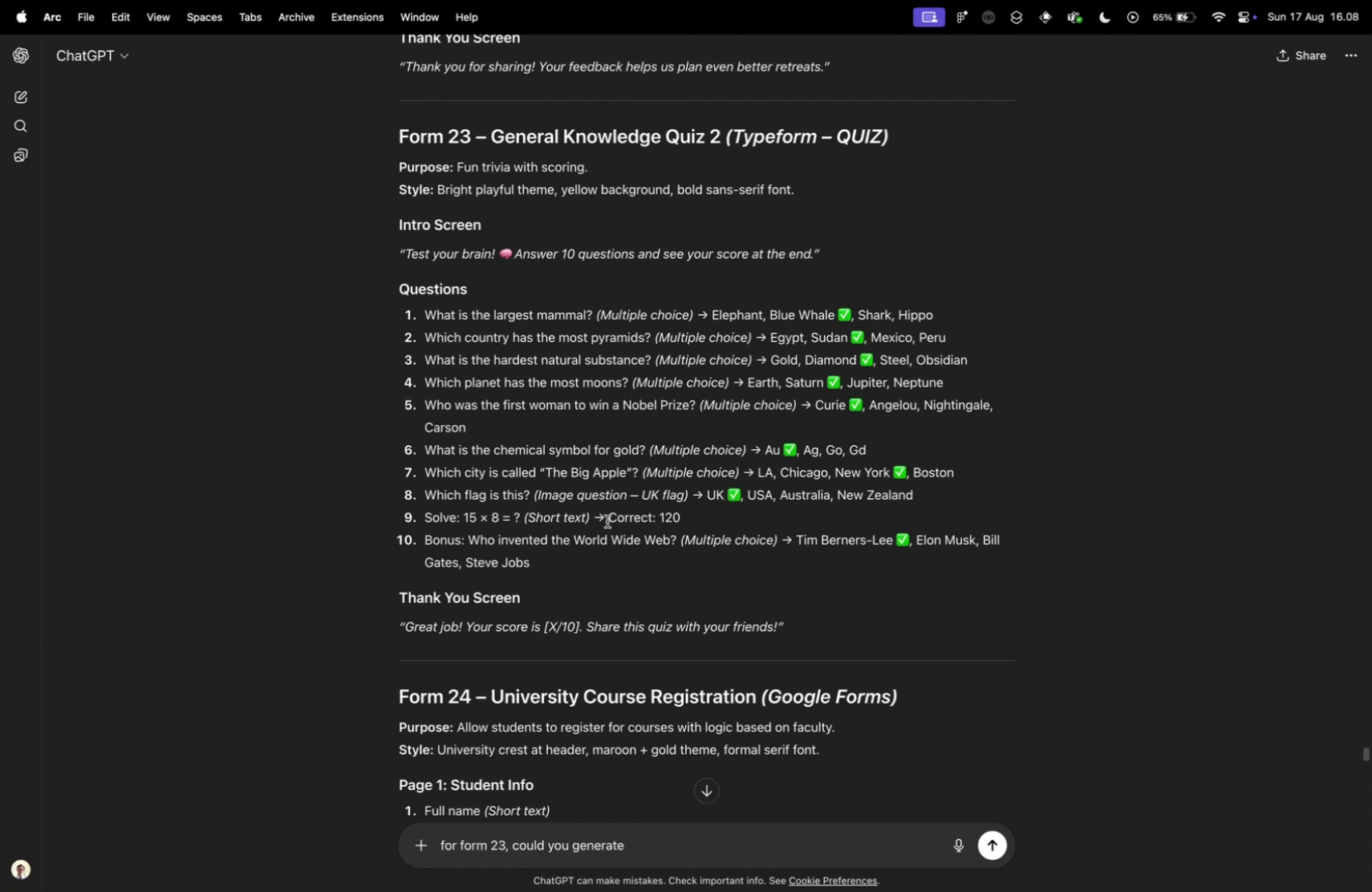 
left_click([607, 519])
 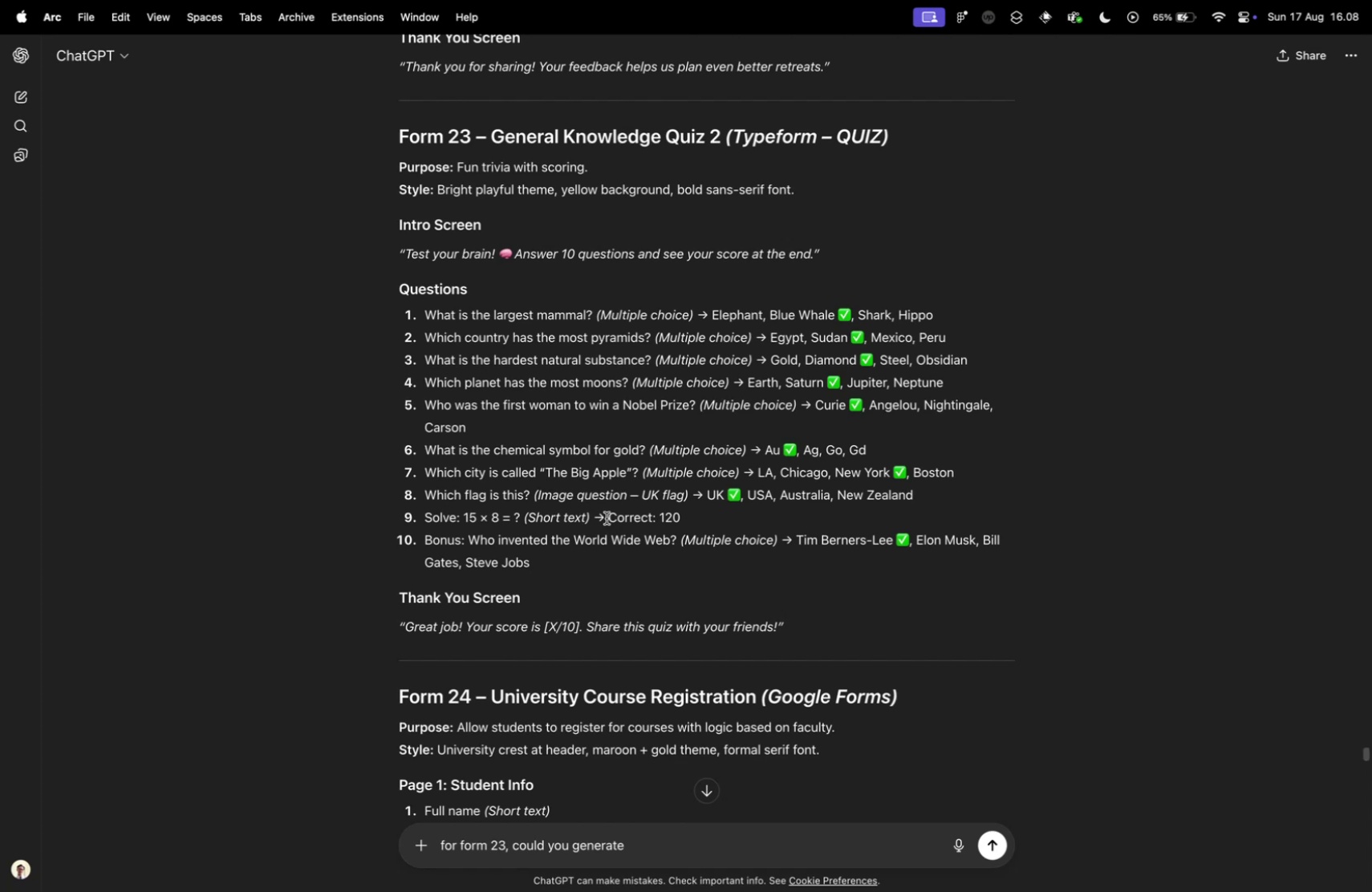 
scroll: coordinate [585, 500], scroll_direction: up, amount: 5.0
 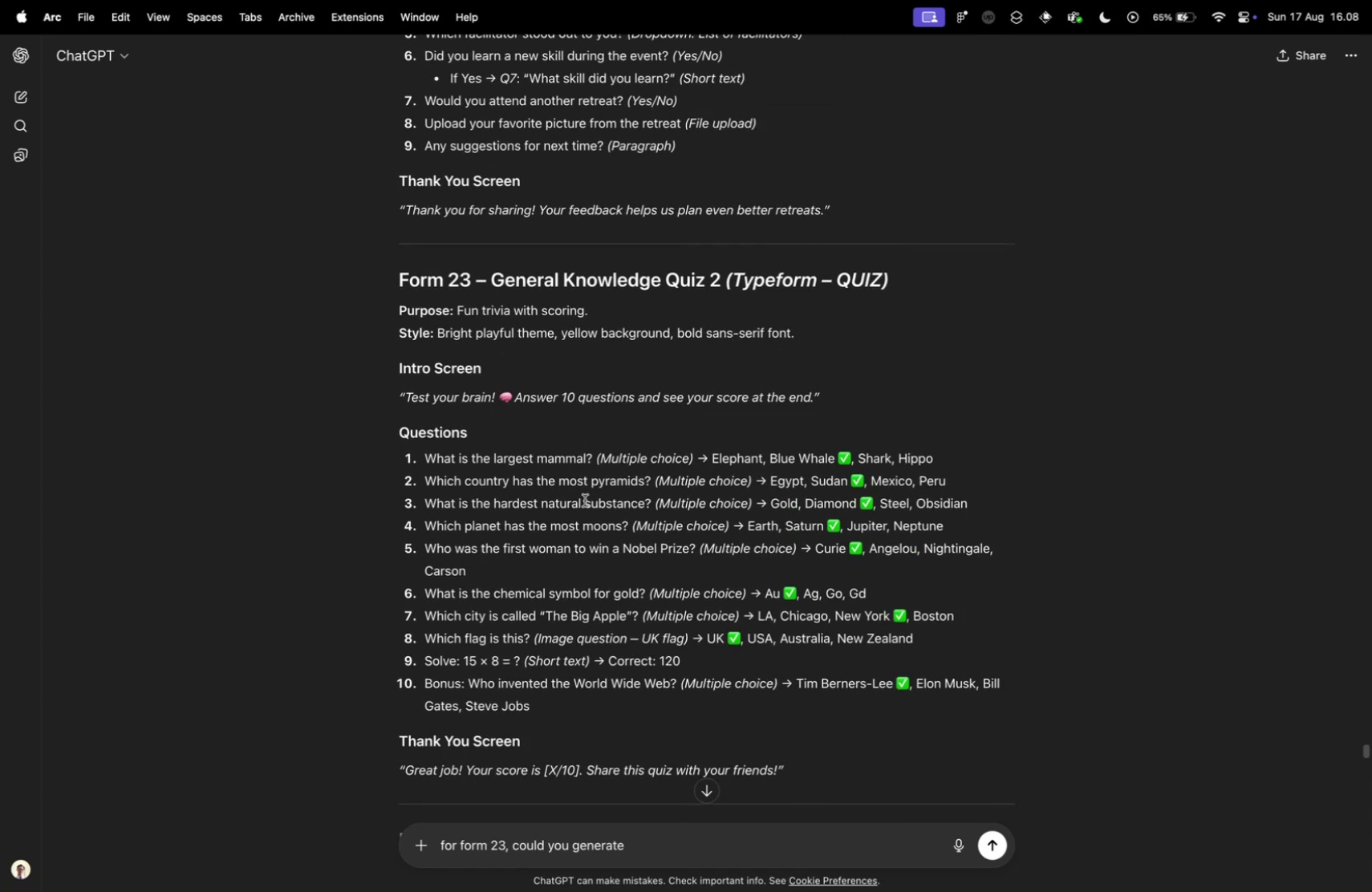 
scroll: coordinate [585, 500], scroll_direction: down, amount: 4.0
 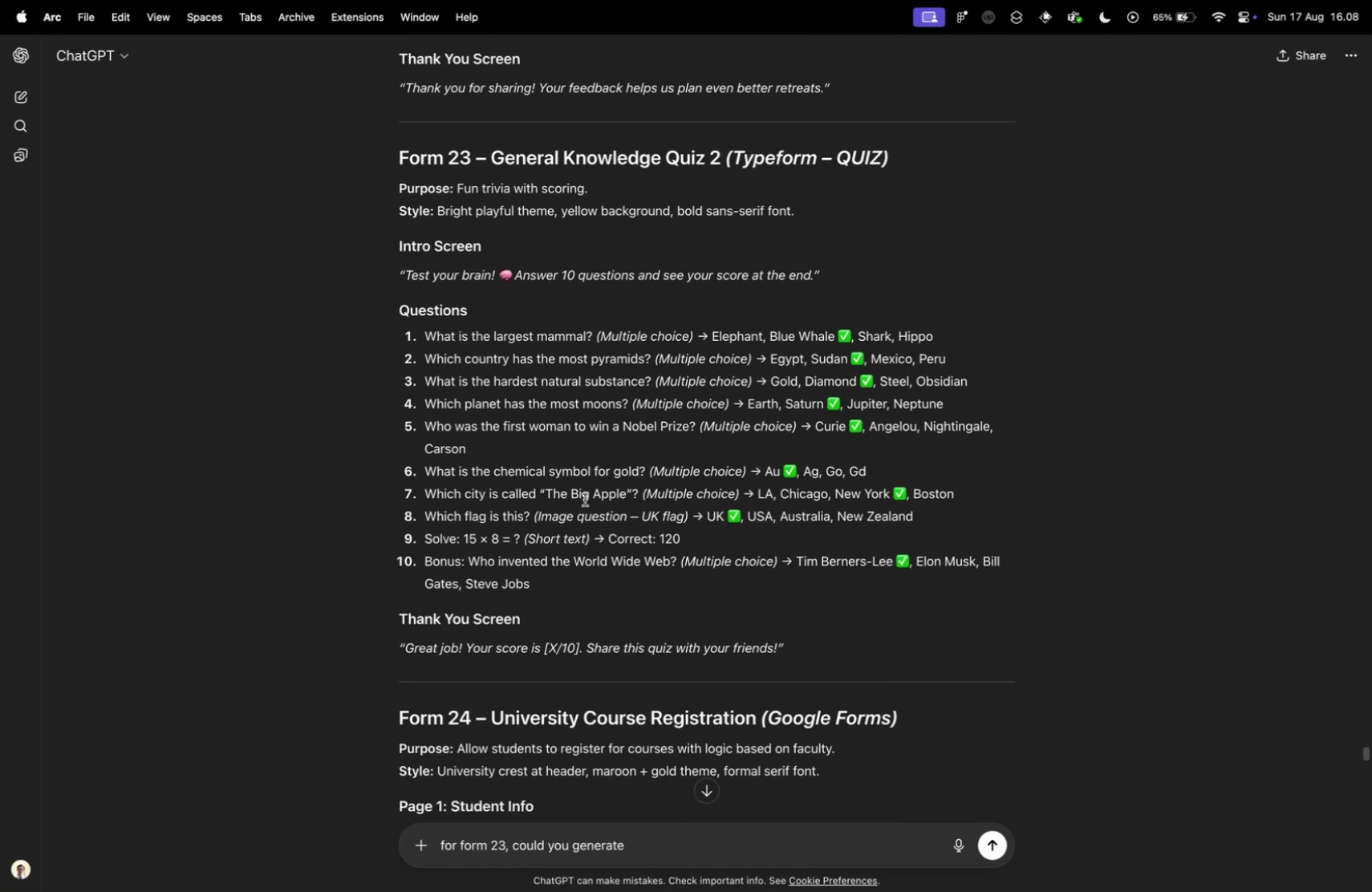 
key(Control+ControlLeft)
 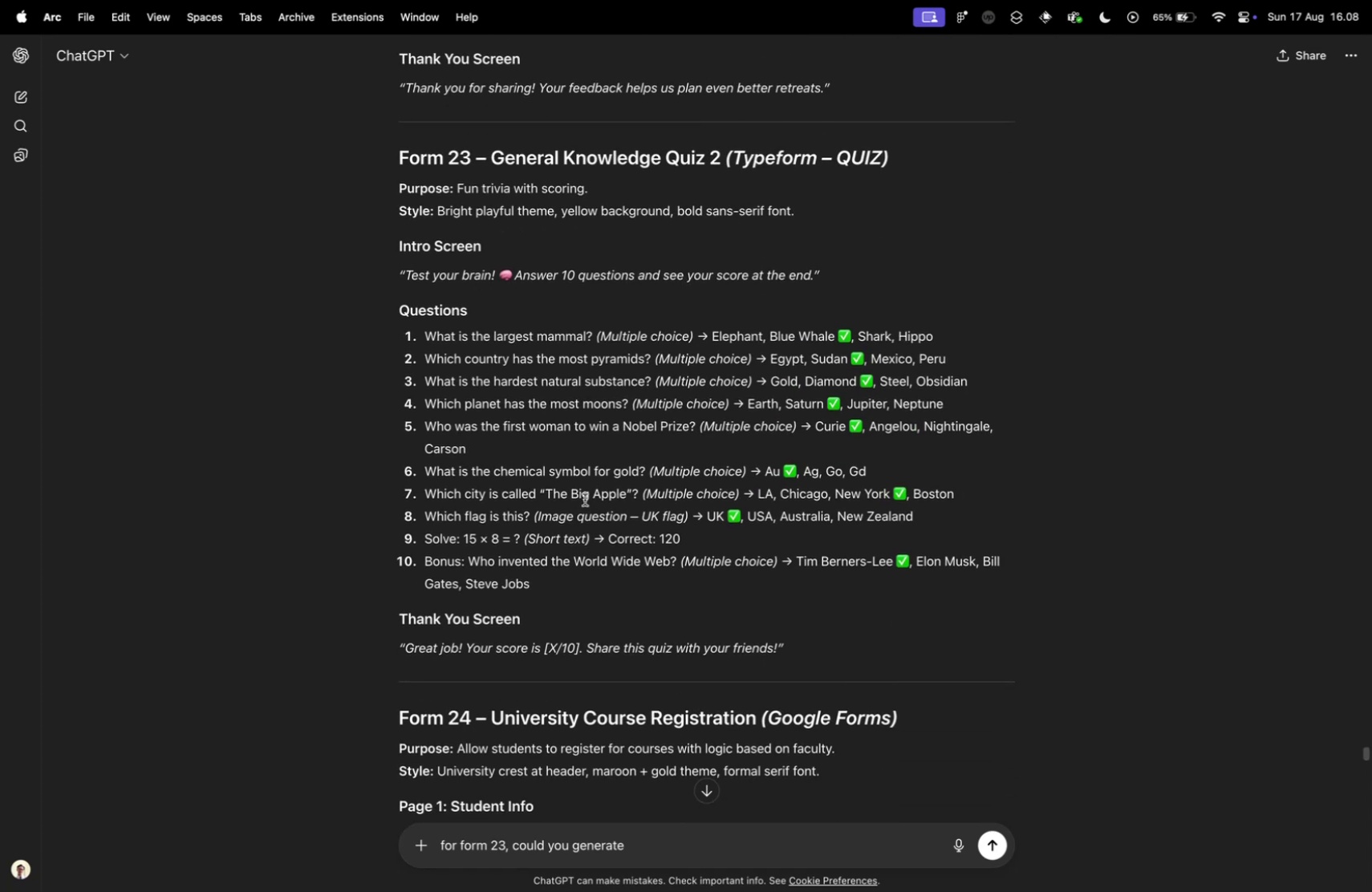 
key(Control+Tab)
 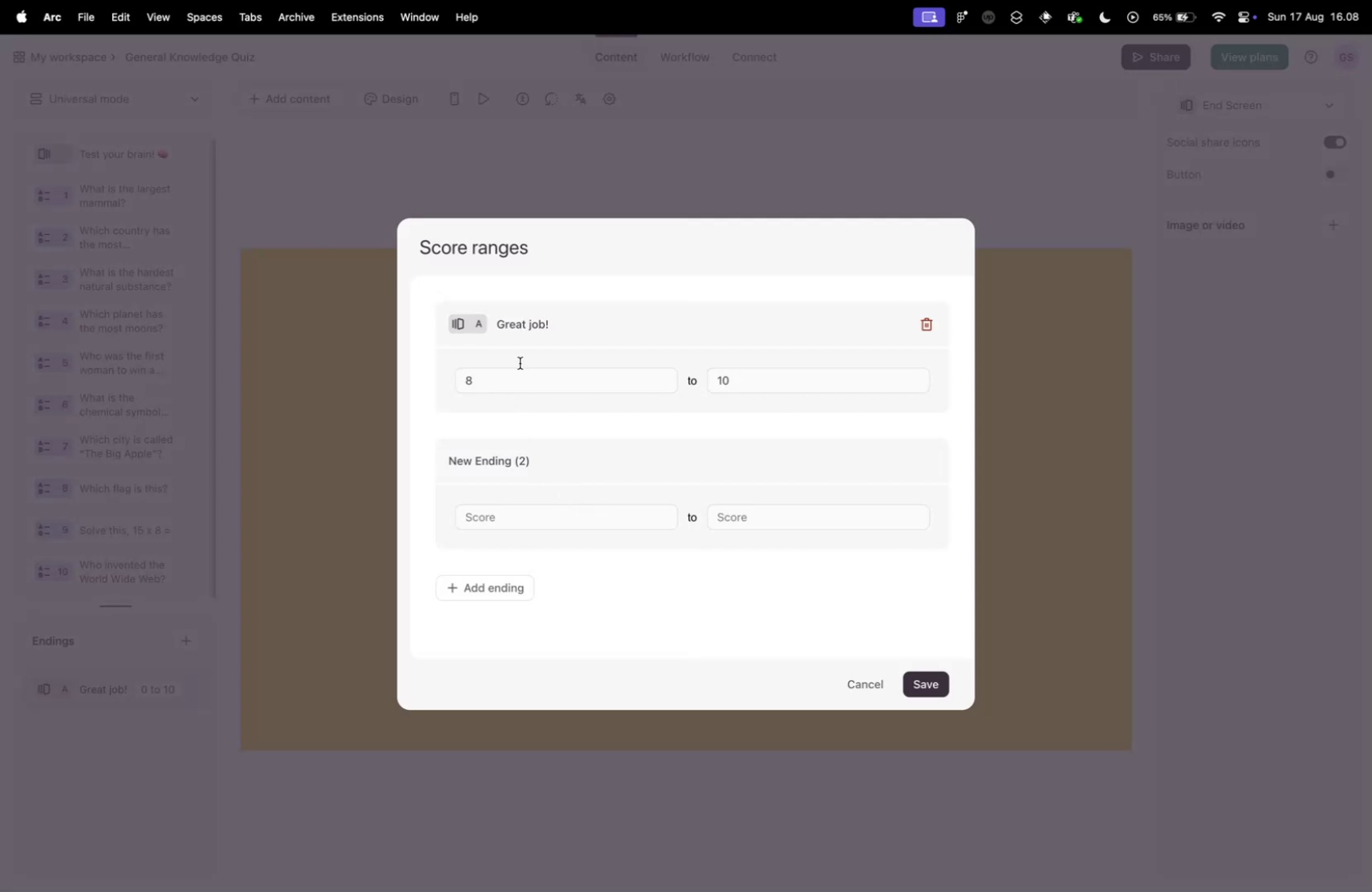 
left_click([523, 373])
 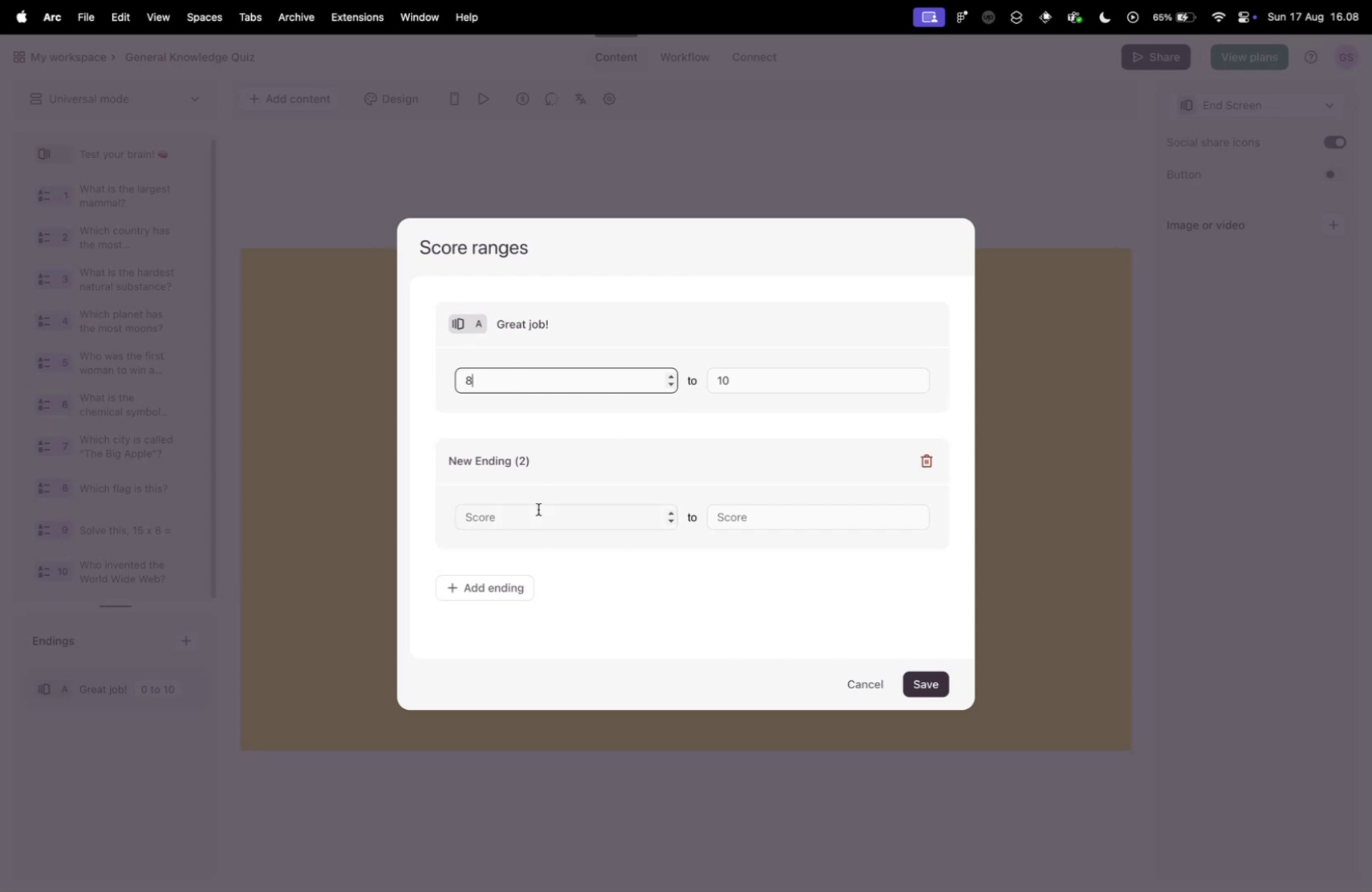 
left_click([539, 521])
 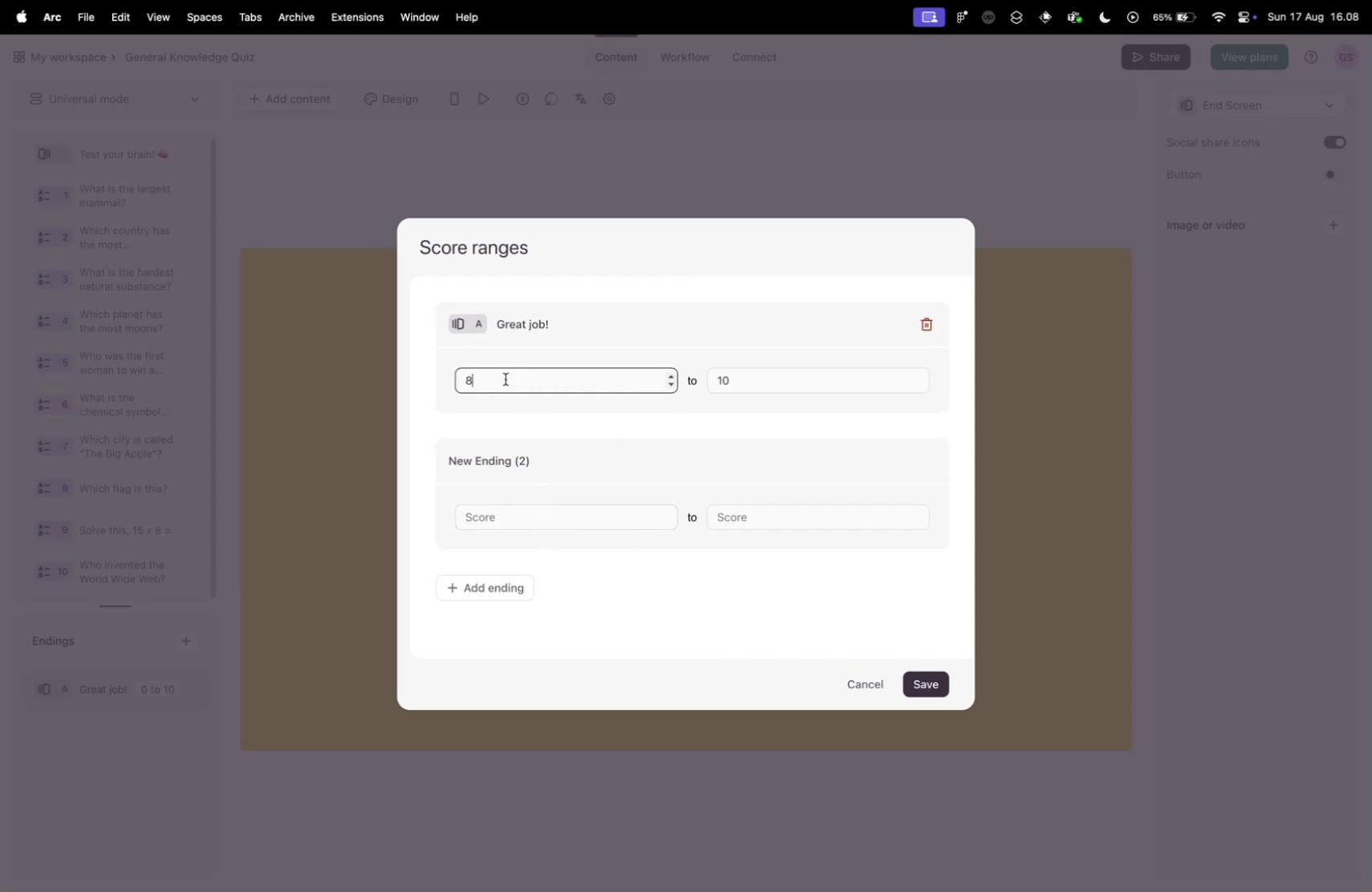 
left_click([505, 379])
 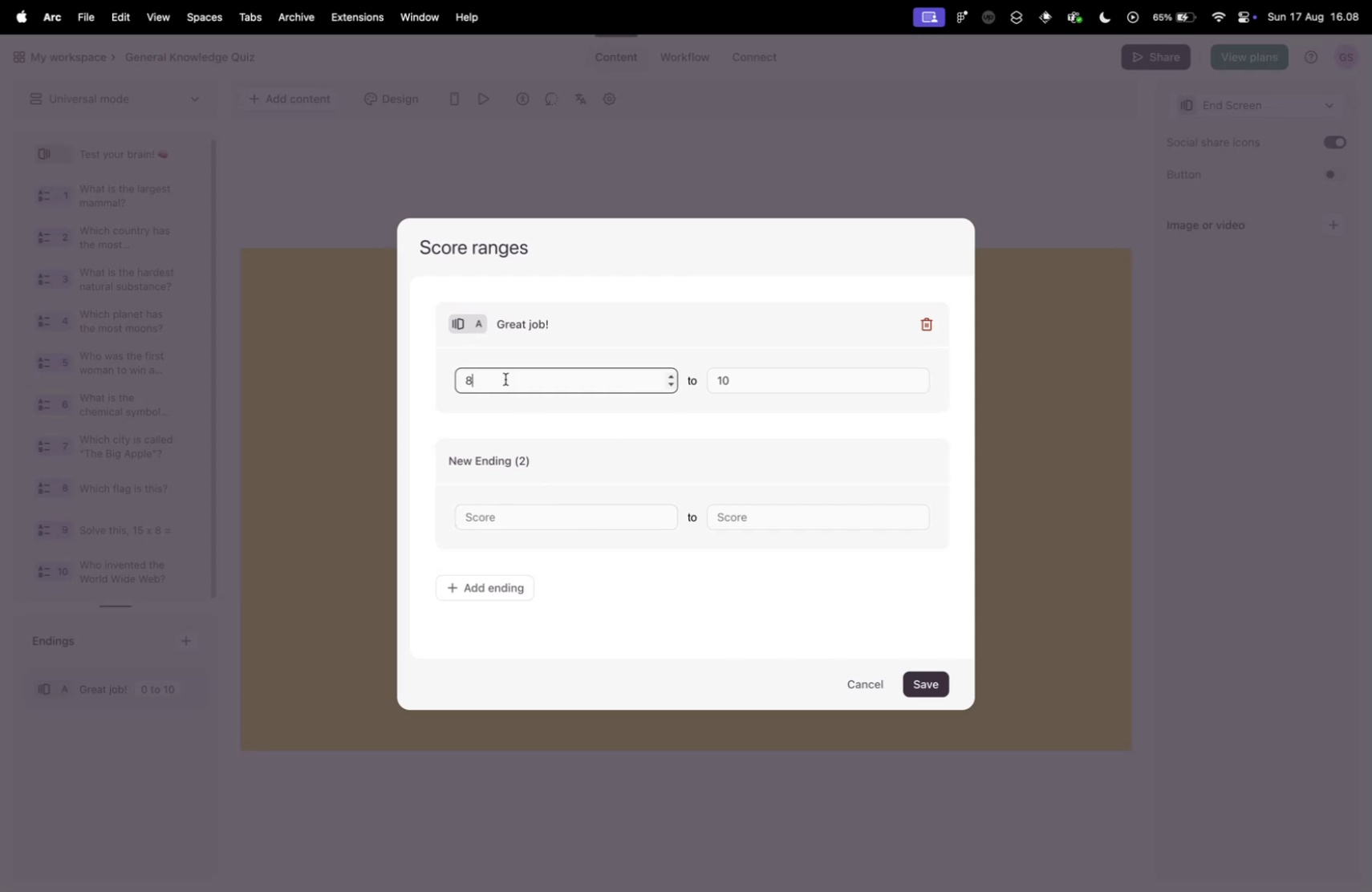 
key(Control+ControlLeft)
 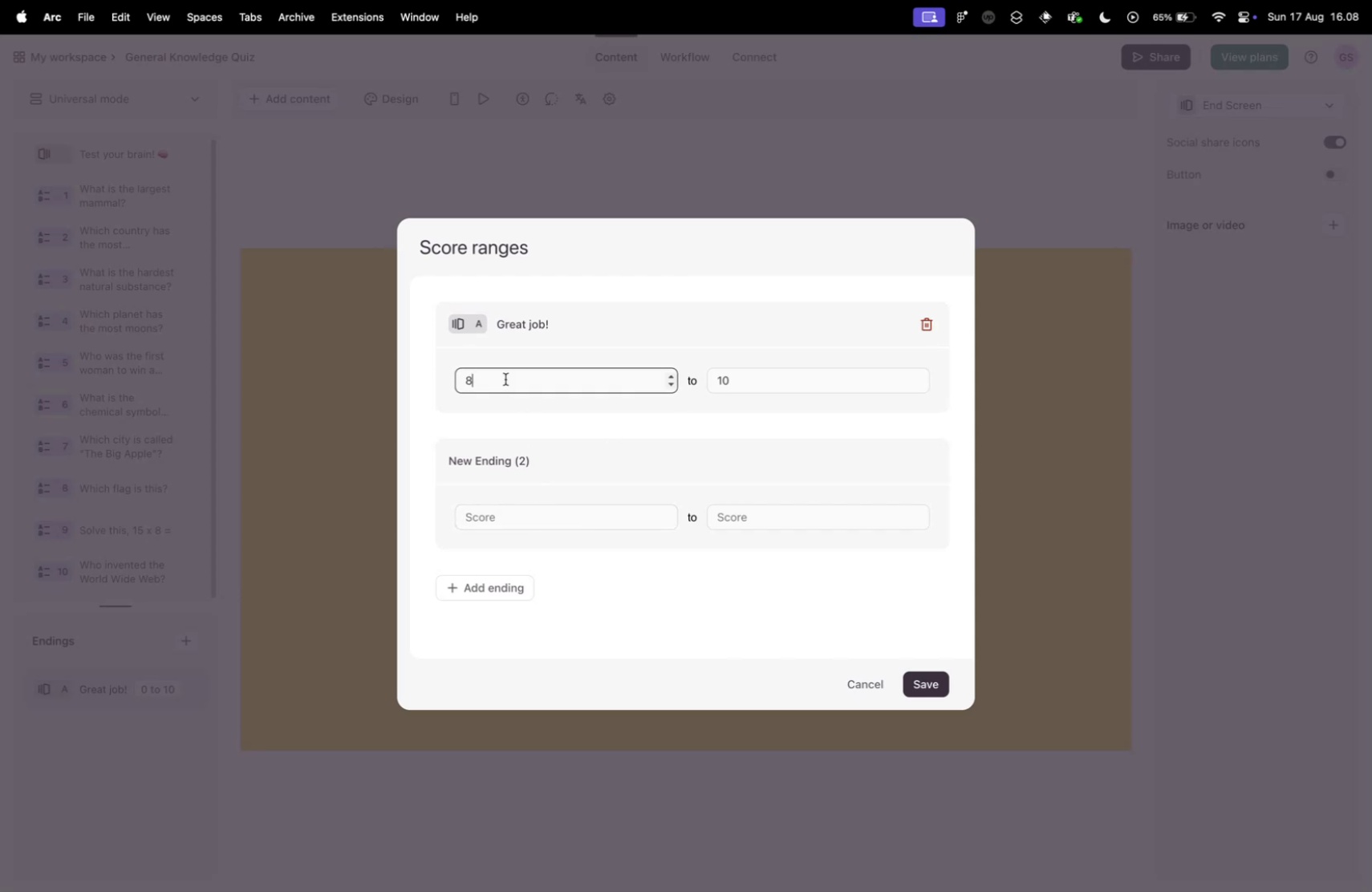 
key(Control+Tab)
 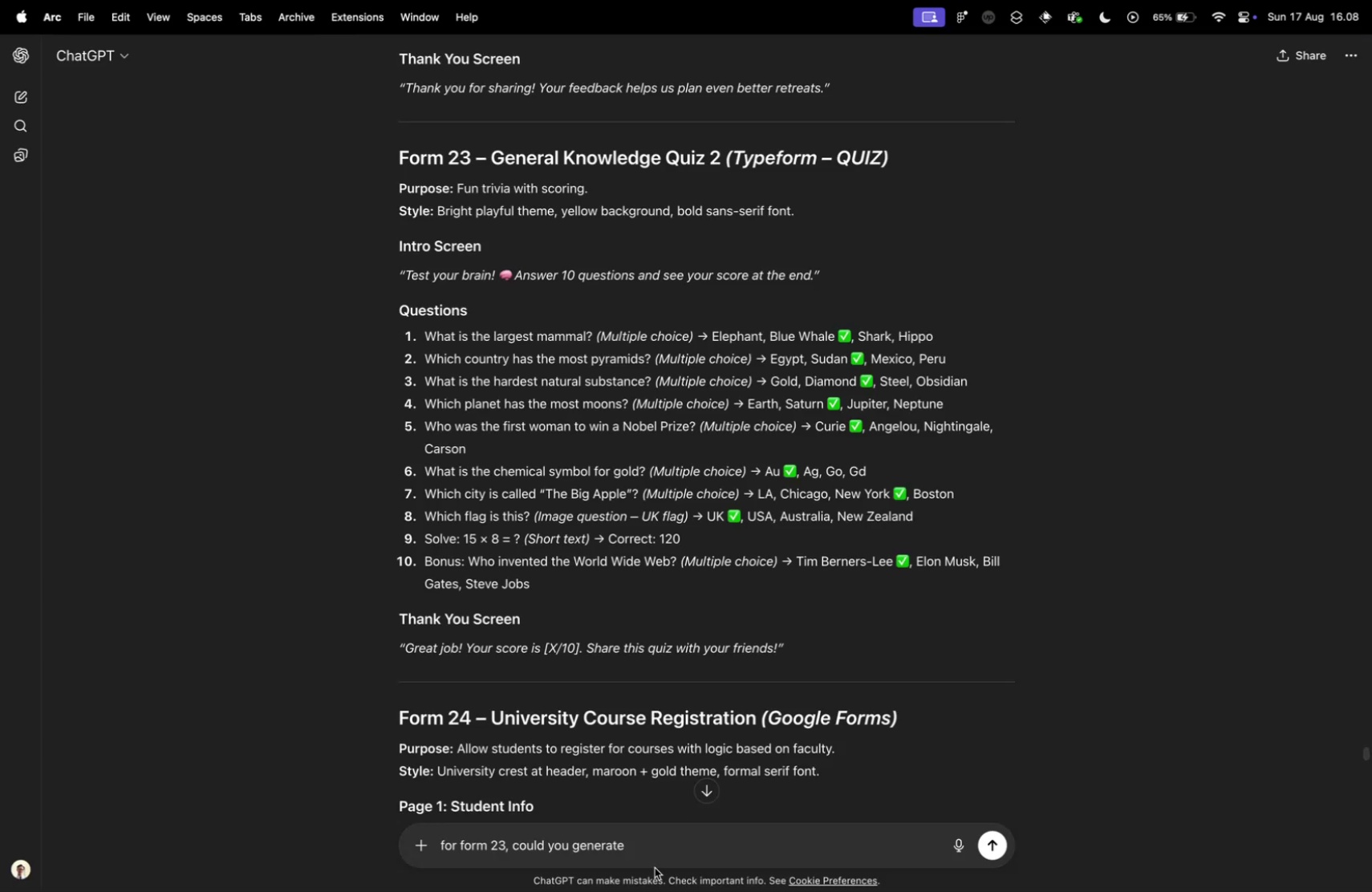 
left_click([647, 849])
 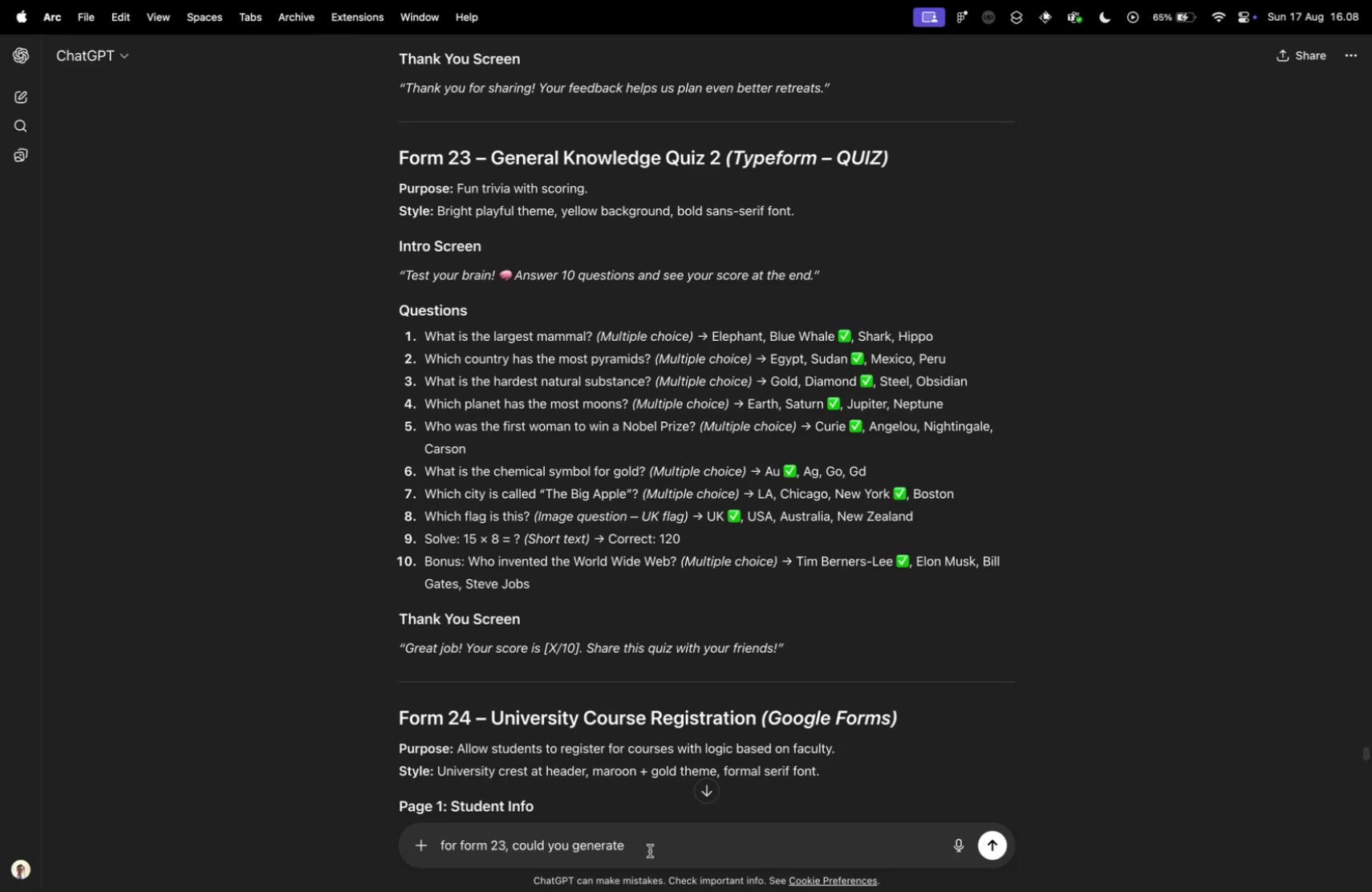 
type(the ending based on scree)
key(Backspace)
key(Backspace)
key(Backspace)
type(ore)
 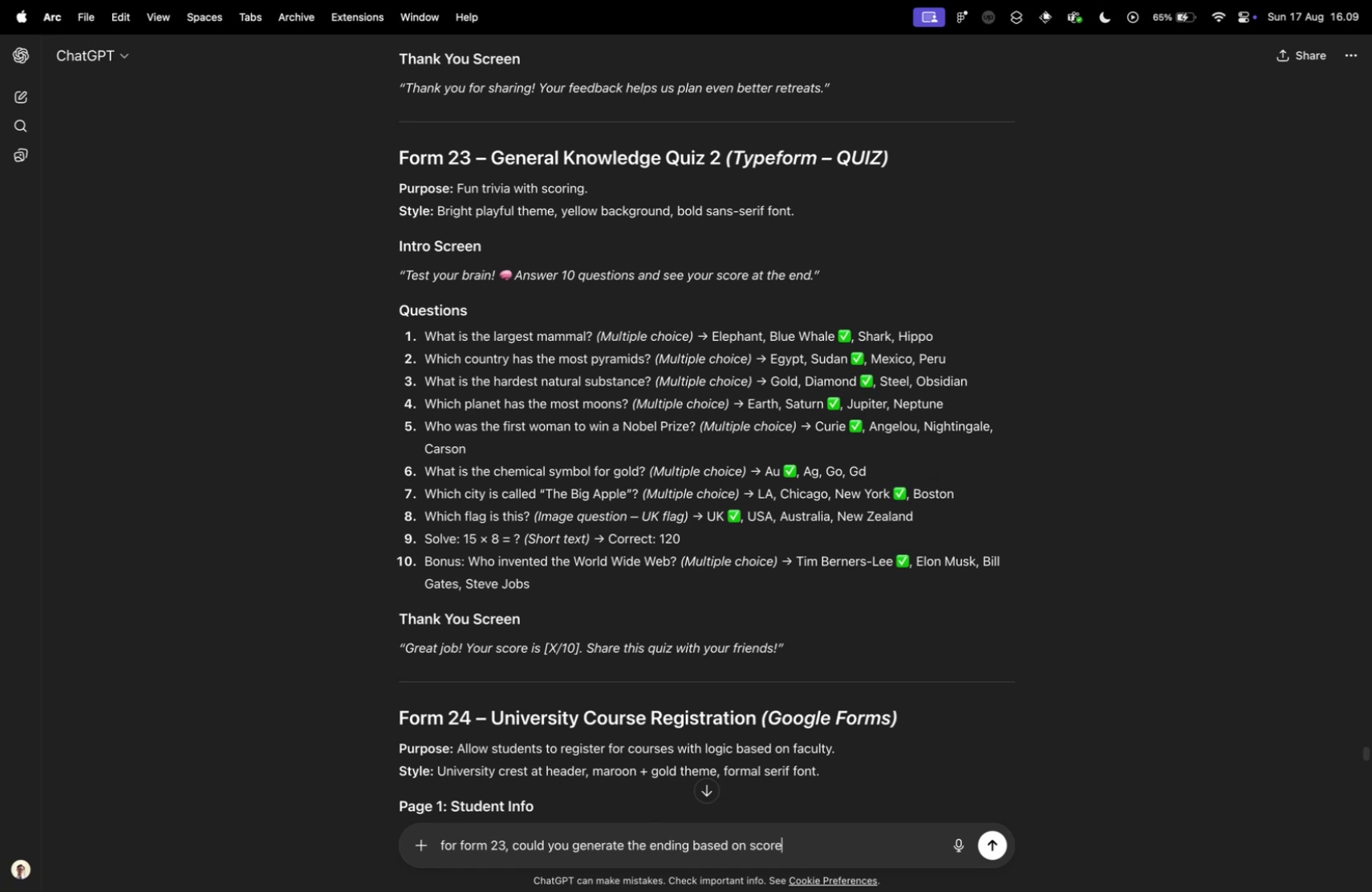 
key(Enter)
 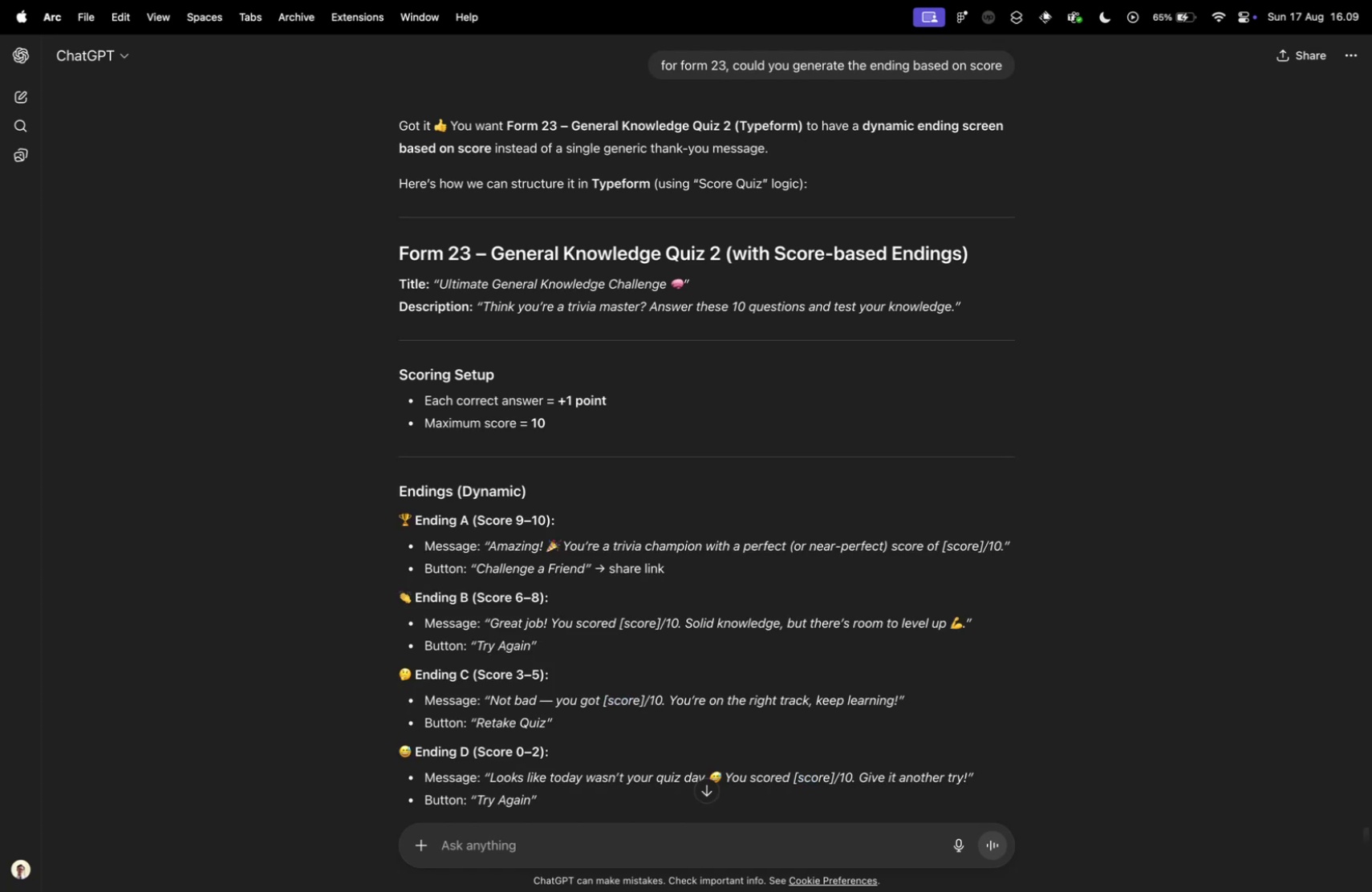 
wait(17.84)
 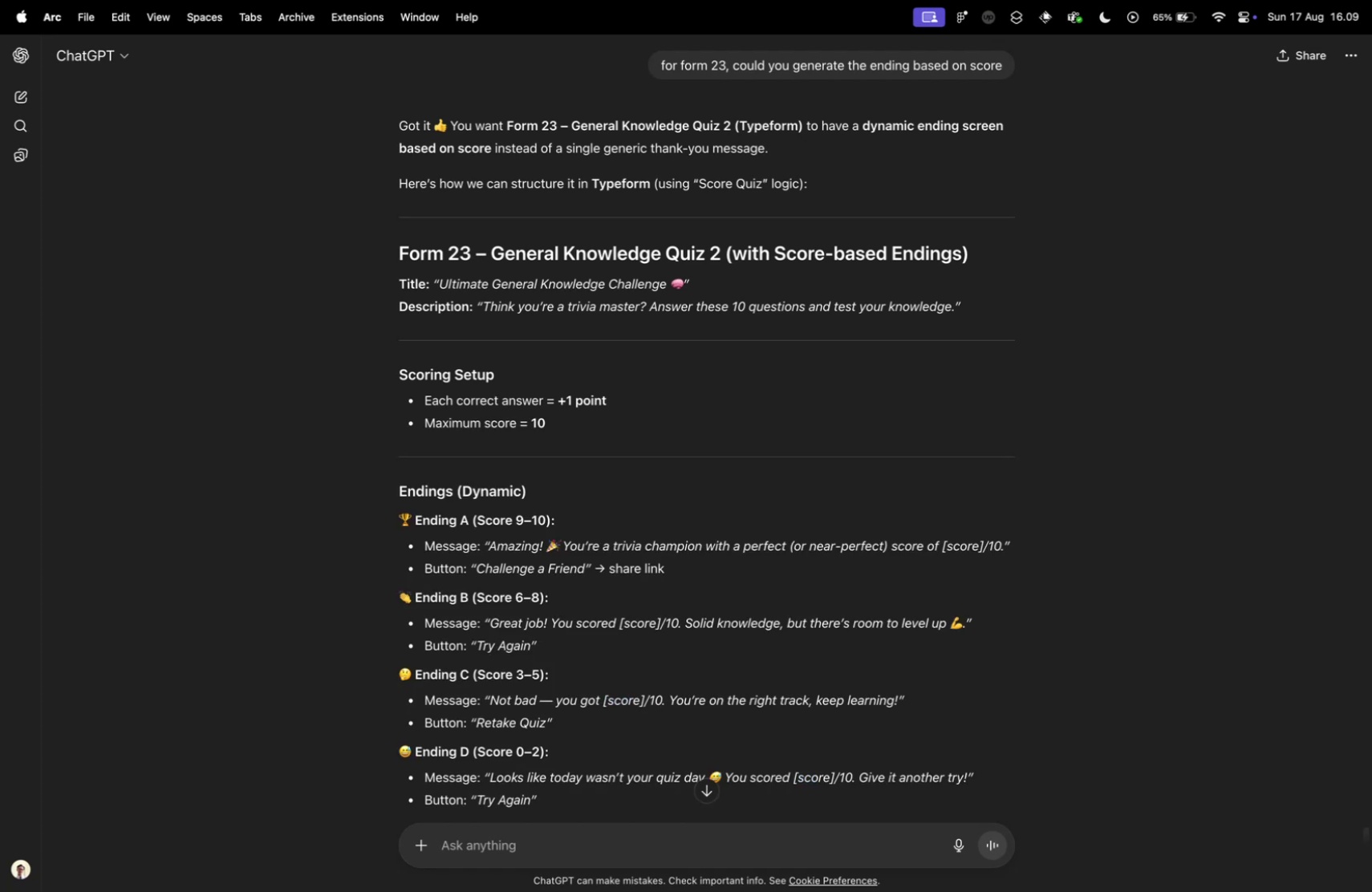 
scroll: coordinate [627, 633], scroll_direction: down, amount: 36.0
 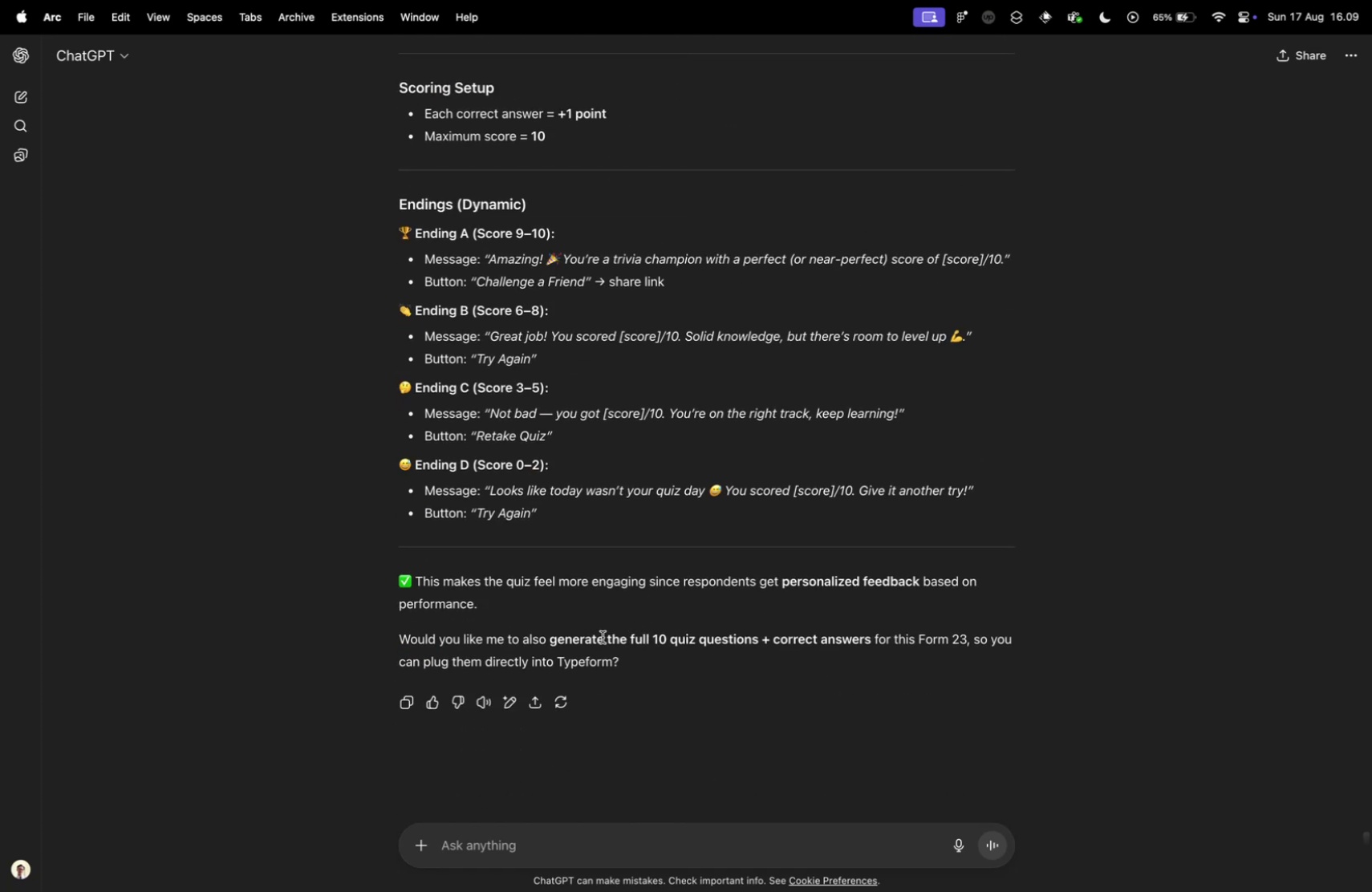 
scroll: coordinate [580, 634], scroll_direction: up, amount: 8.0
 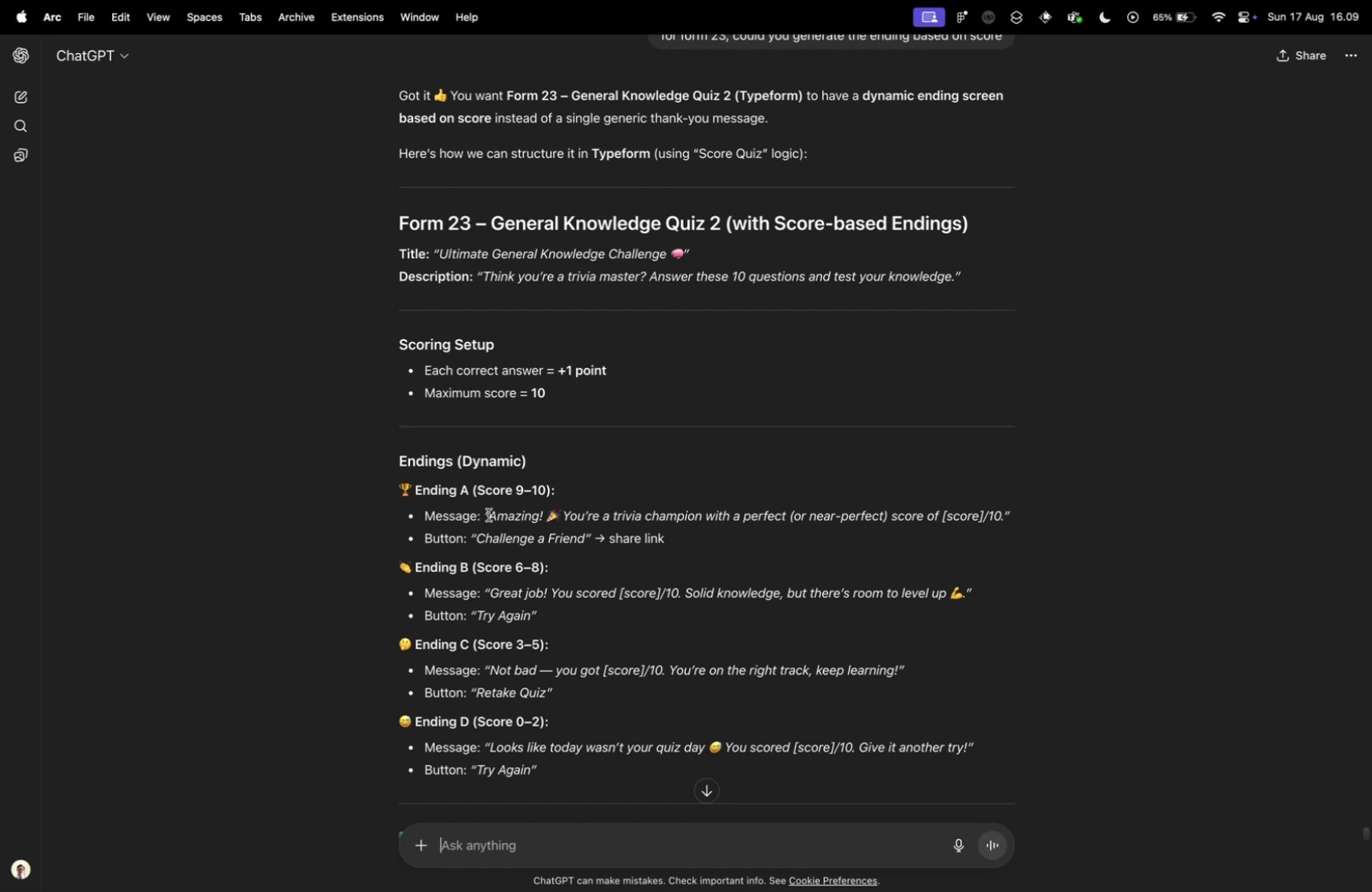 
wait(6.01)
 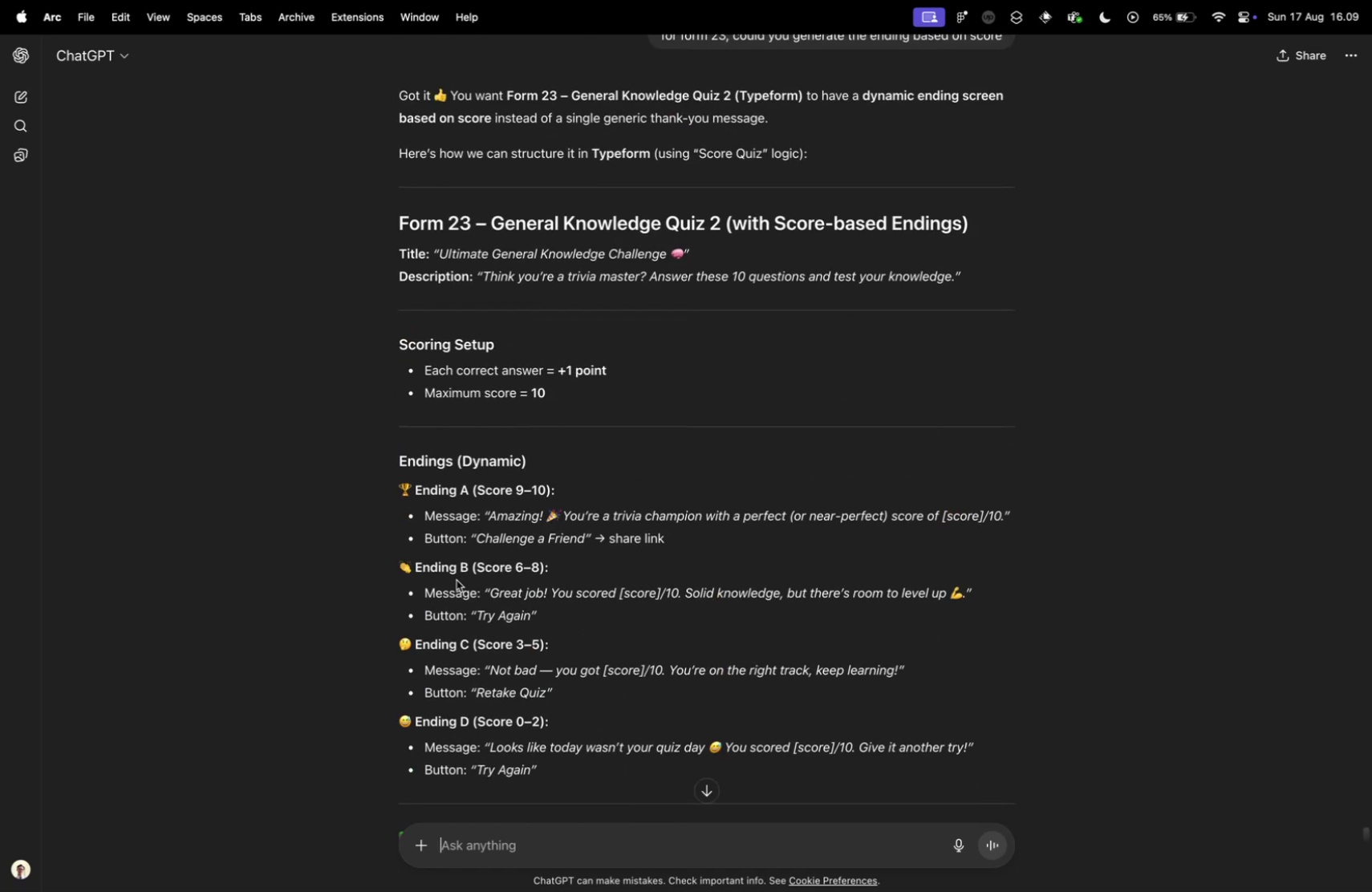 
left_click_drag(start_coordinate=[489, 517], to_coordinate=[557, 519])
 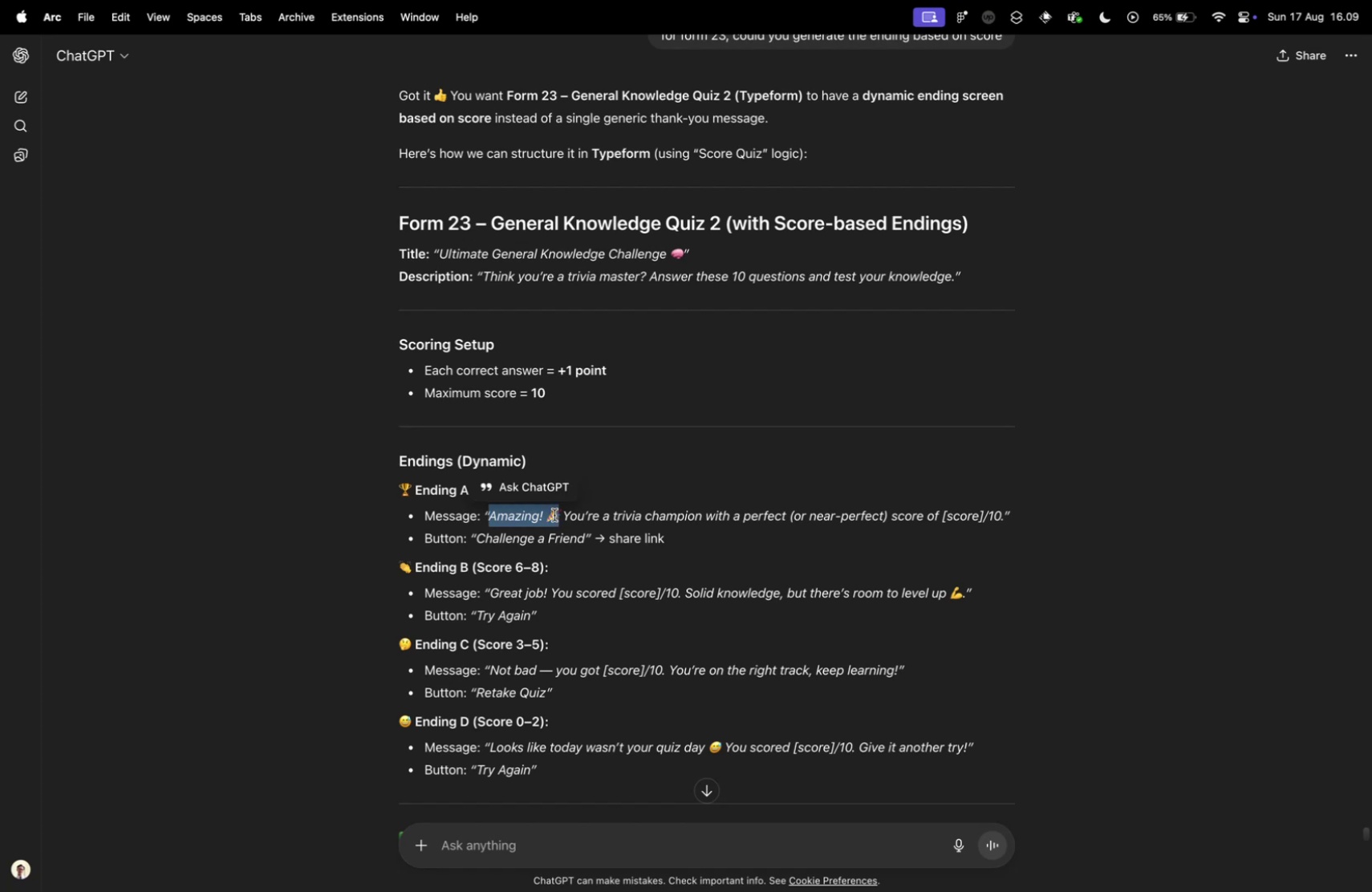 
left_click([554, 514])
 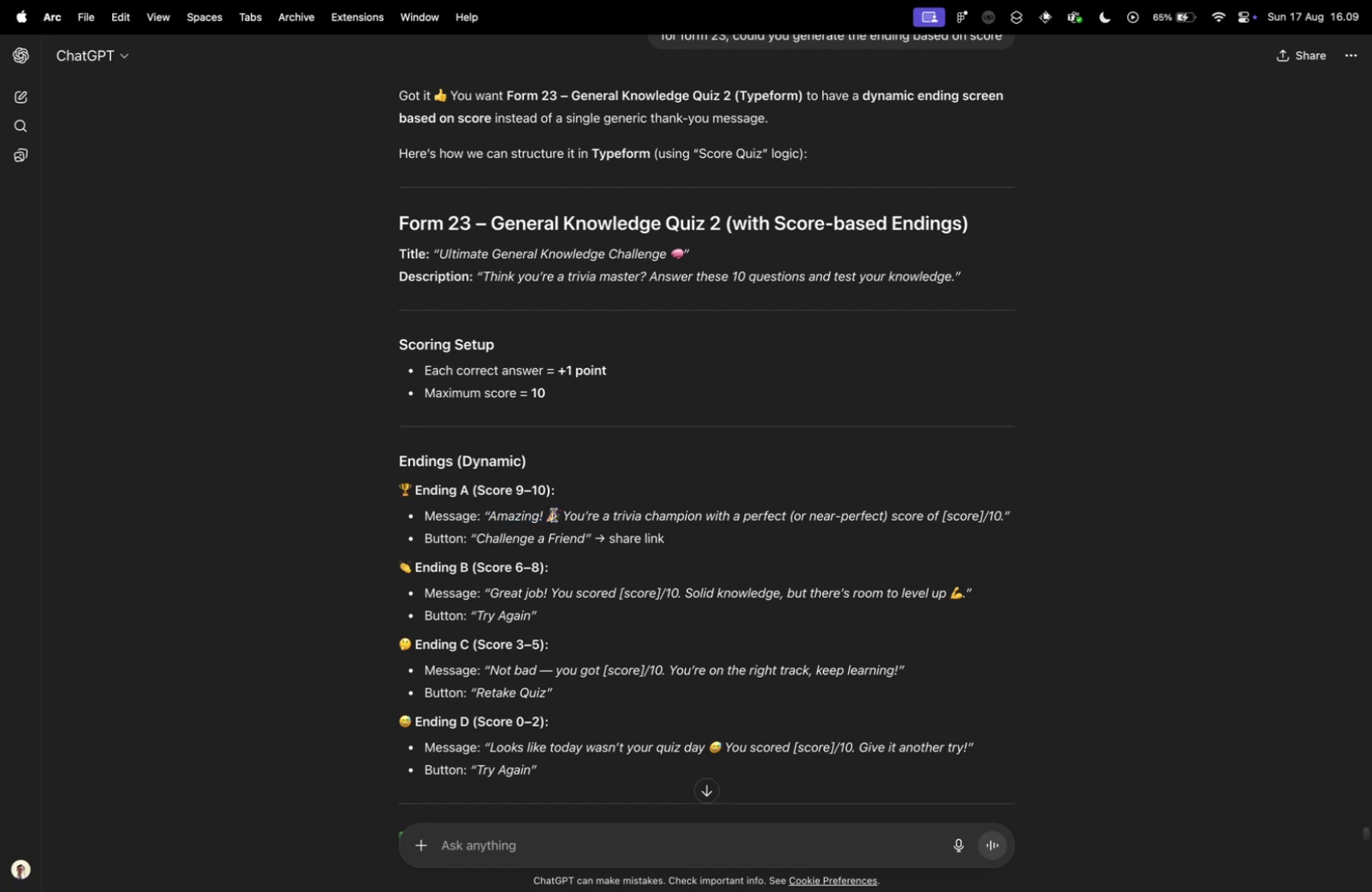 
wait(8.19)
 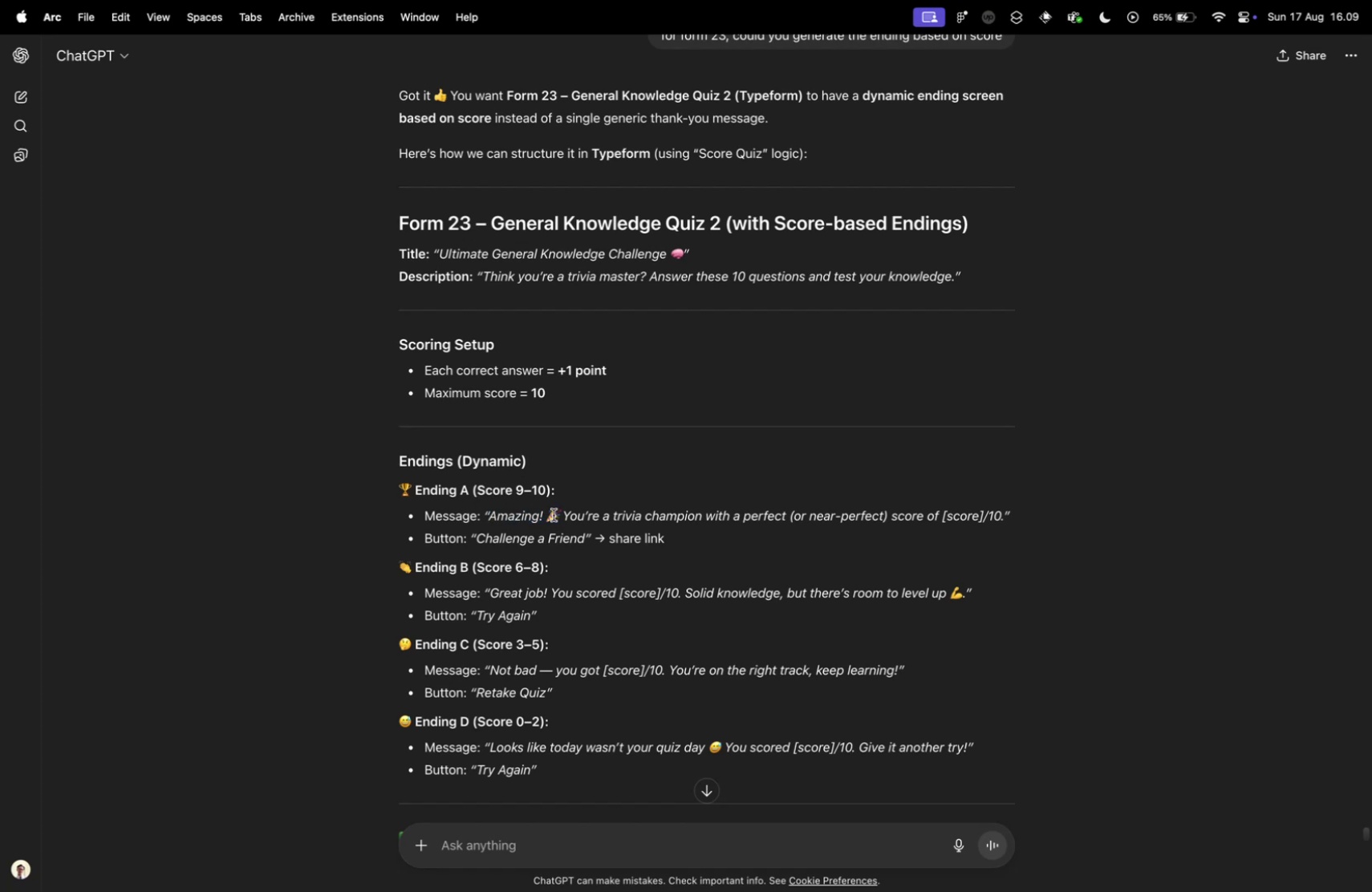 
left_click_drag(start_coordinate=[489, 516], to_coordinate=[559, 517])
 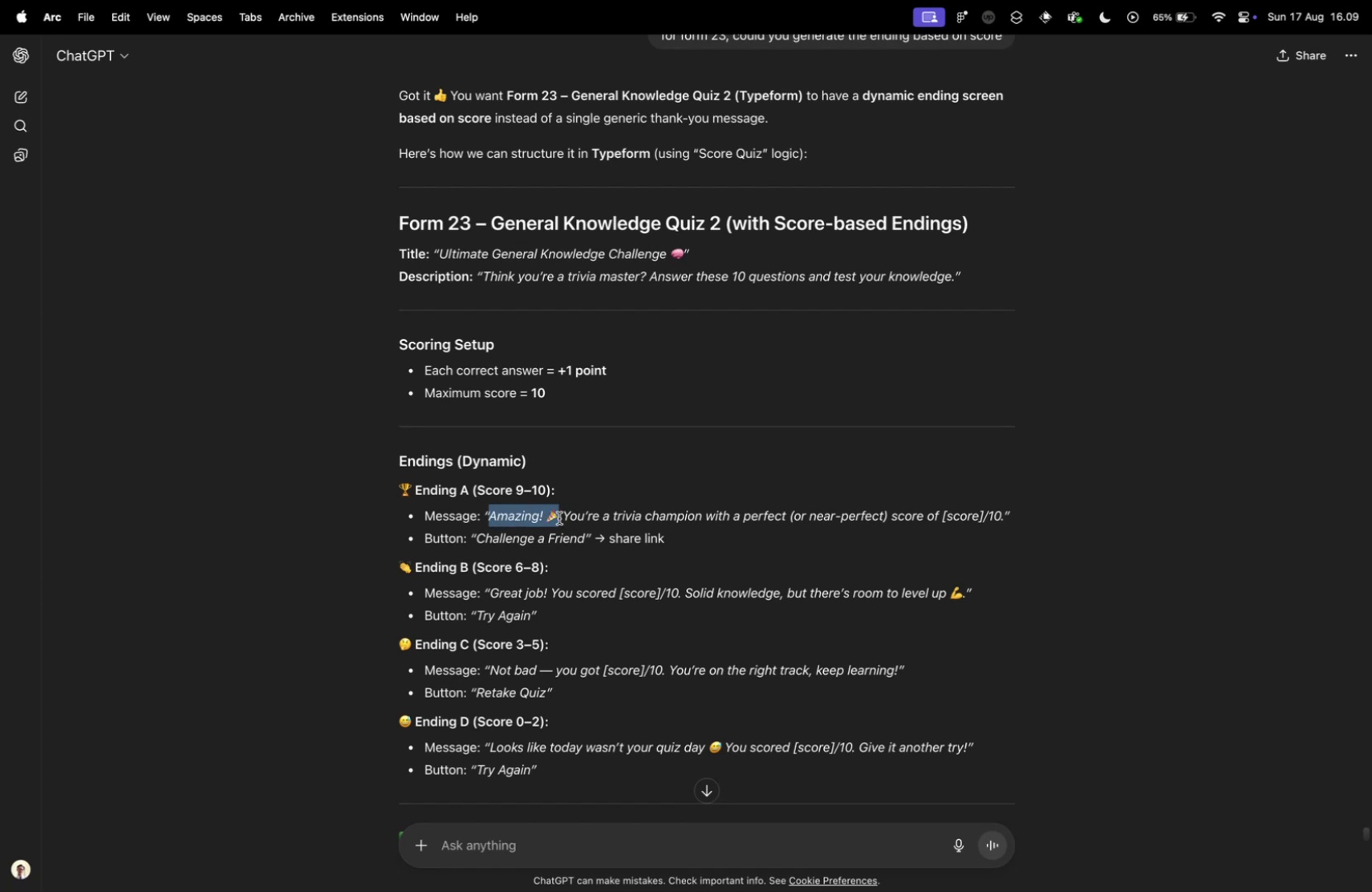 
key(Meta+CommandLeft)
 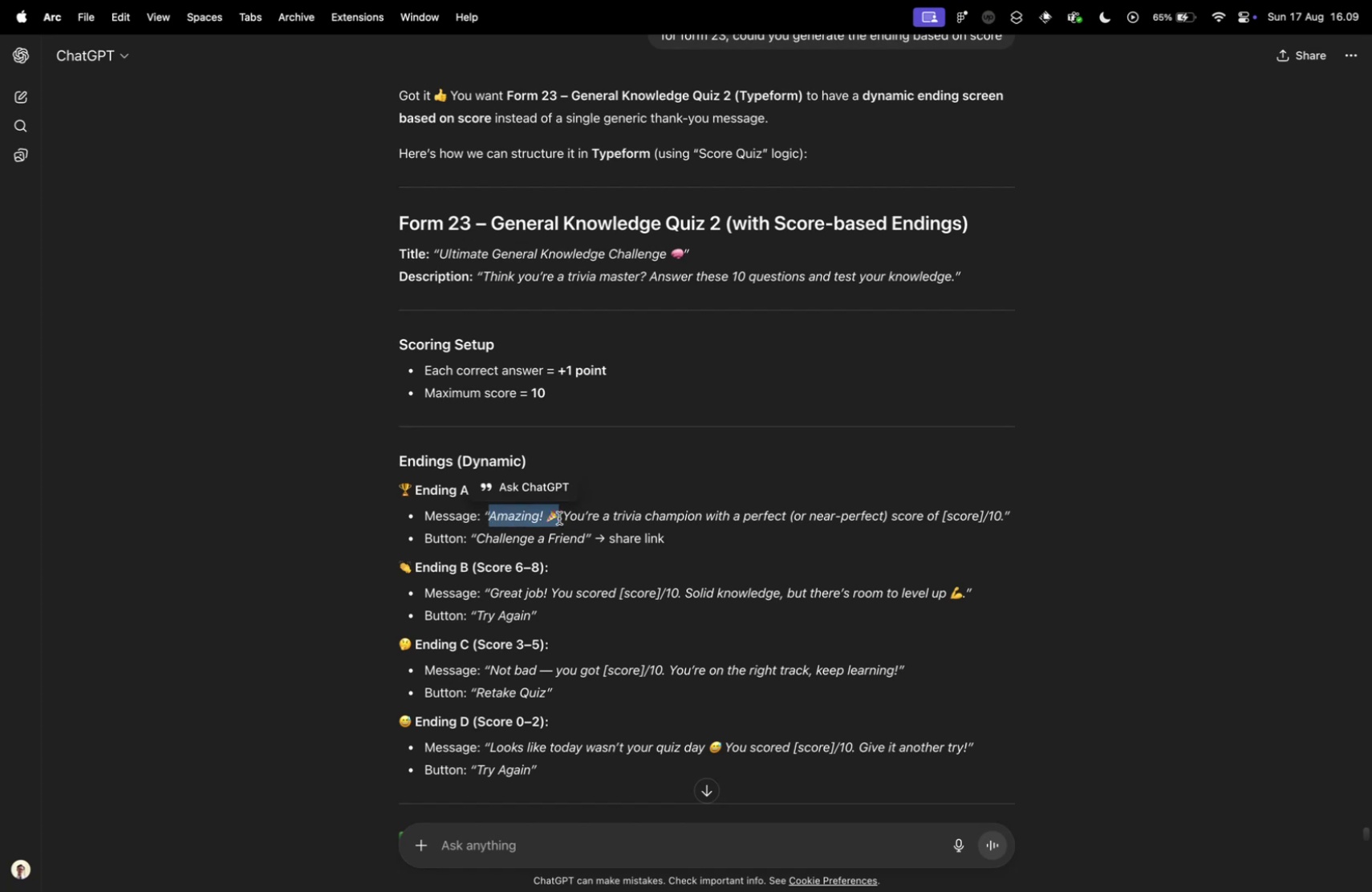 
key(Meta+C)
 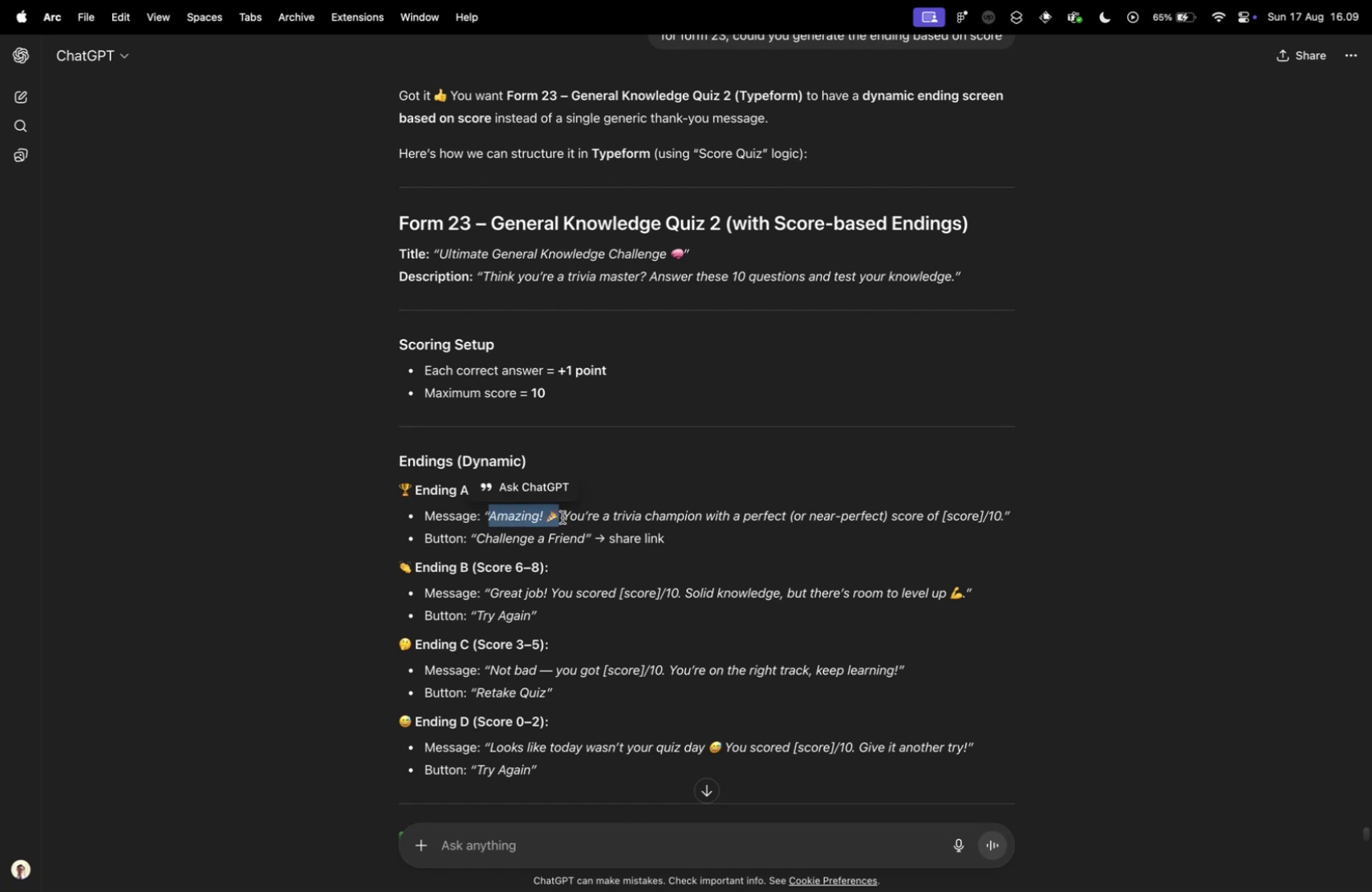 
key(Control+ControlLeft)
 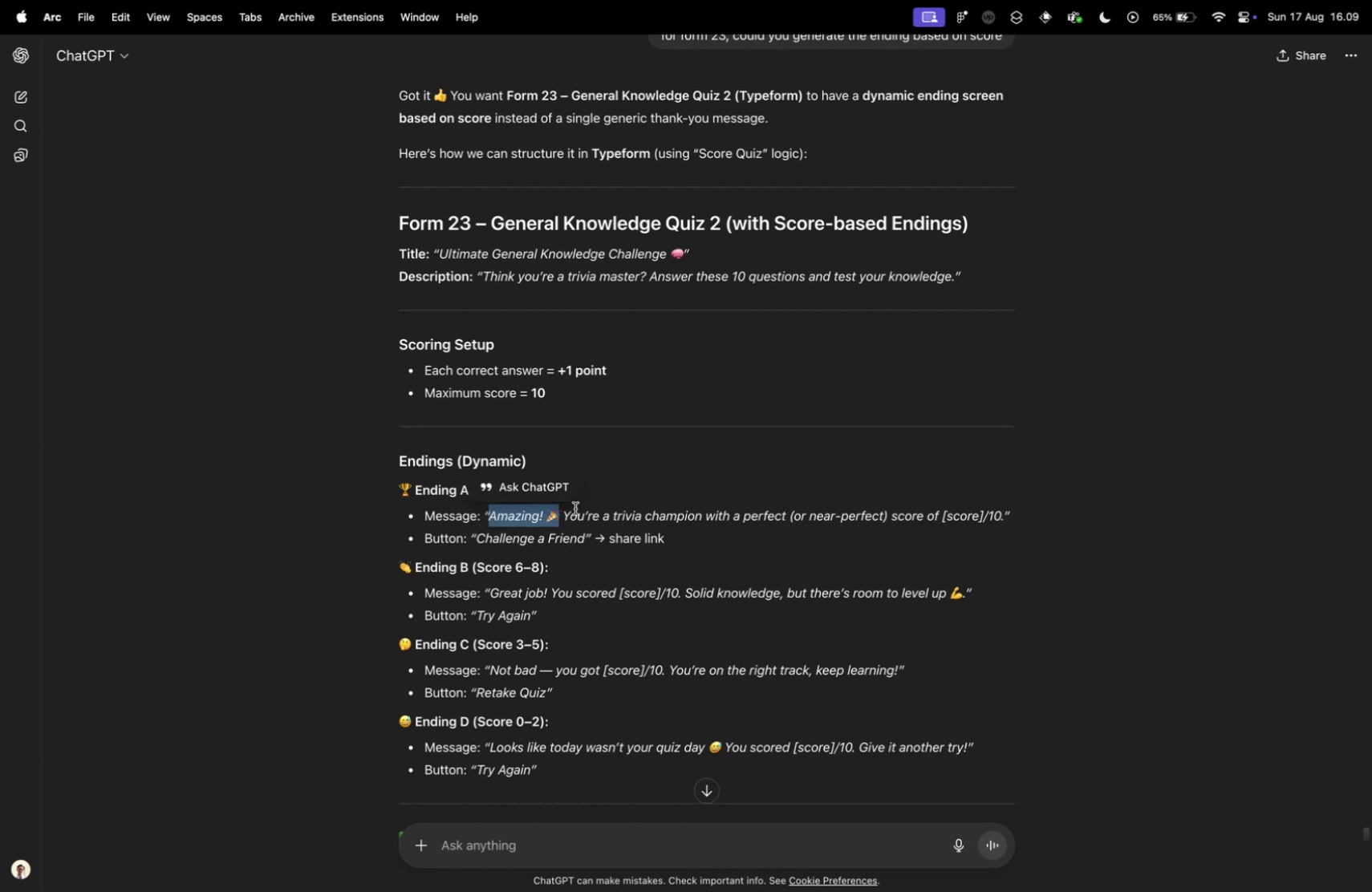 
key(Control+Tab)
 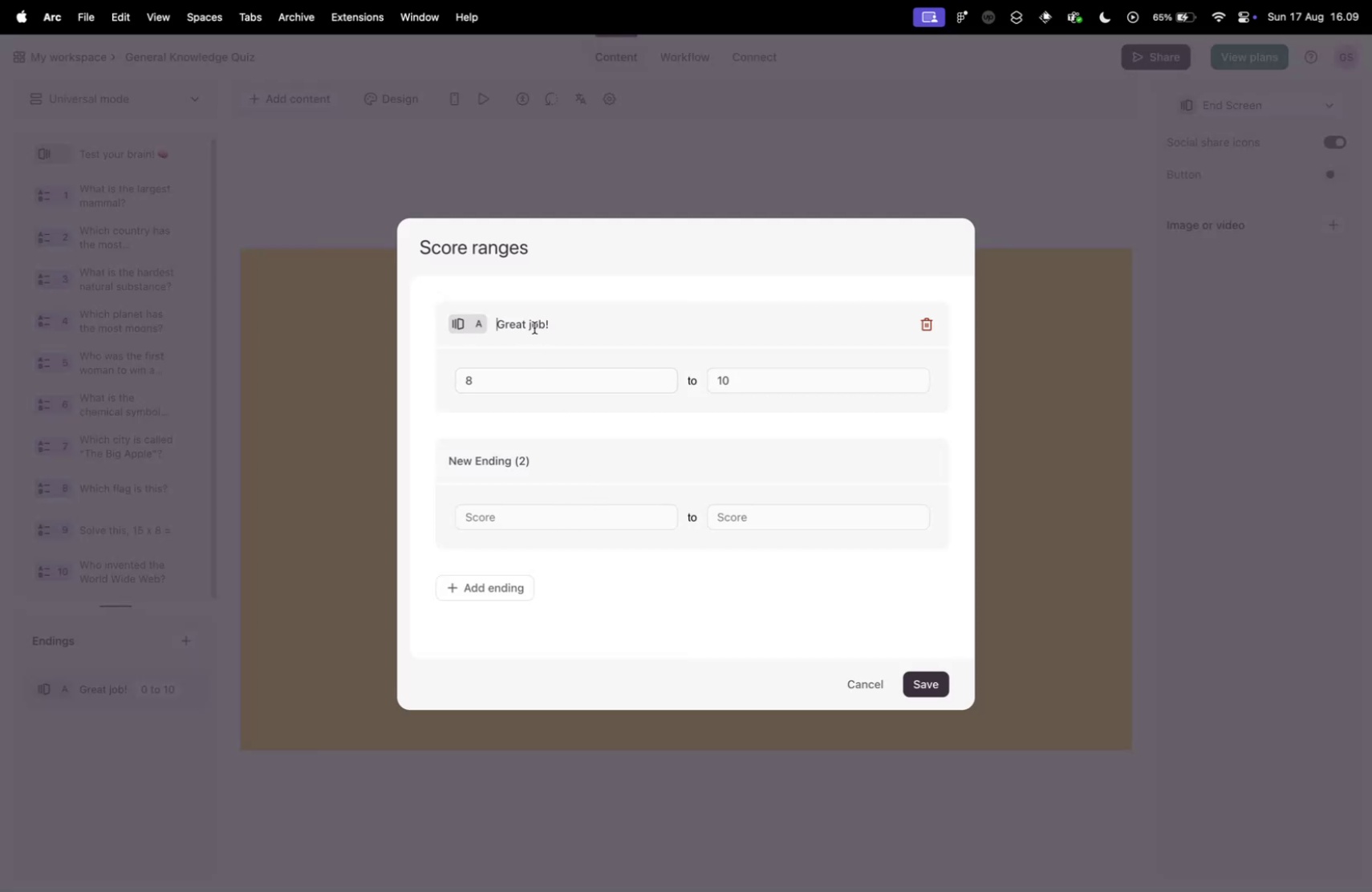 
double_click([538, 319])
 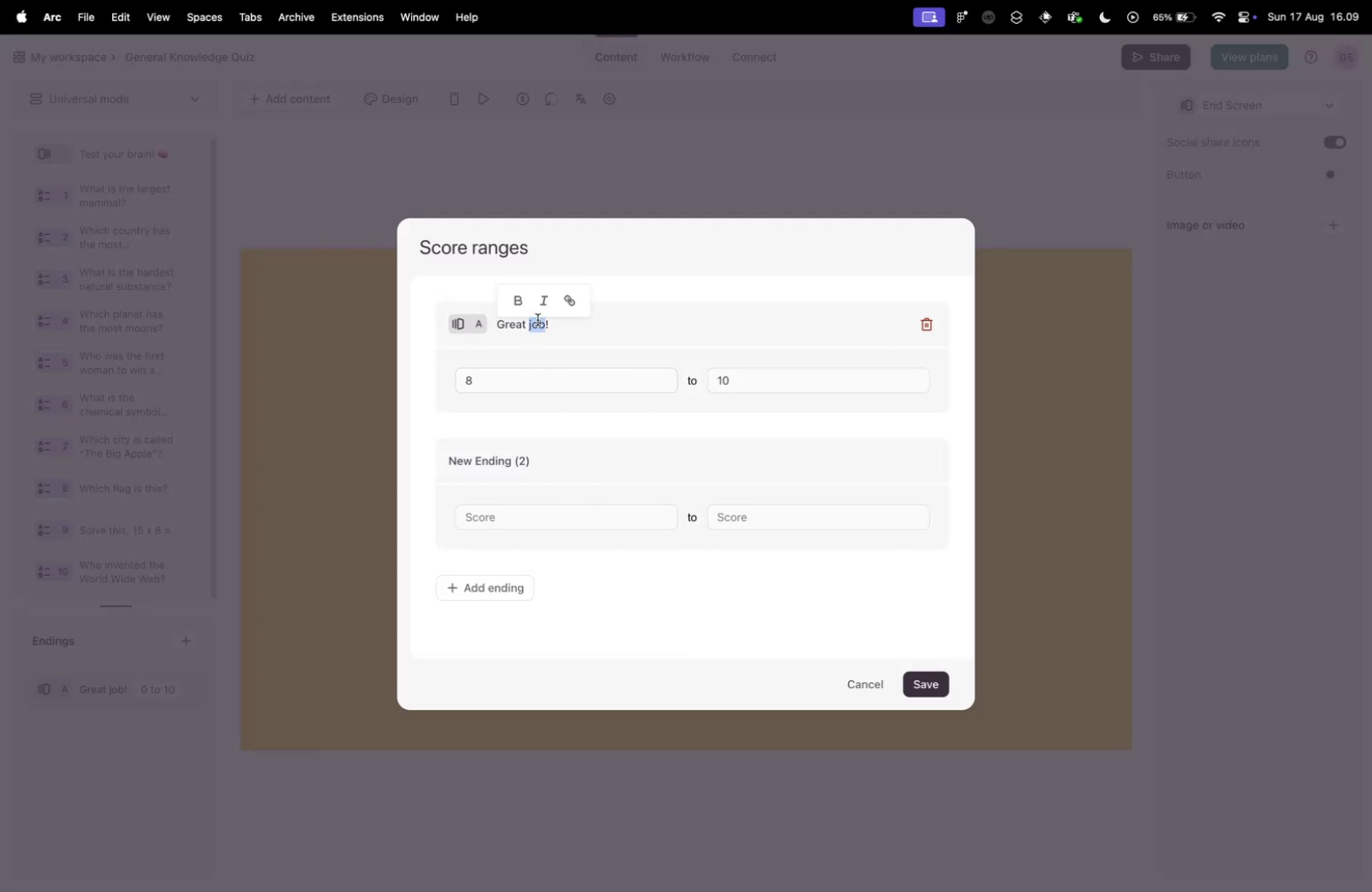 
triple_click([538, 319])
 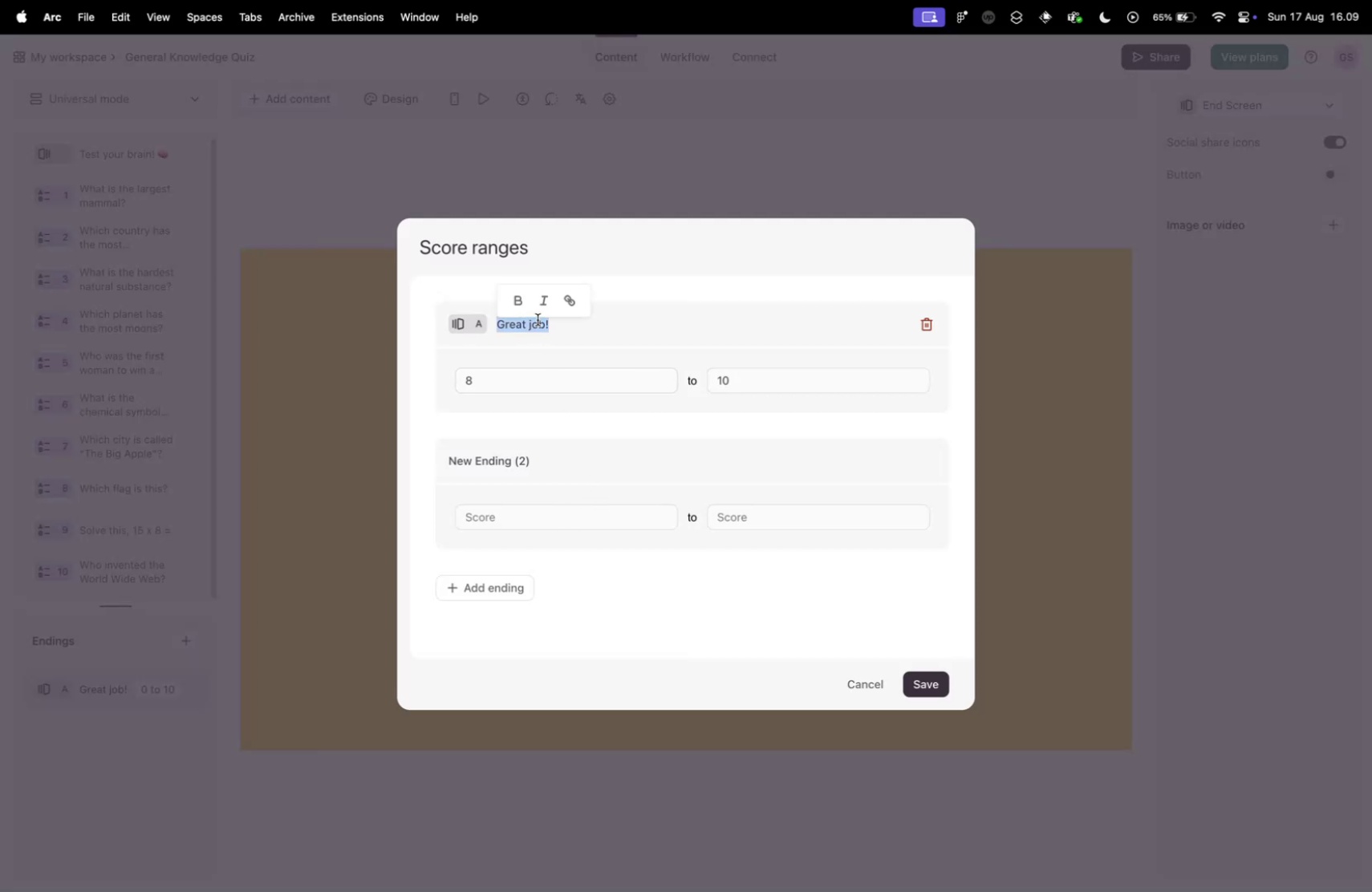 
key(Meta+V)
 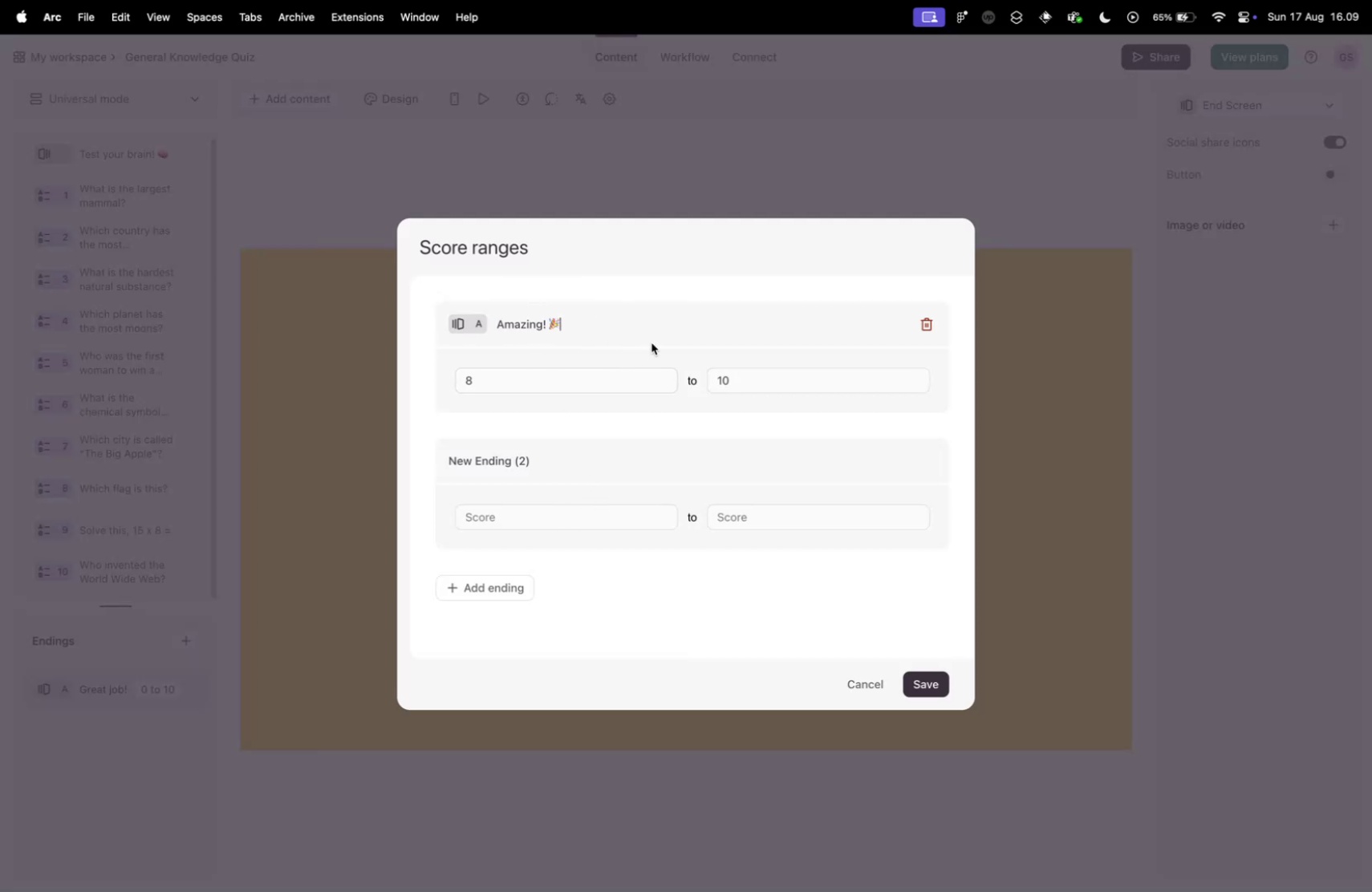 
key(Control+ControlLeft)
 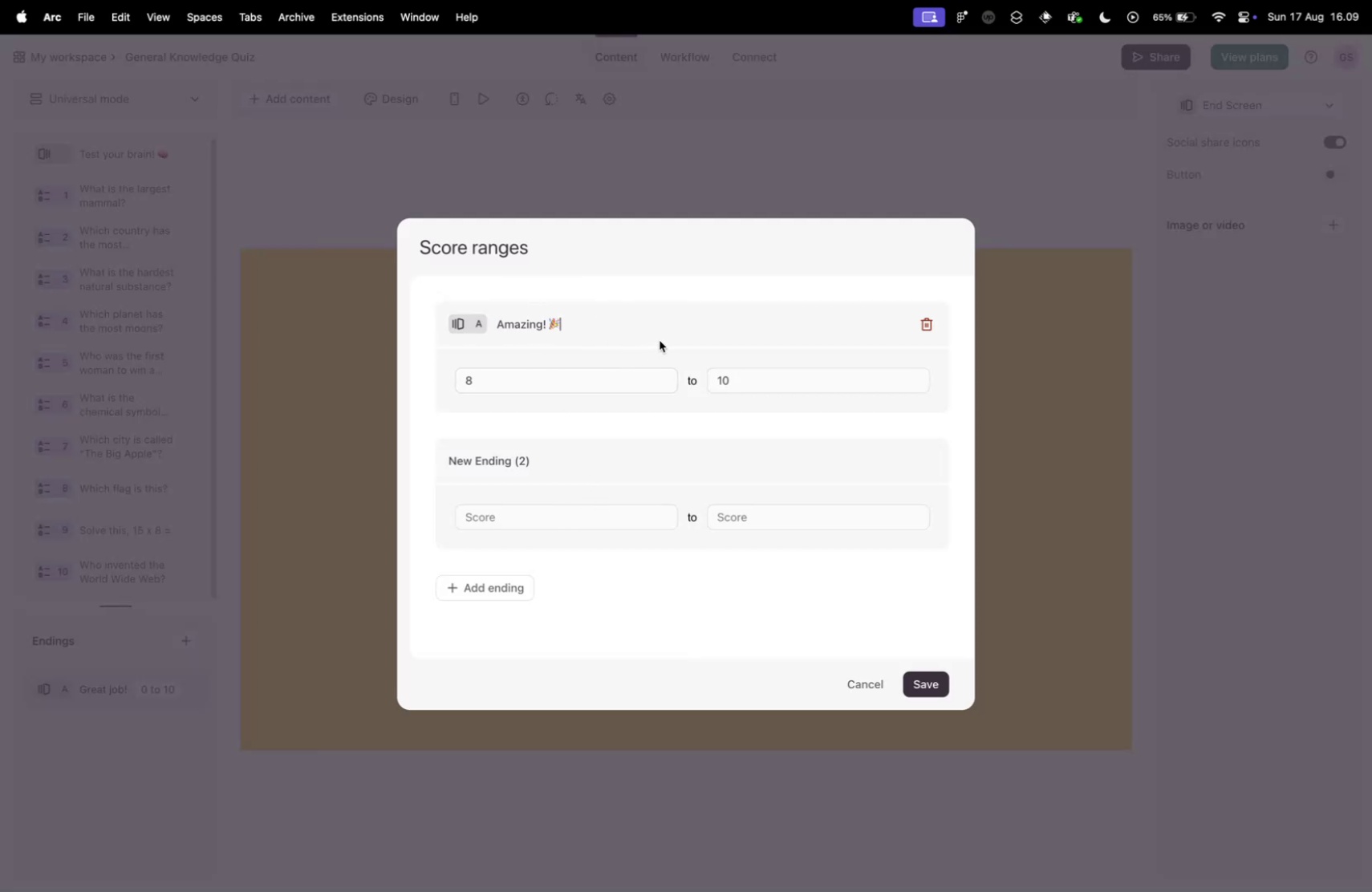 
key(Control+Tab)
 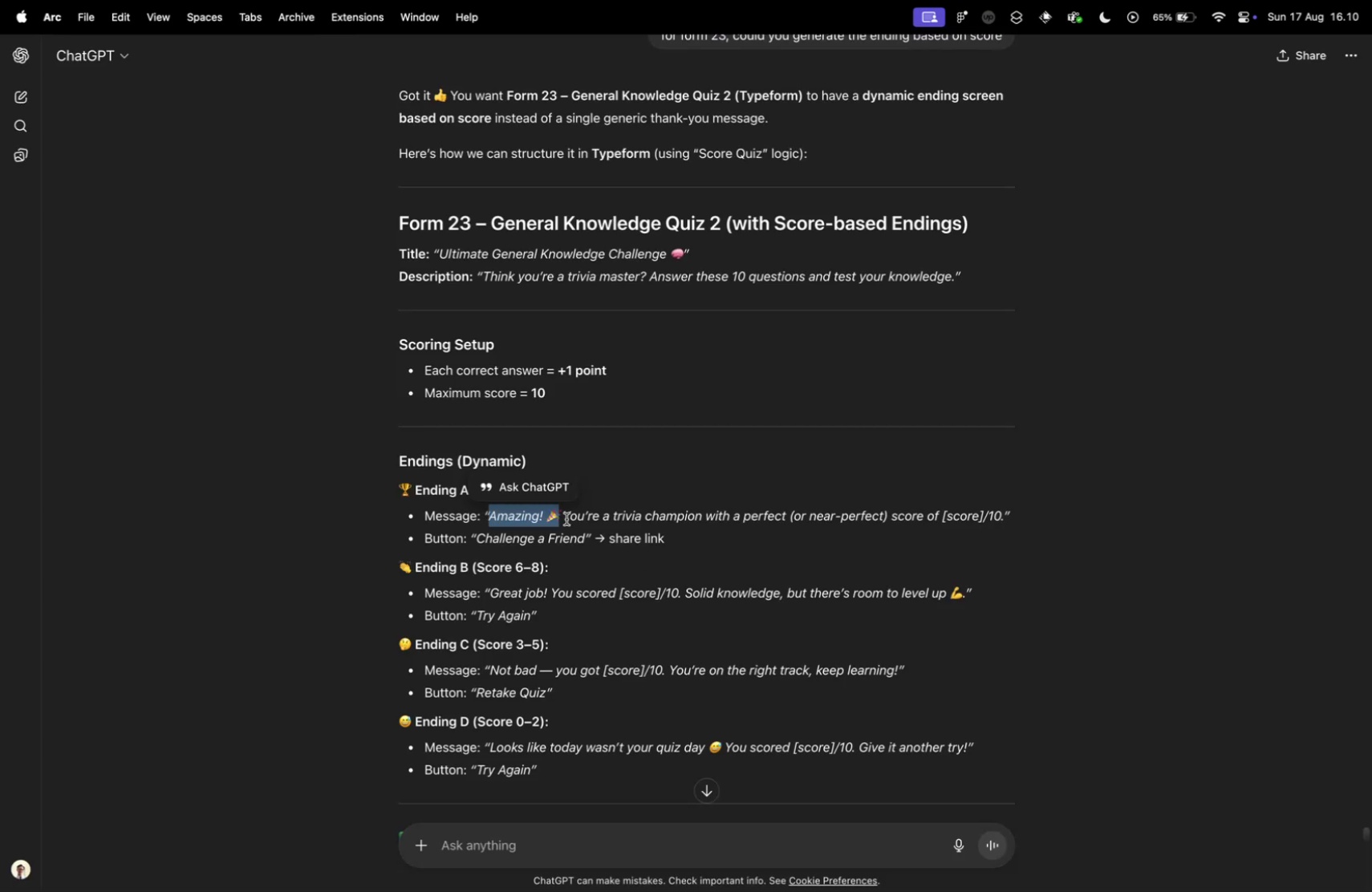 
left_click_drag(start_coordinate=[565, 518], to_coordinate=[1003, 521])
 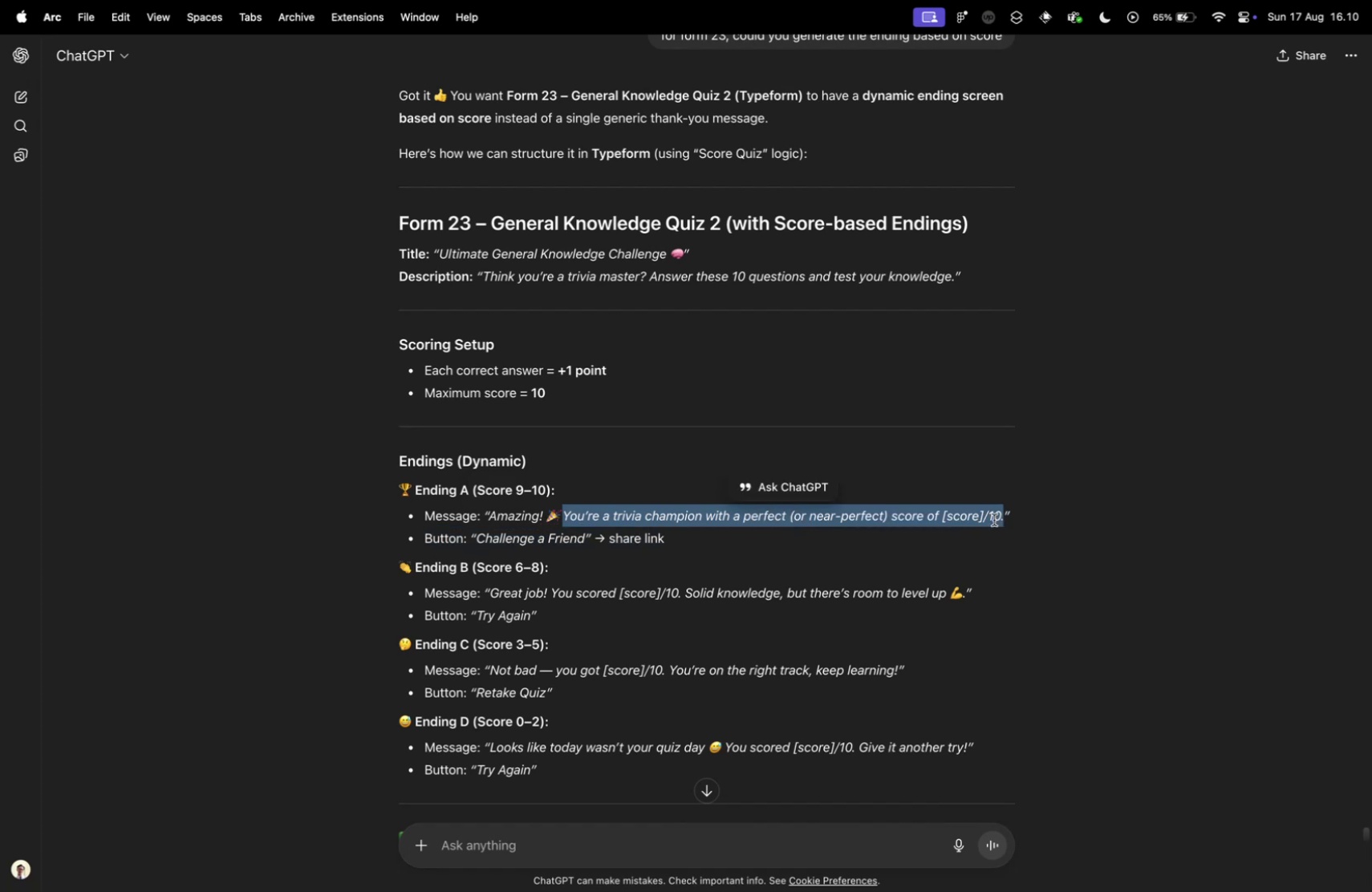 
key(Control+ControlLeft)
 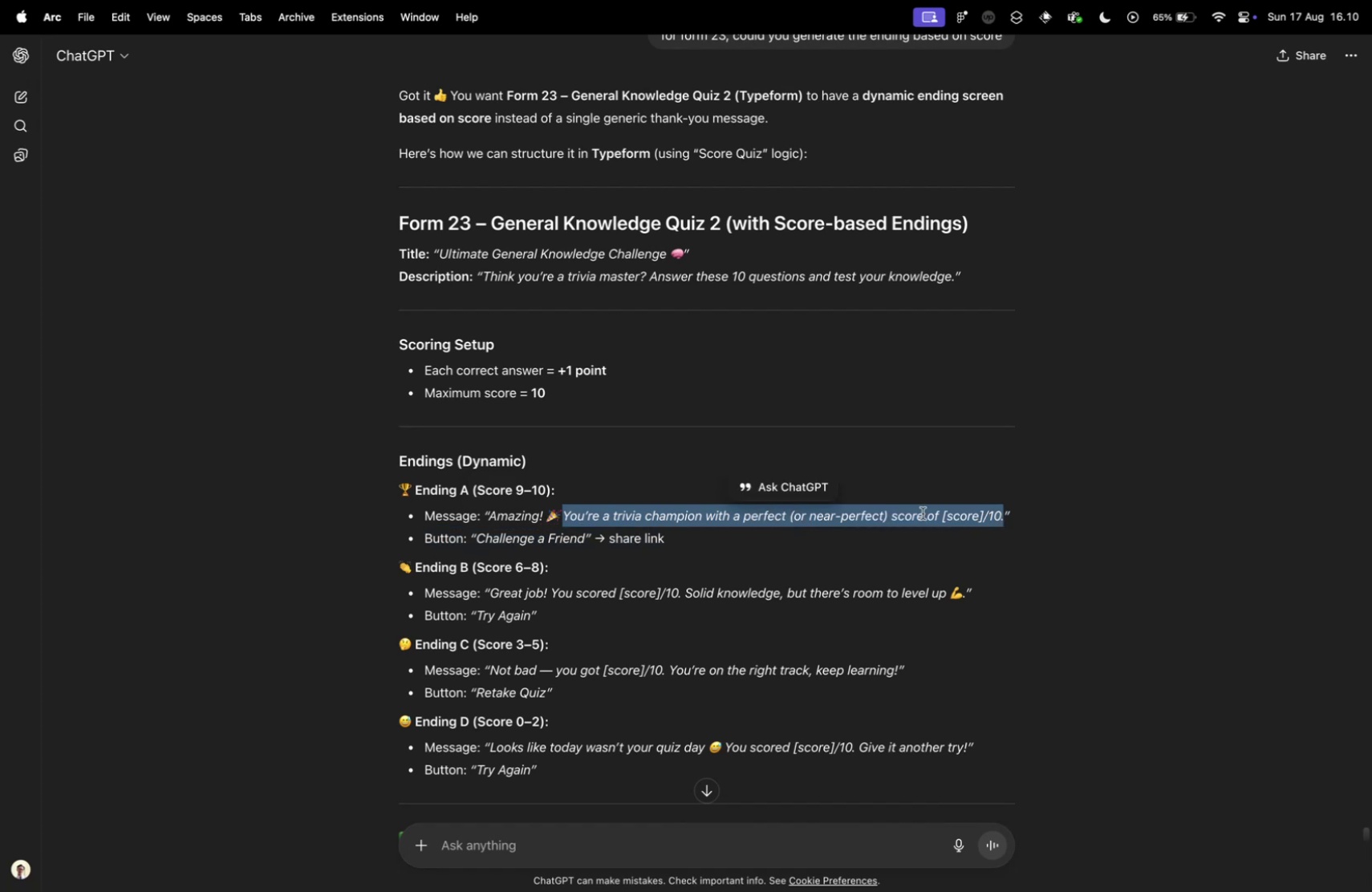 
key(Control+Tab)
 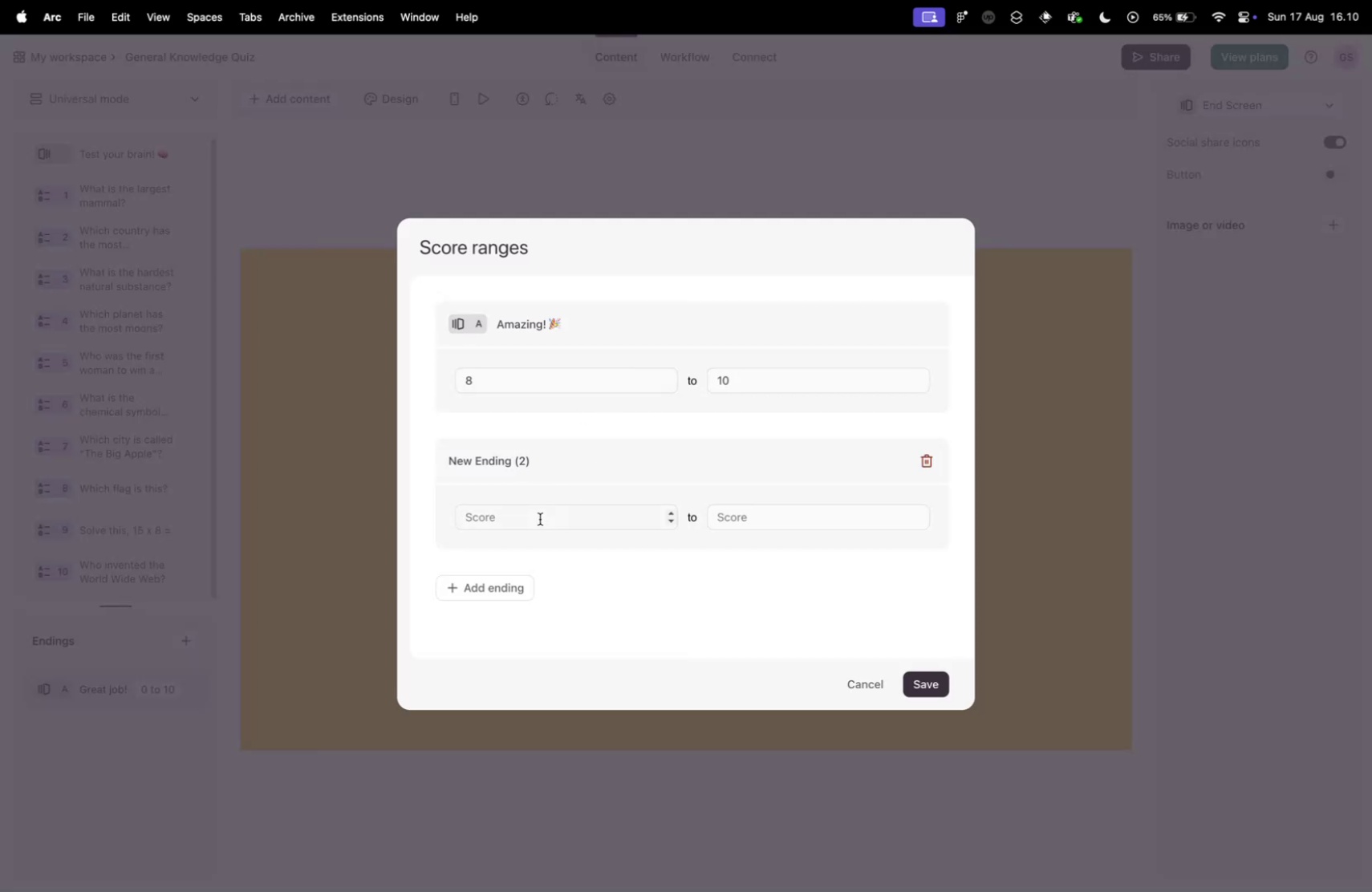 
left_click([536, 456])
 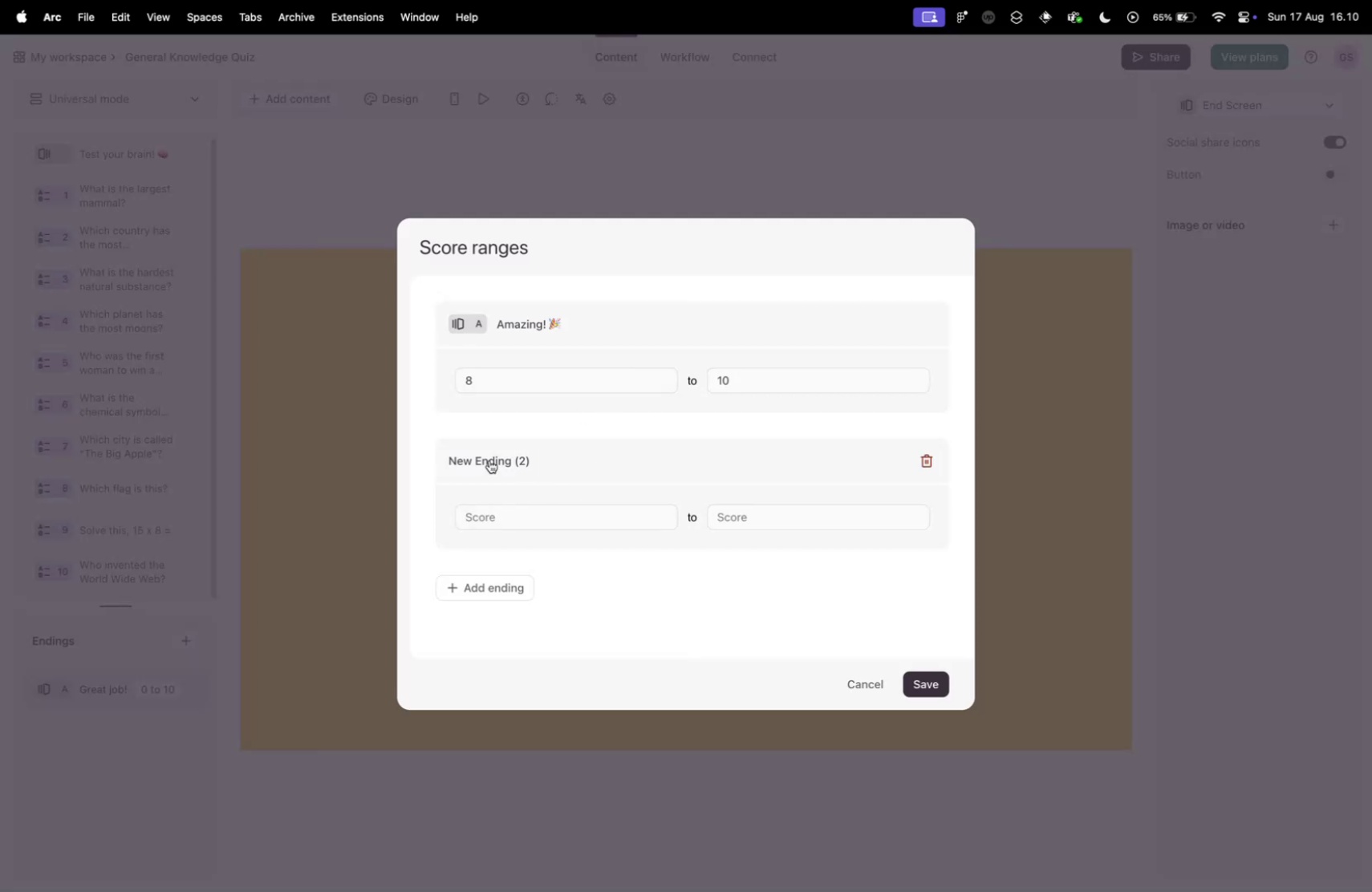 
double_click([489, 460])
 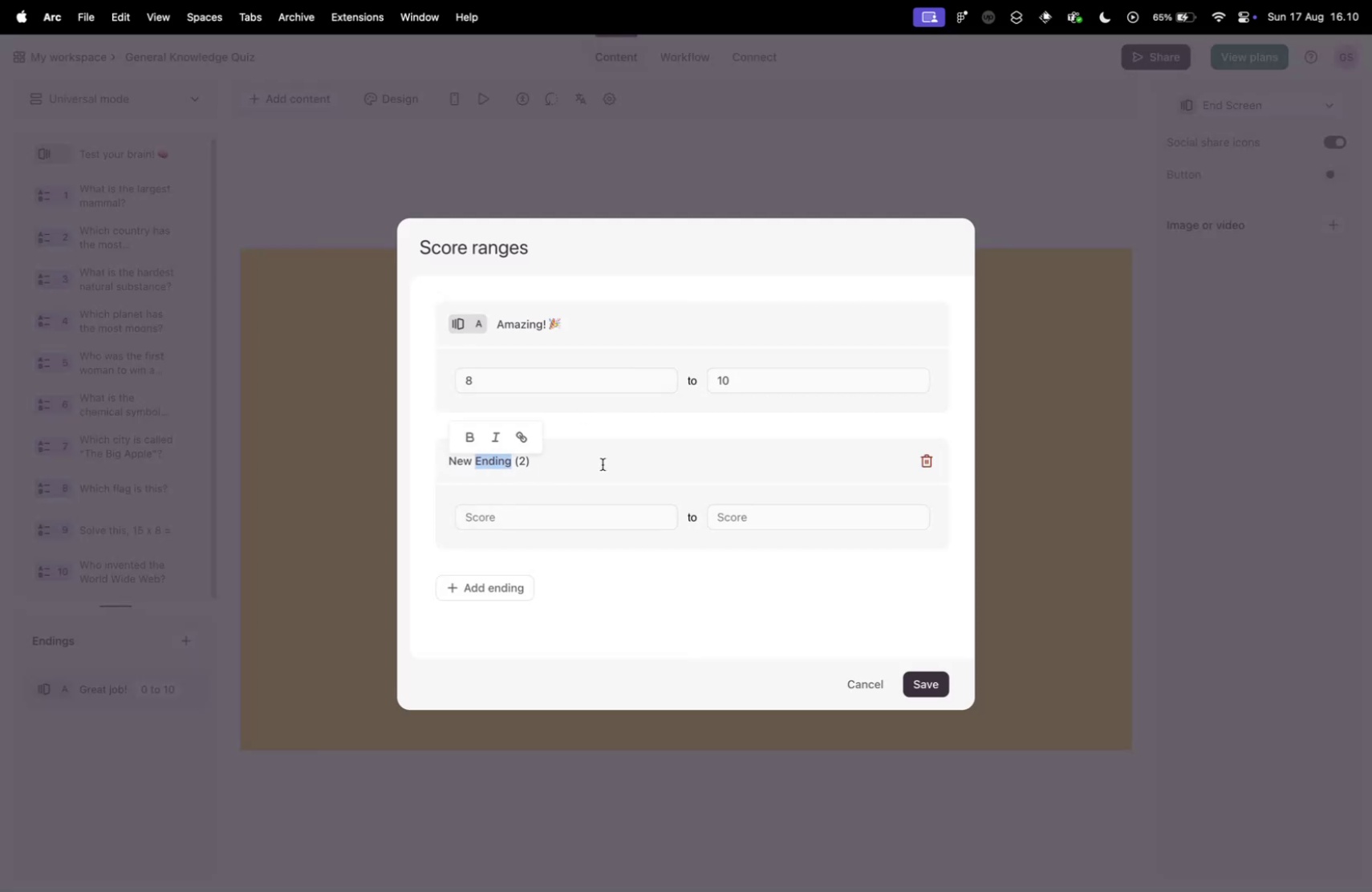 
left_click([648, 460])
 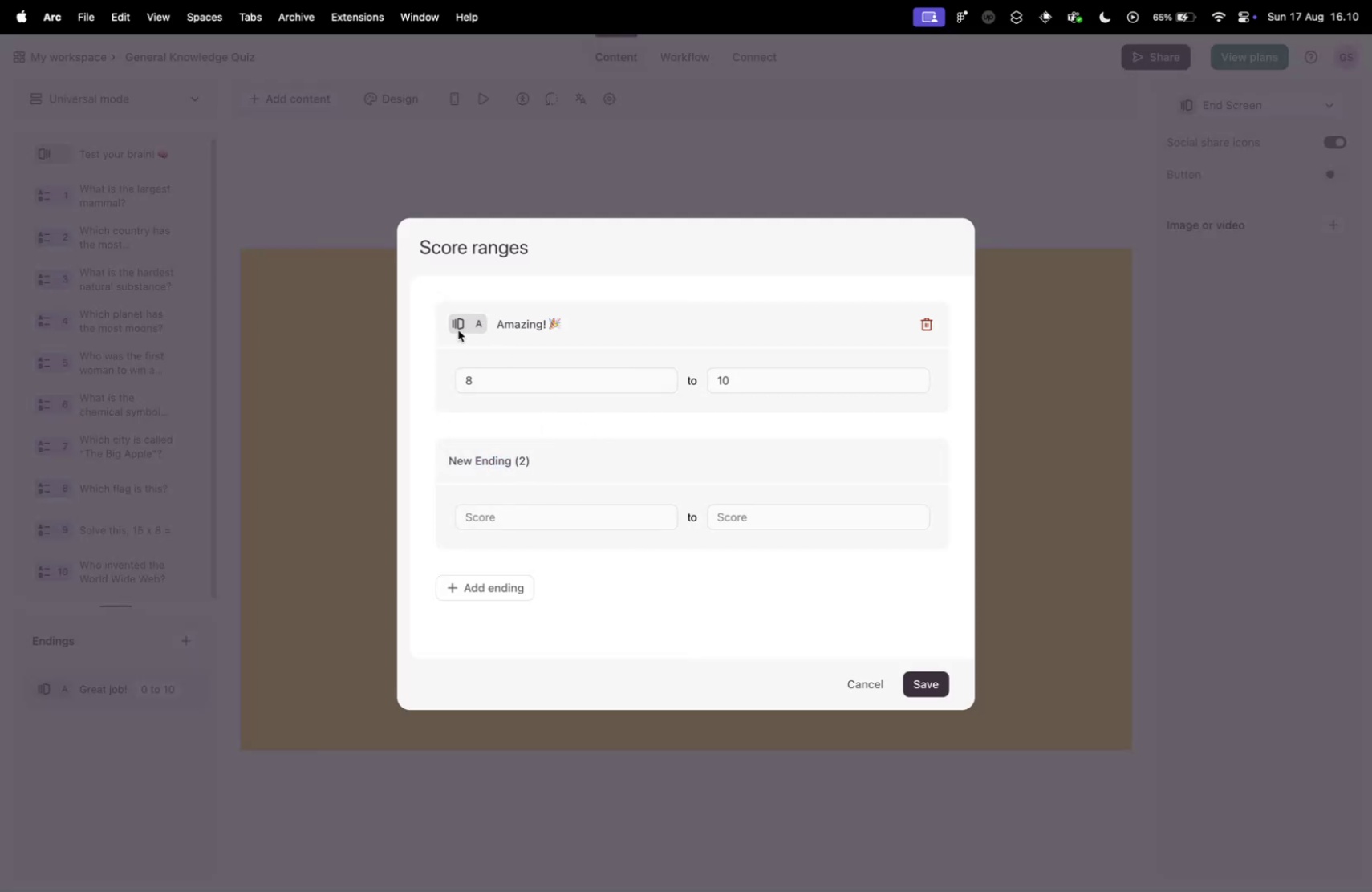 
left_click([462, 323])
 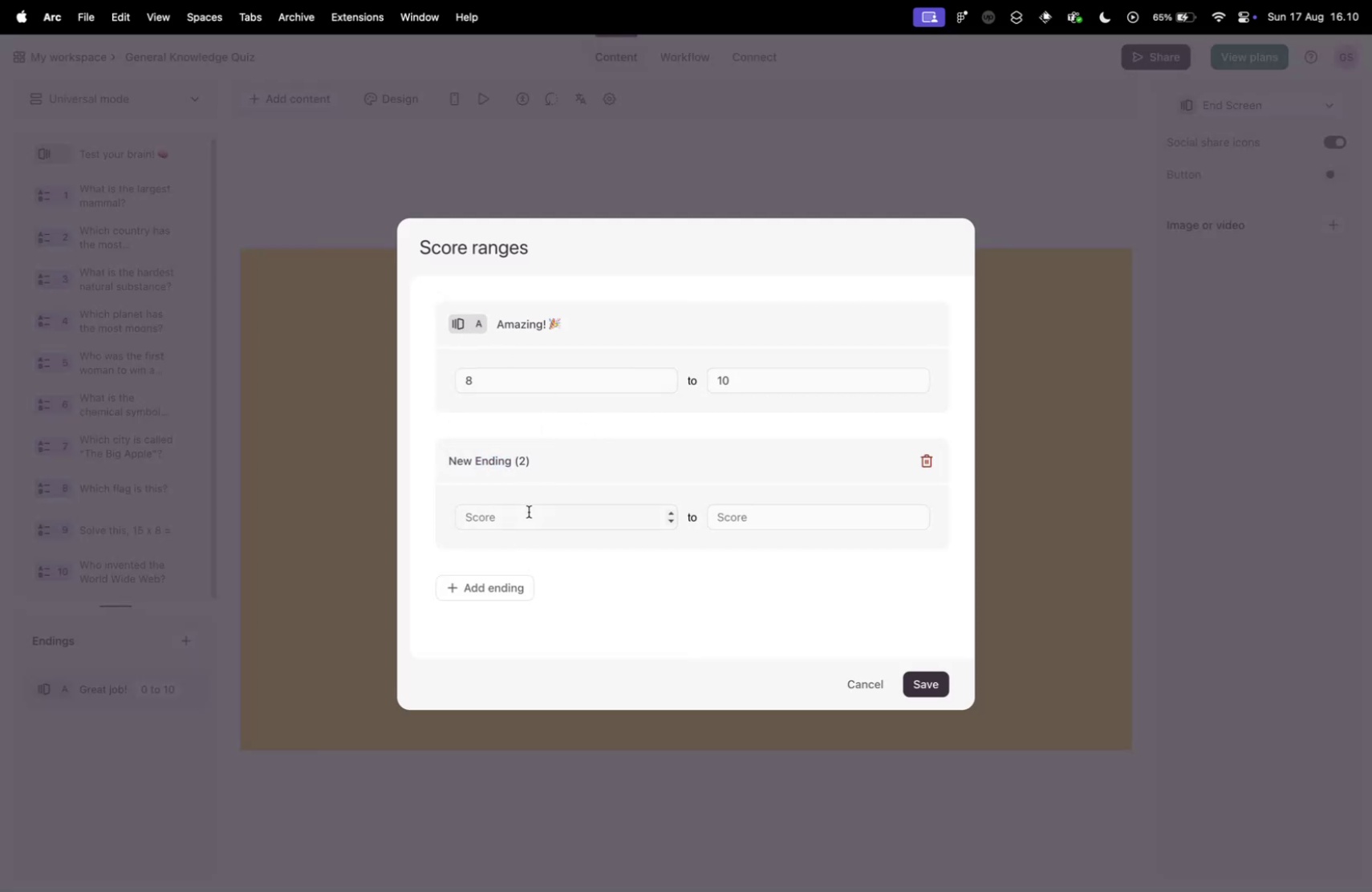 
key(Control+ControlLeft)
 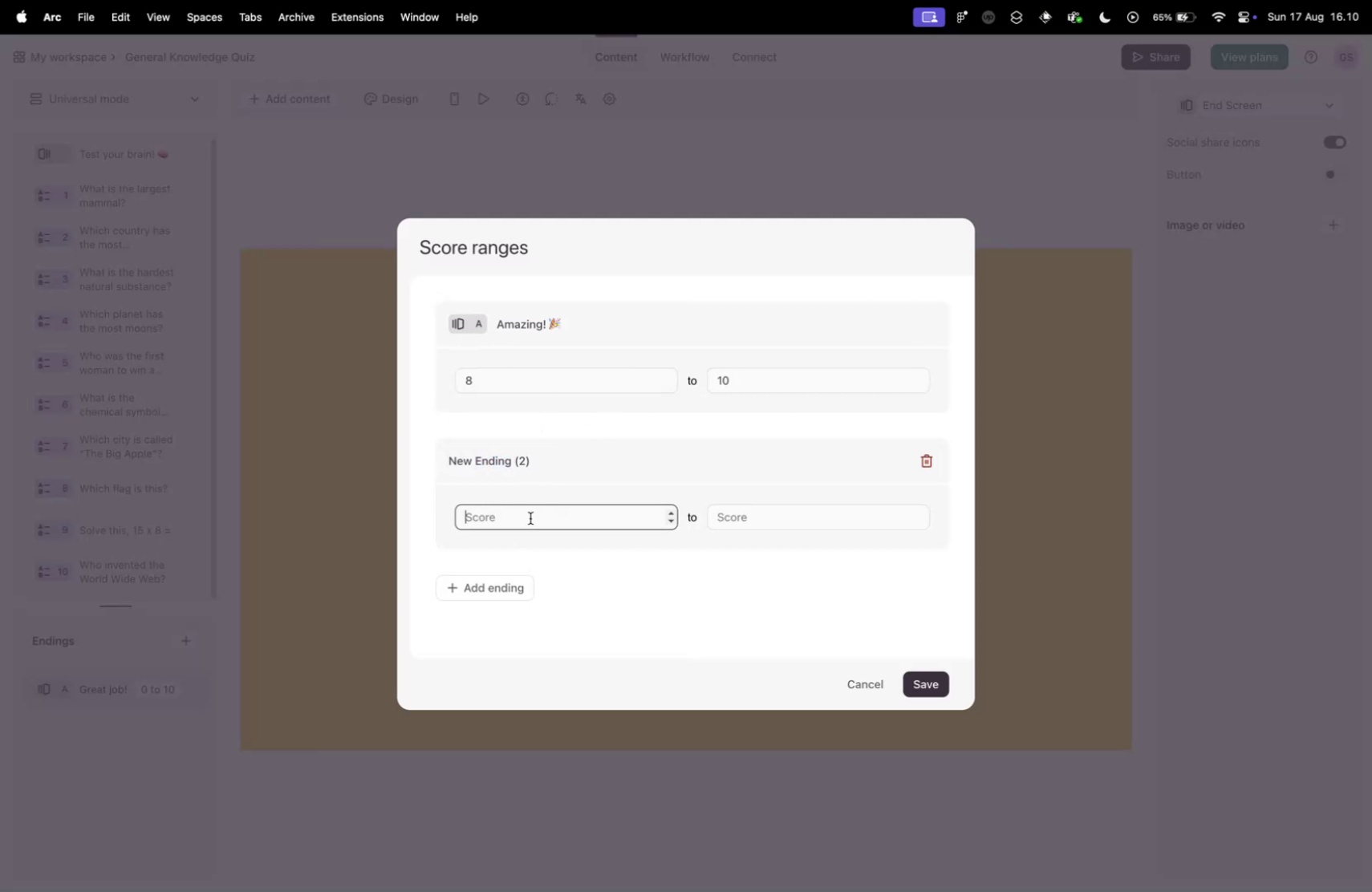 
key(Control+Tab)
 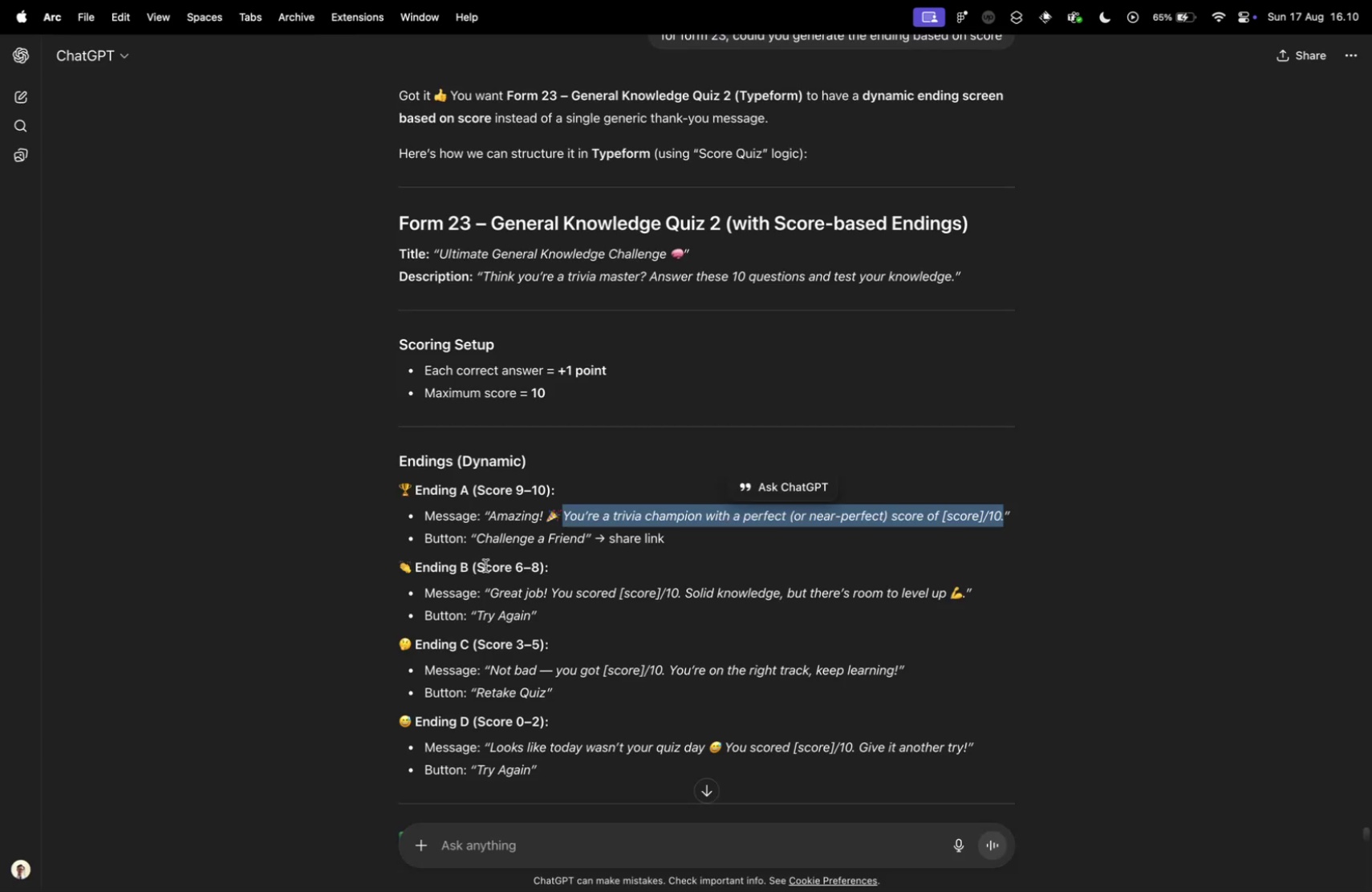 
left_click_drag(start_coordinate=[493, 593], to_coordinate=[548, 588])
 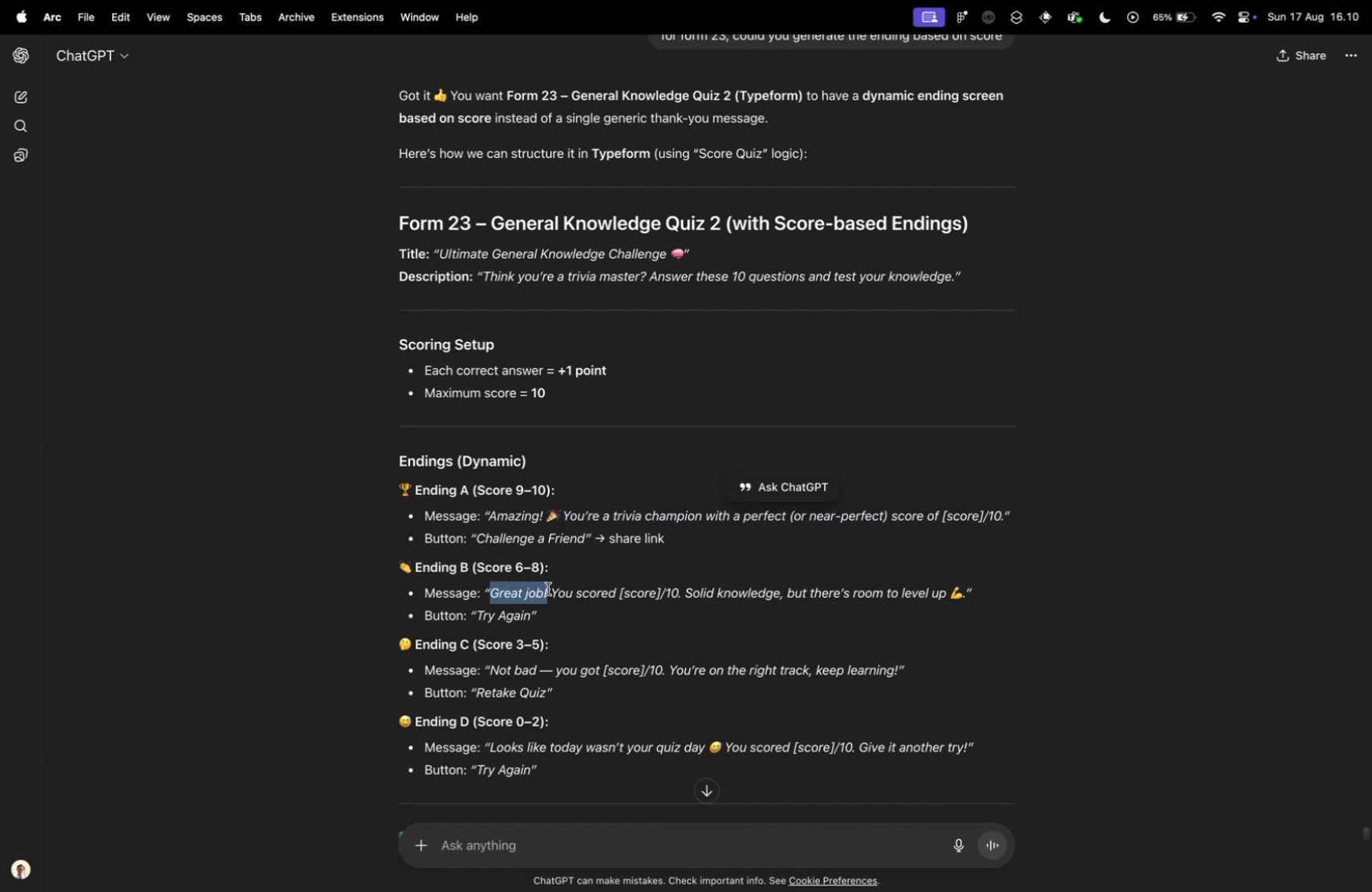 
key(Meta+CommandLeft)
 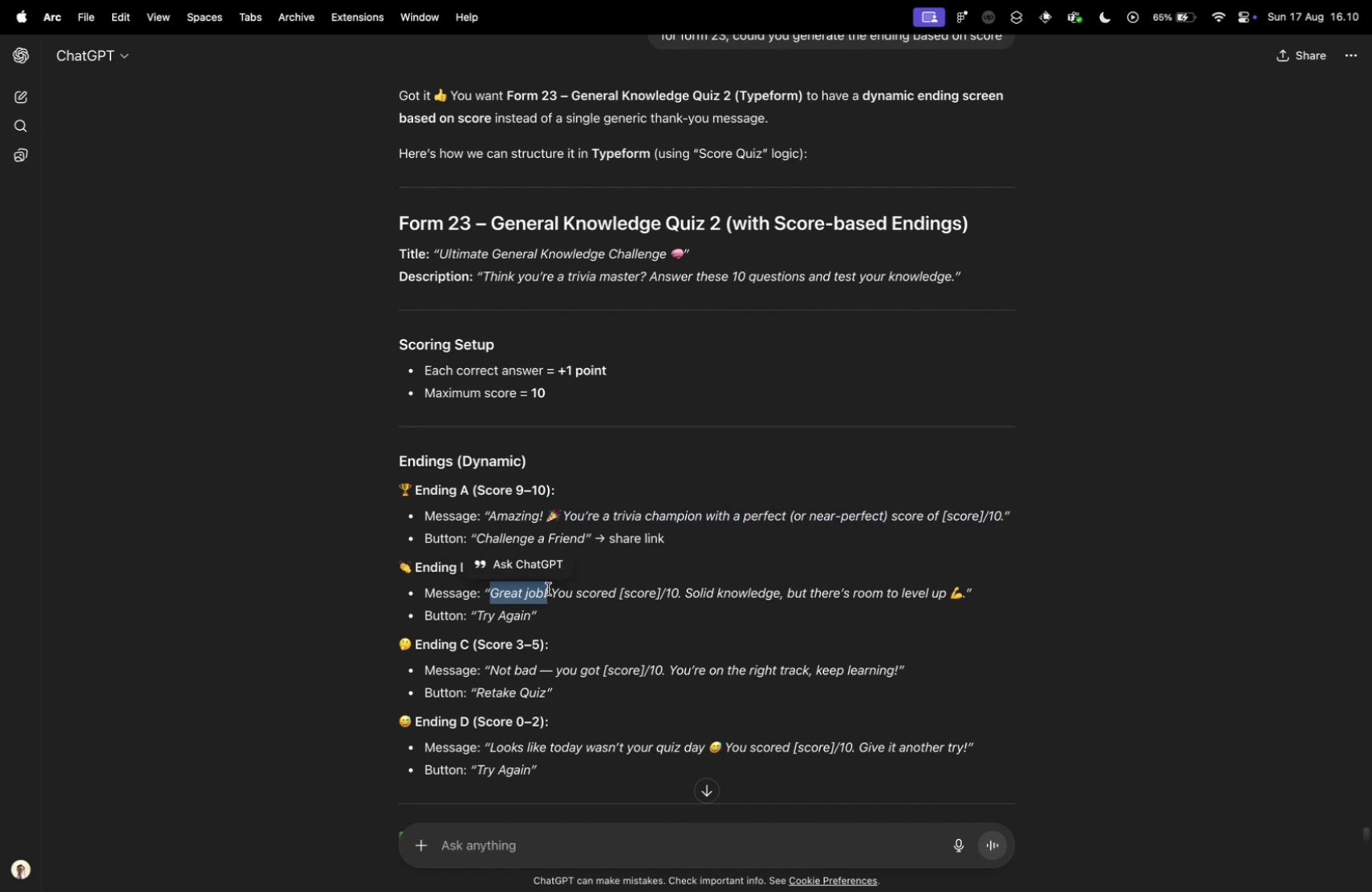 
key(Meta+C)
 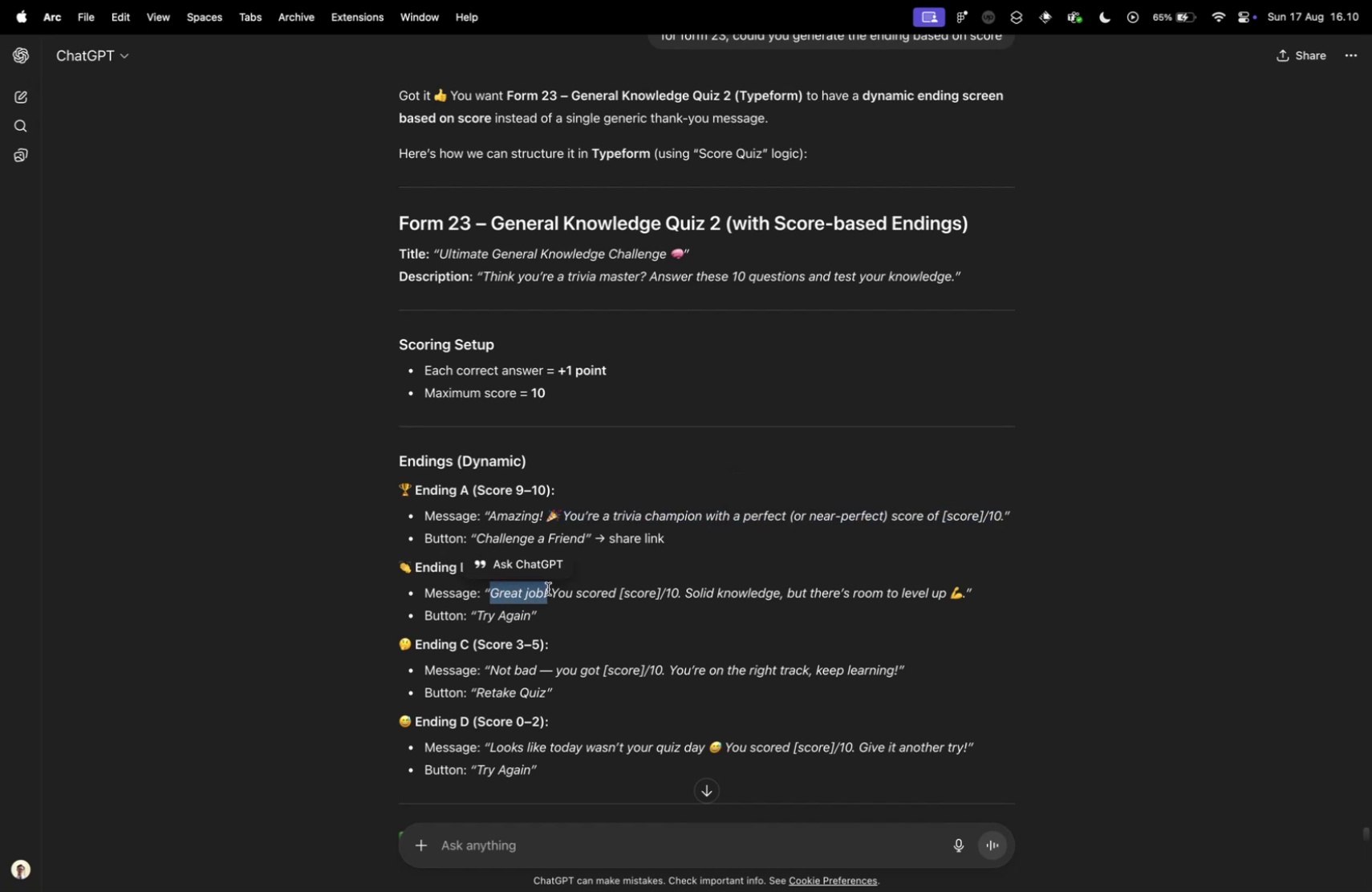 
key(Control+ControlLeft)
 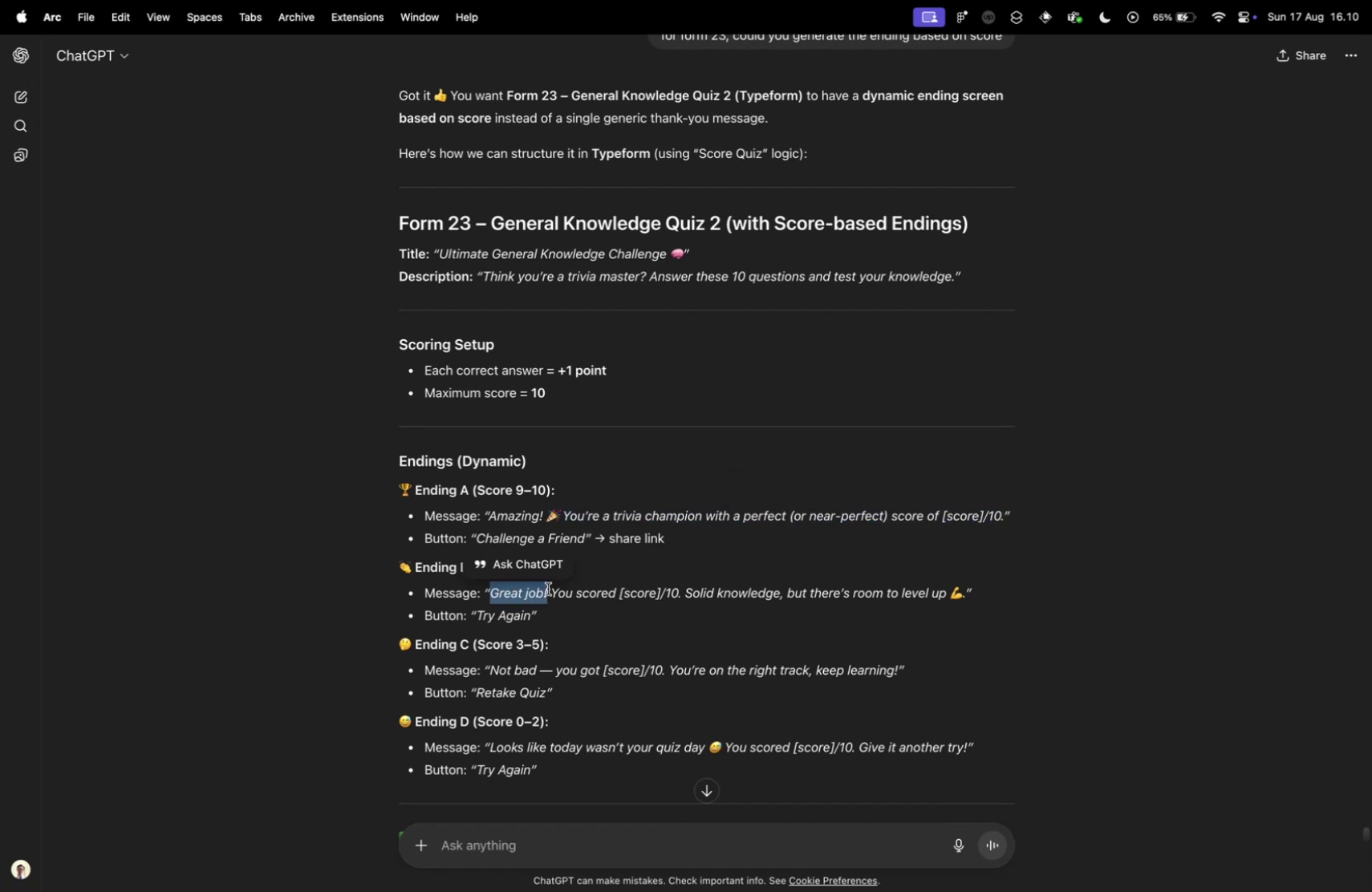 
key(Control+Tab)
 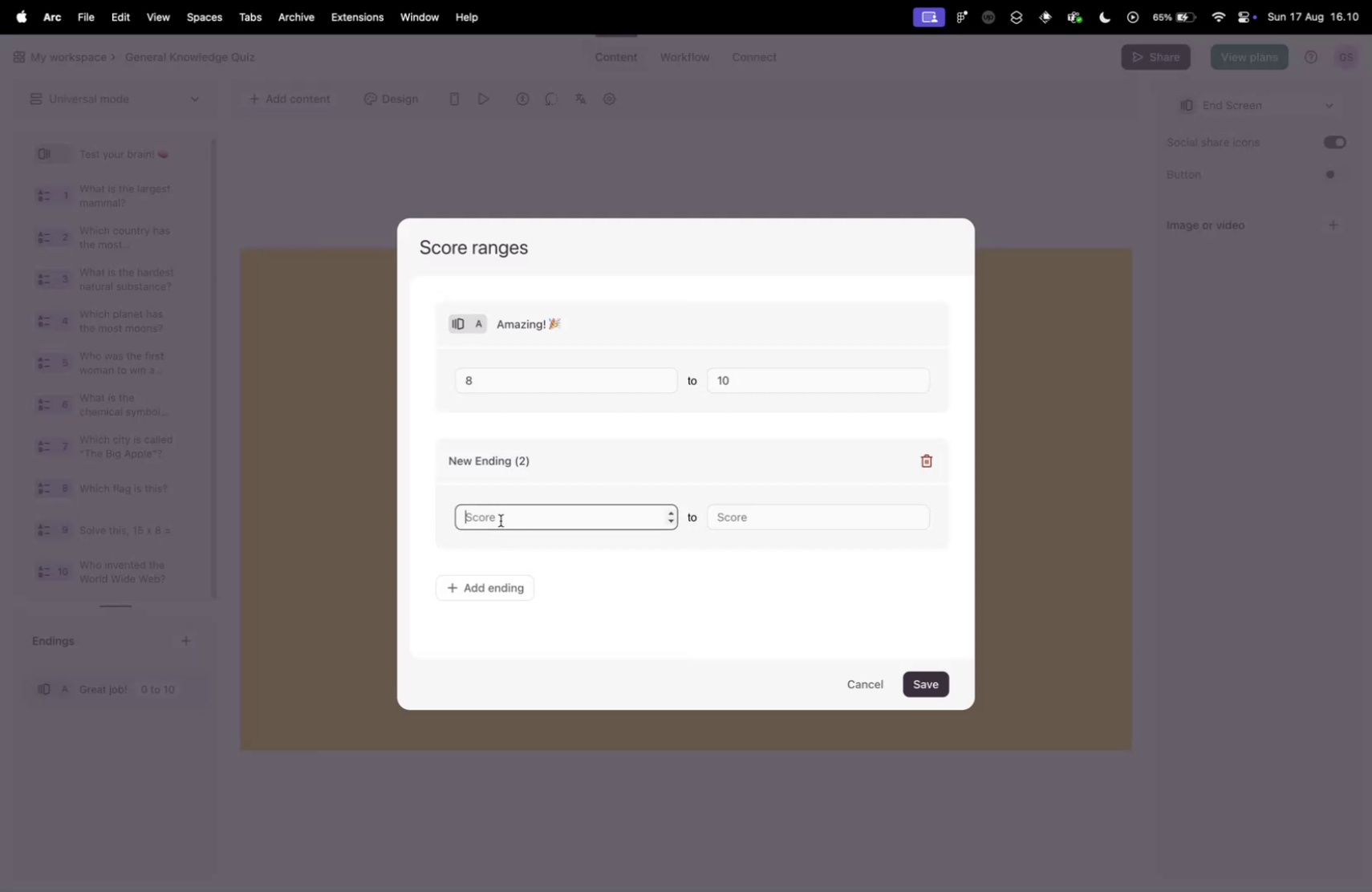 
double_click([501, 520])
 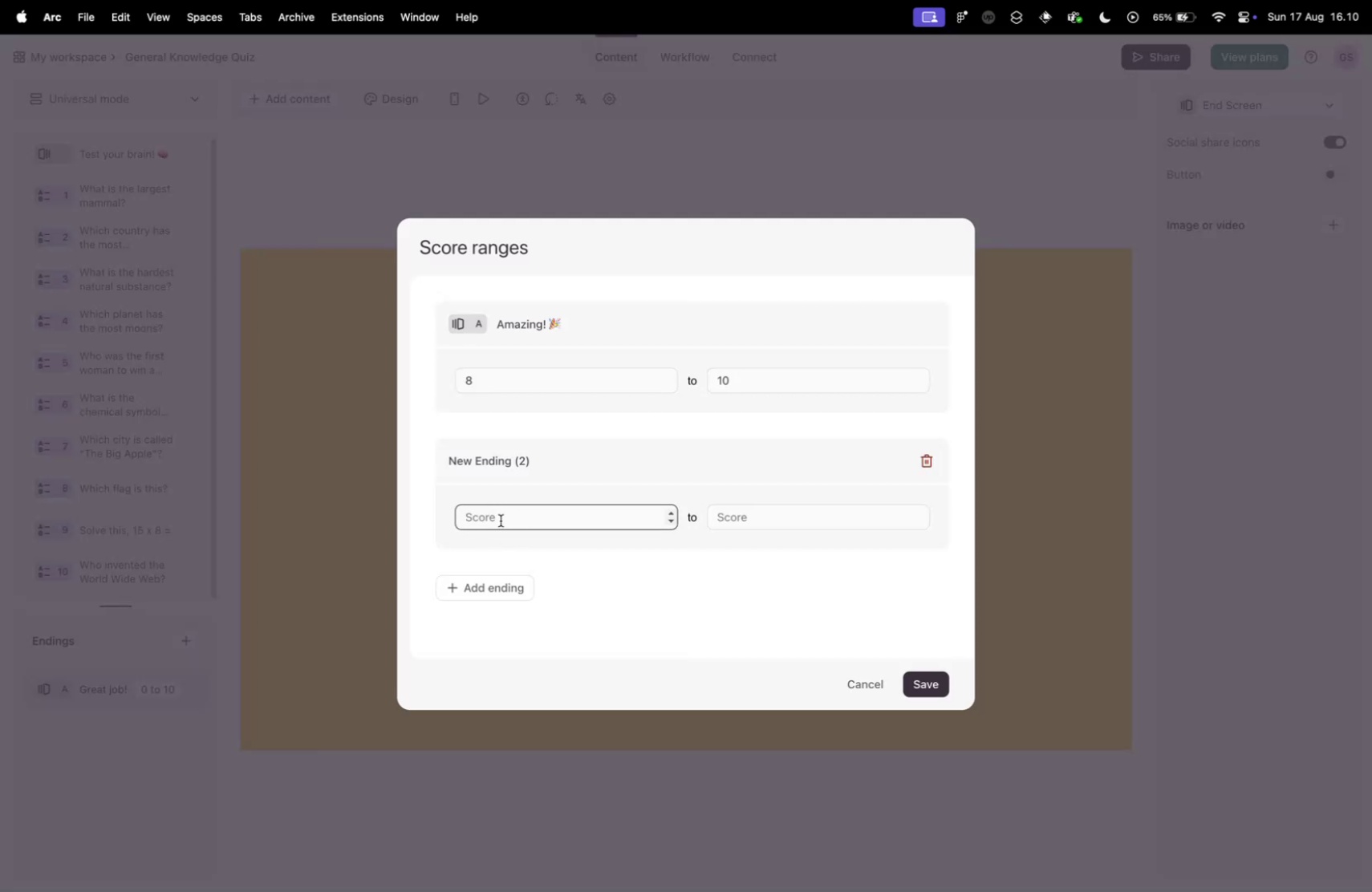 
key(Control+ControlLeft)
 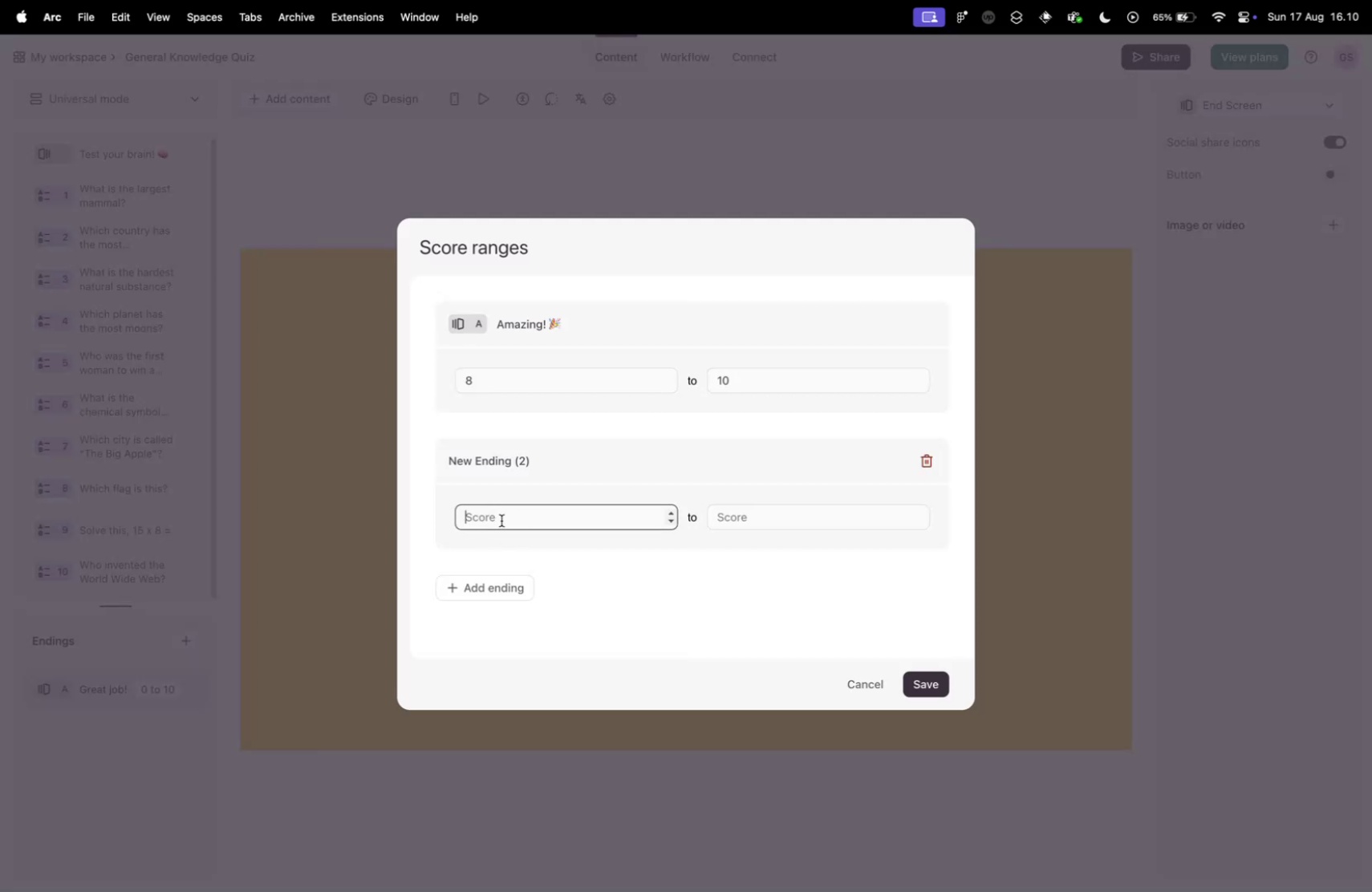 
key(Control+Tab)
 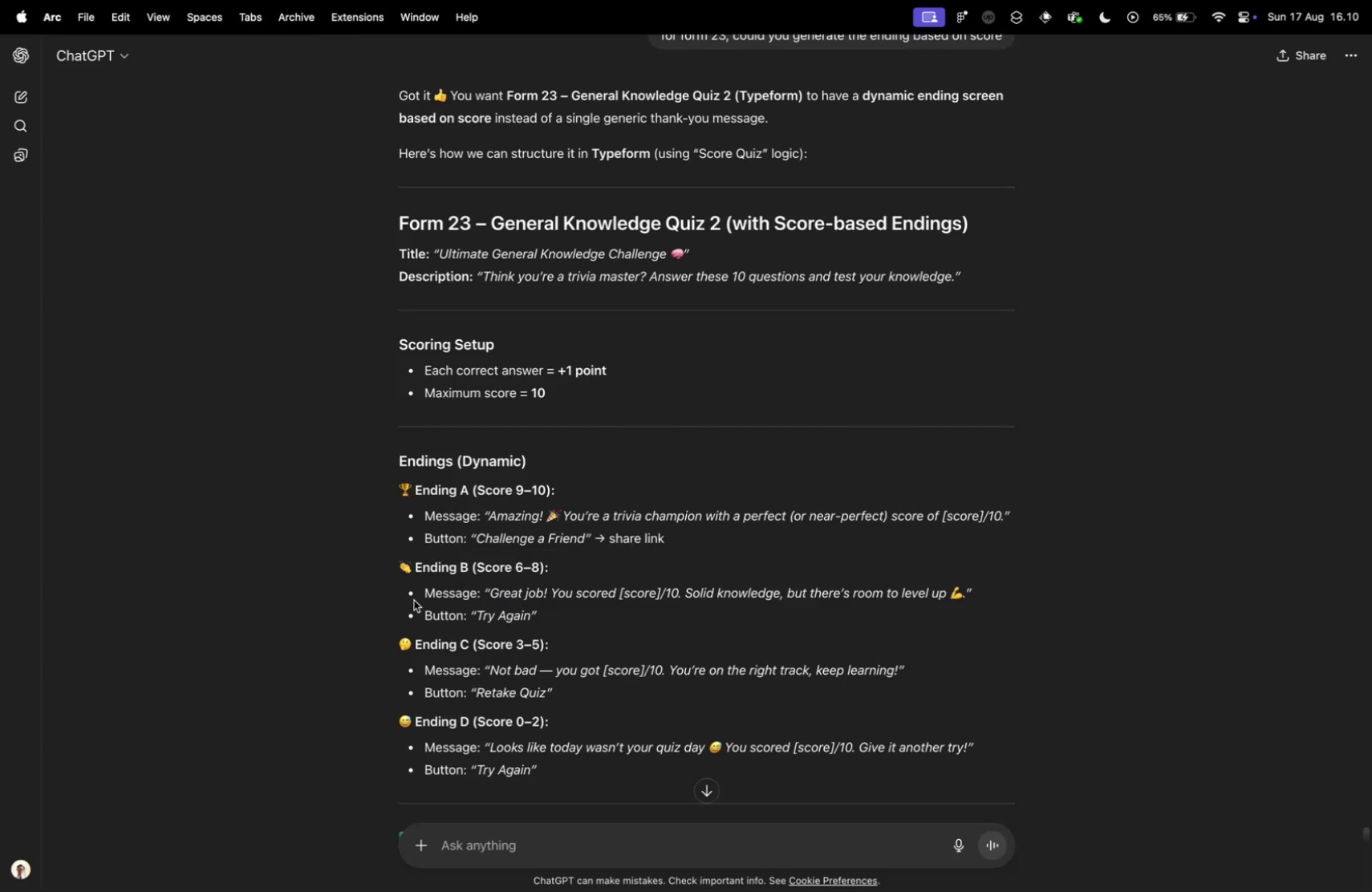 
key(Control+ControlLeft)
 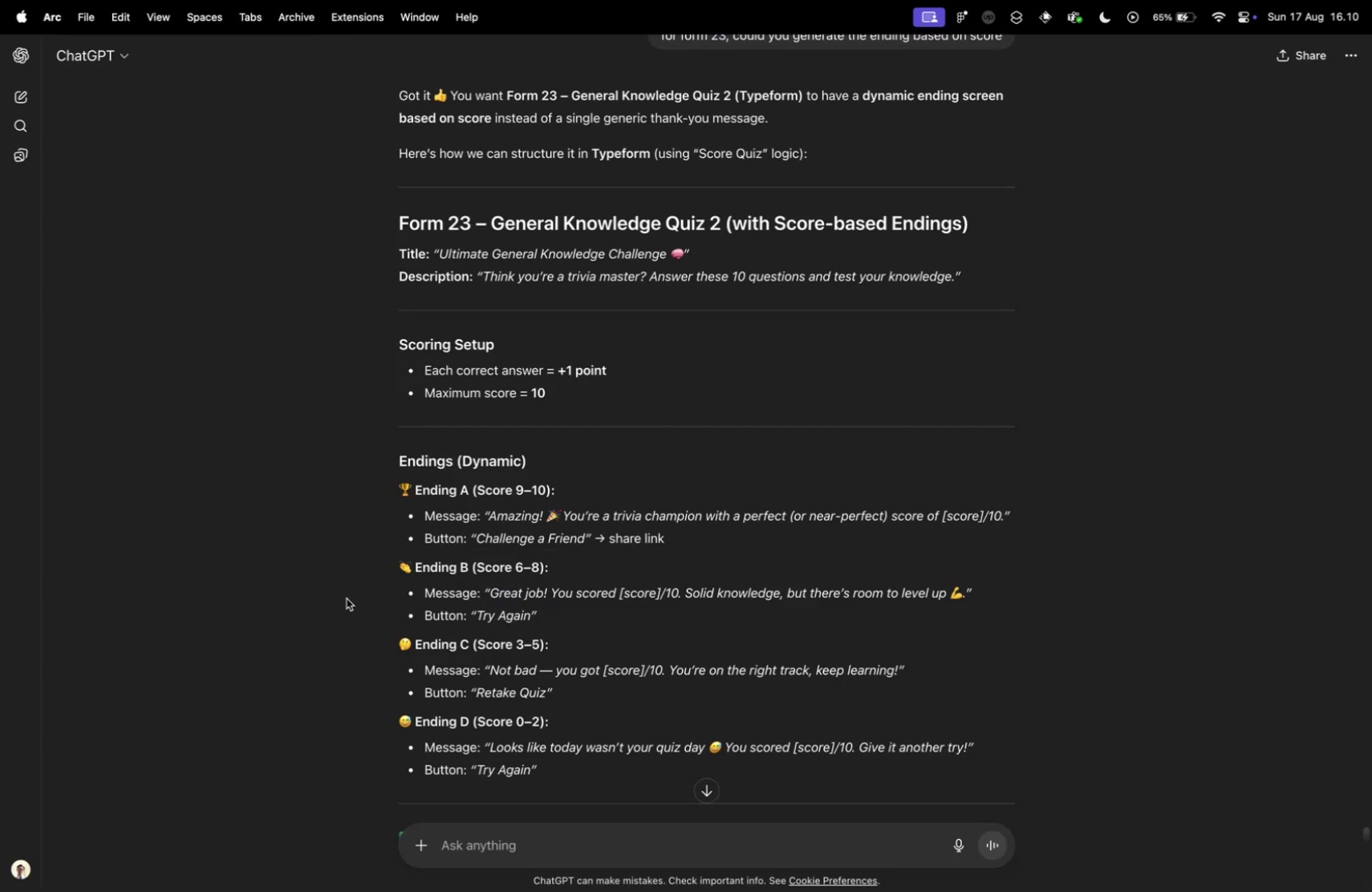 
key(Control+Tab)
 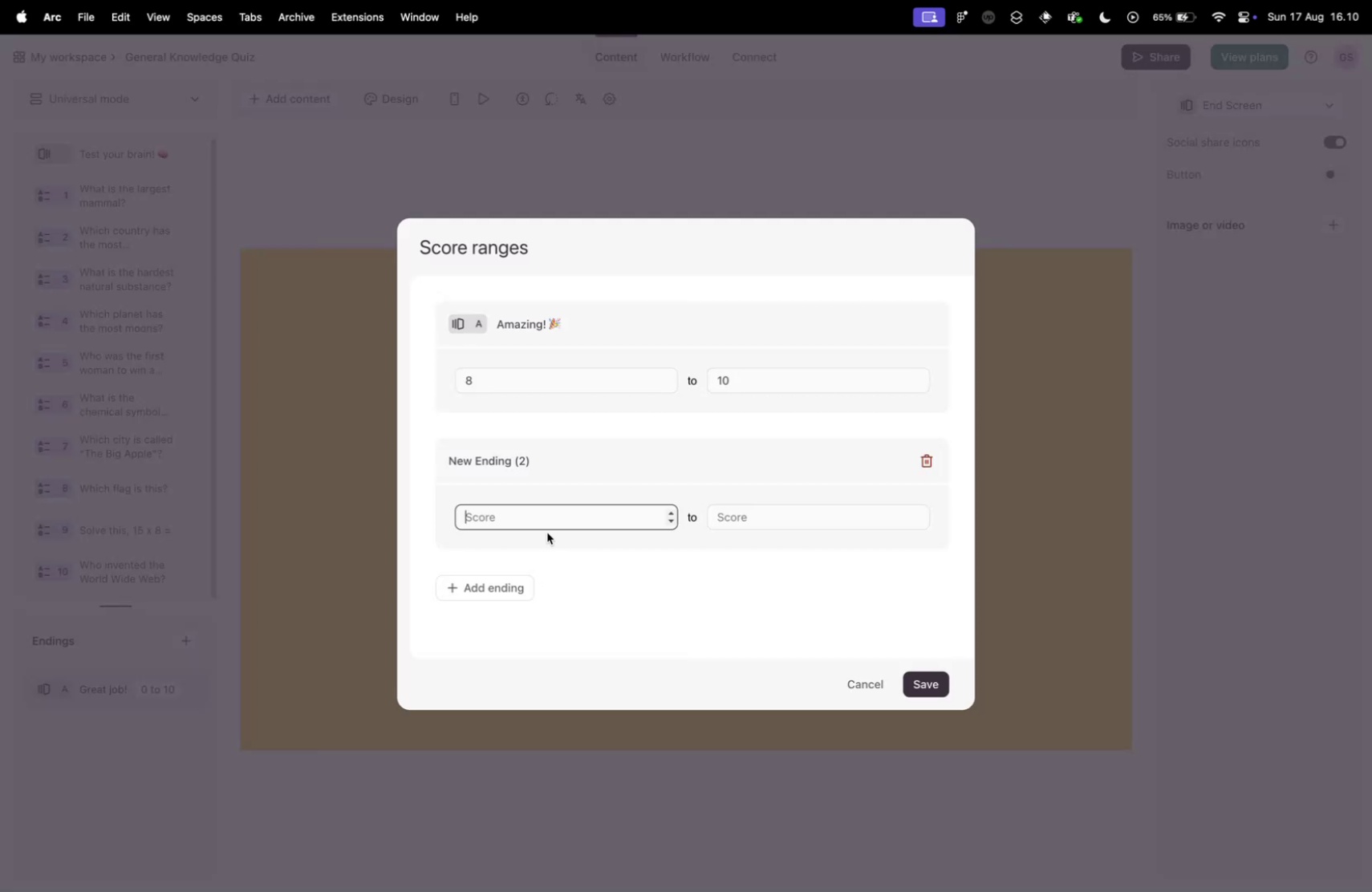 
left_click([539, 525])
 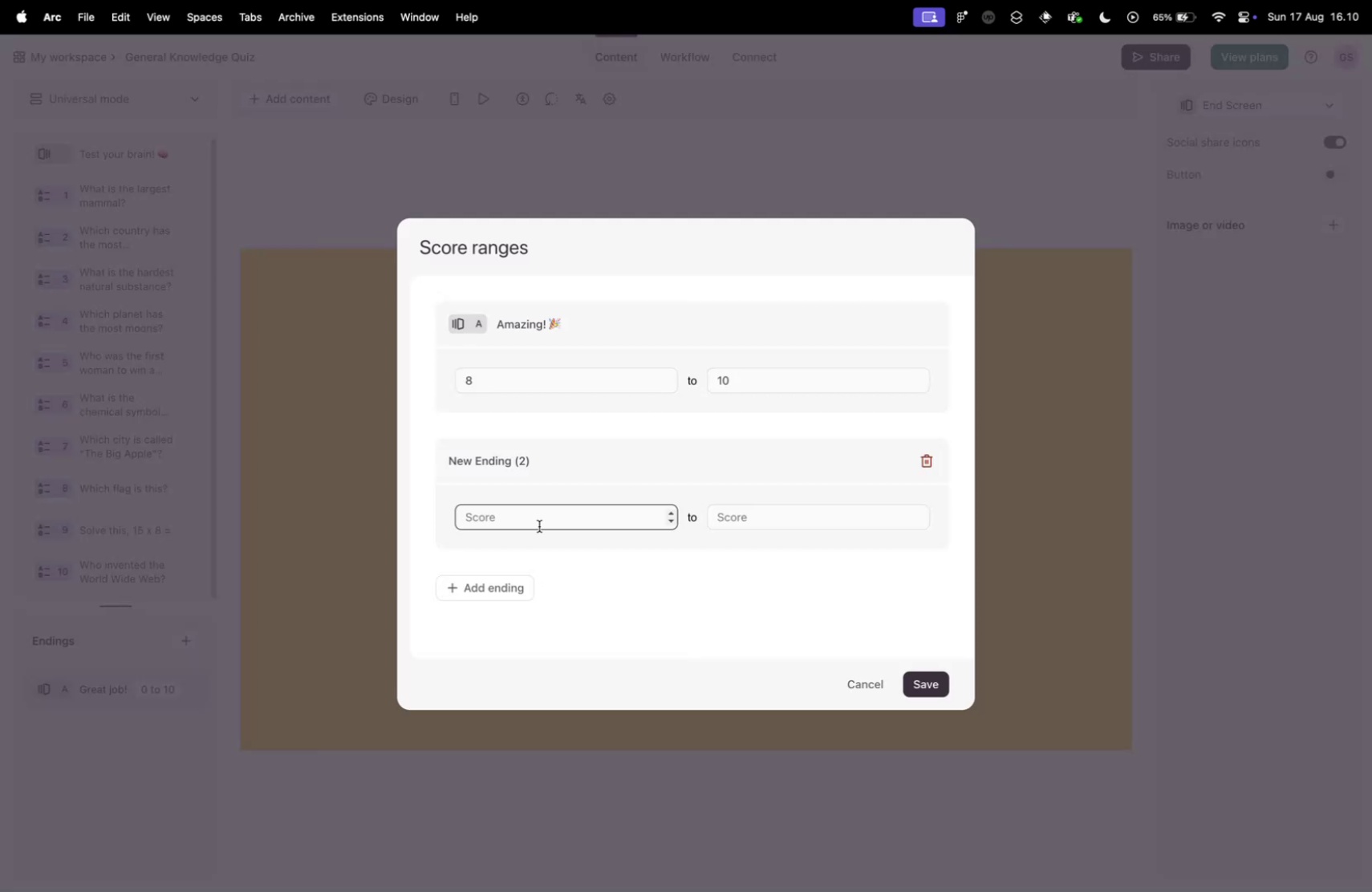 
key(6)
 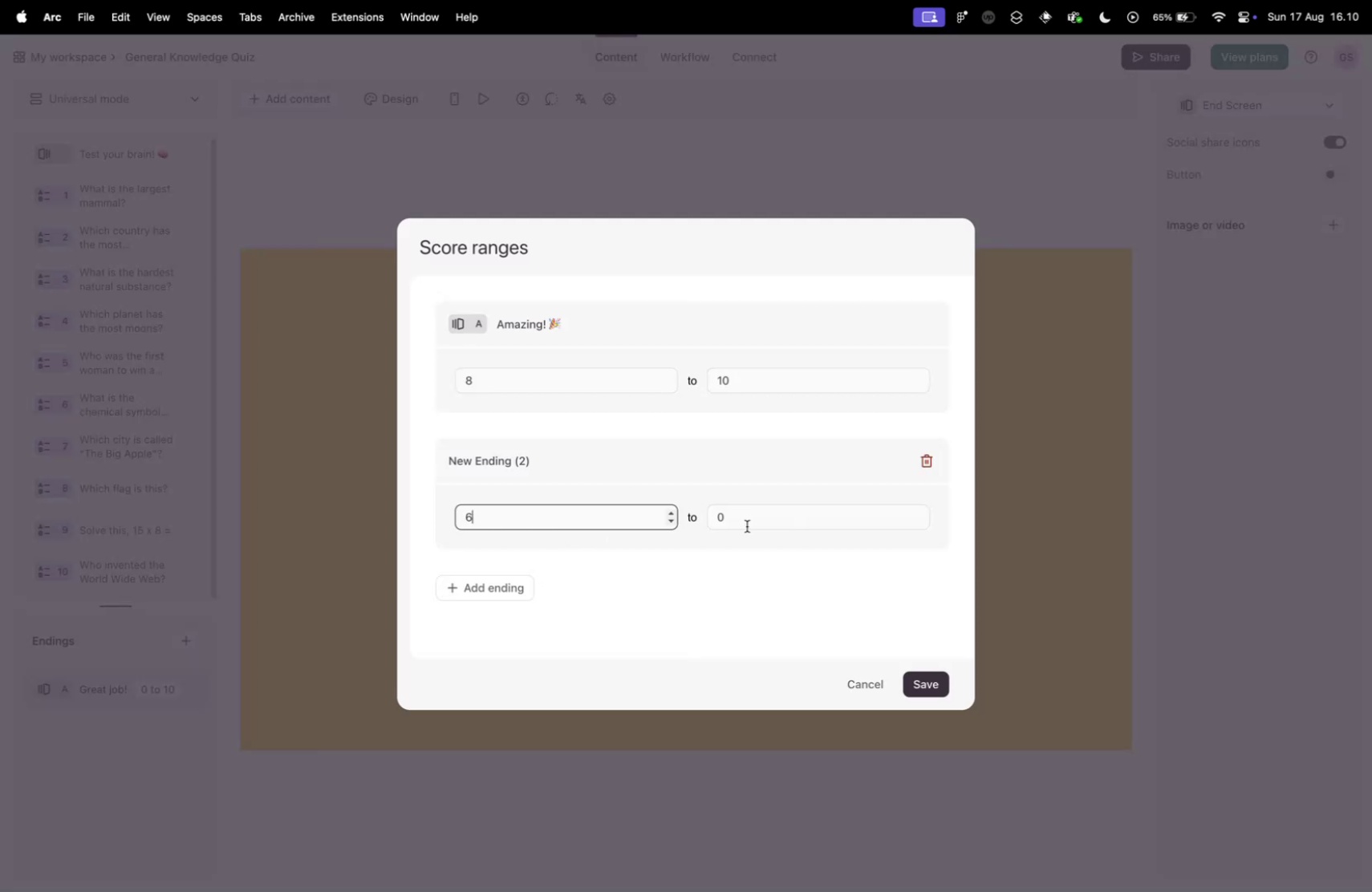 
left_click([741, 524])
 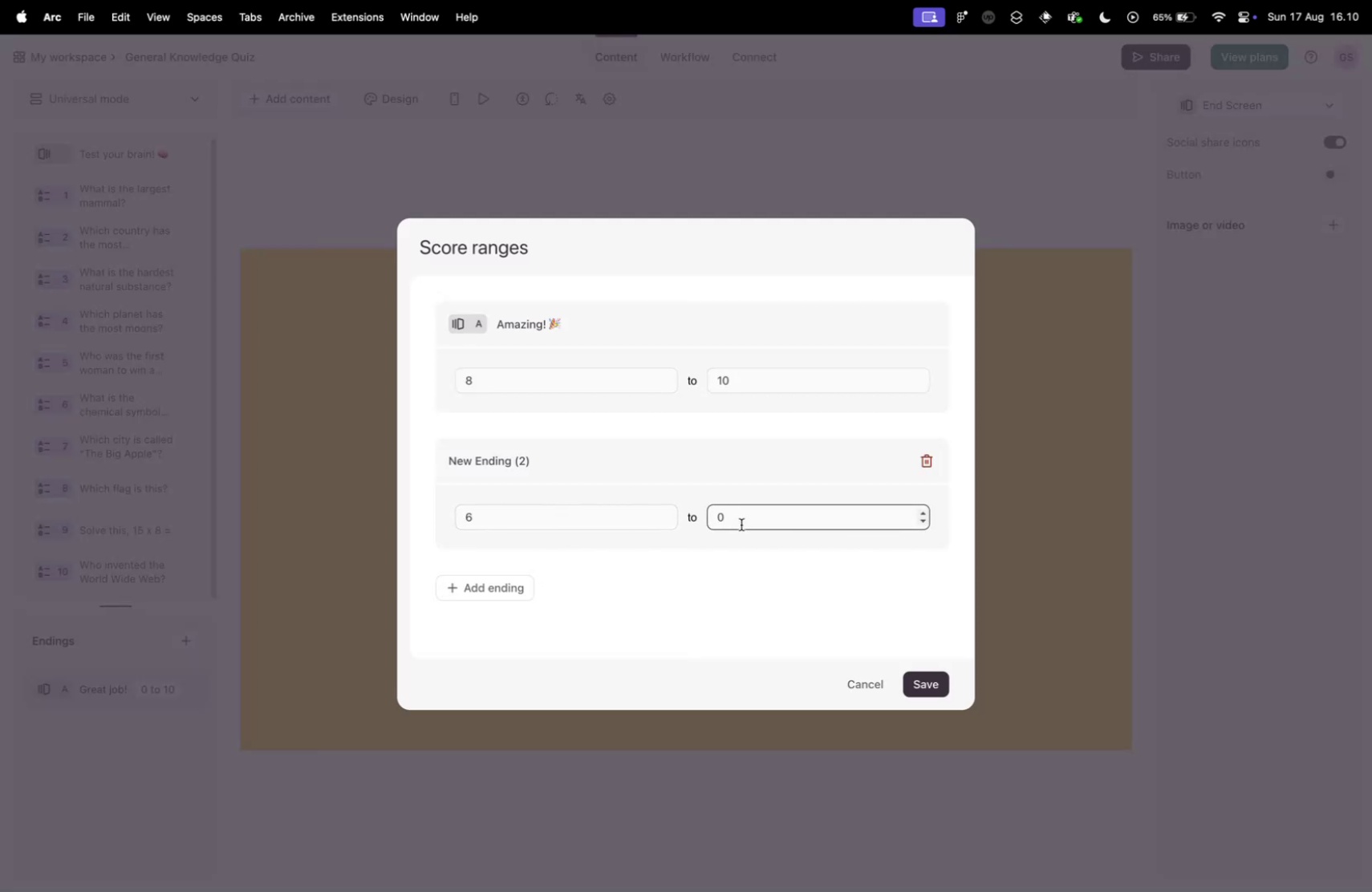 
key(8)
 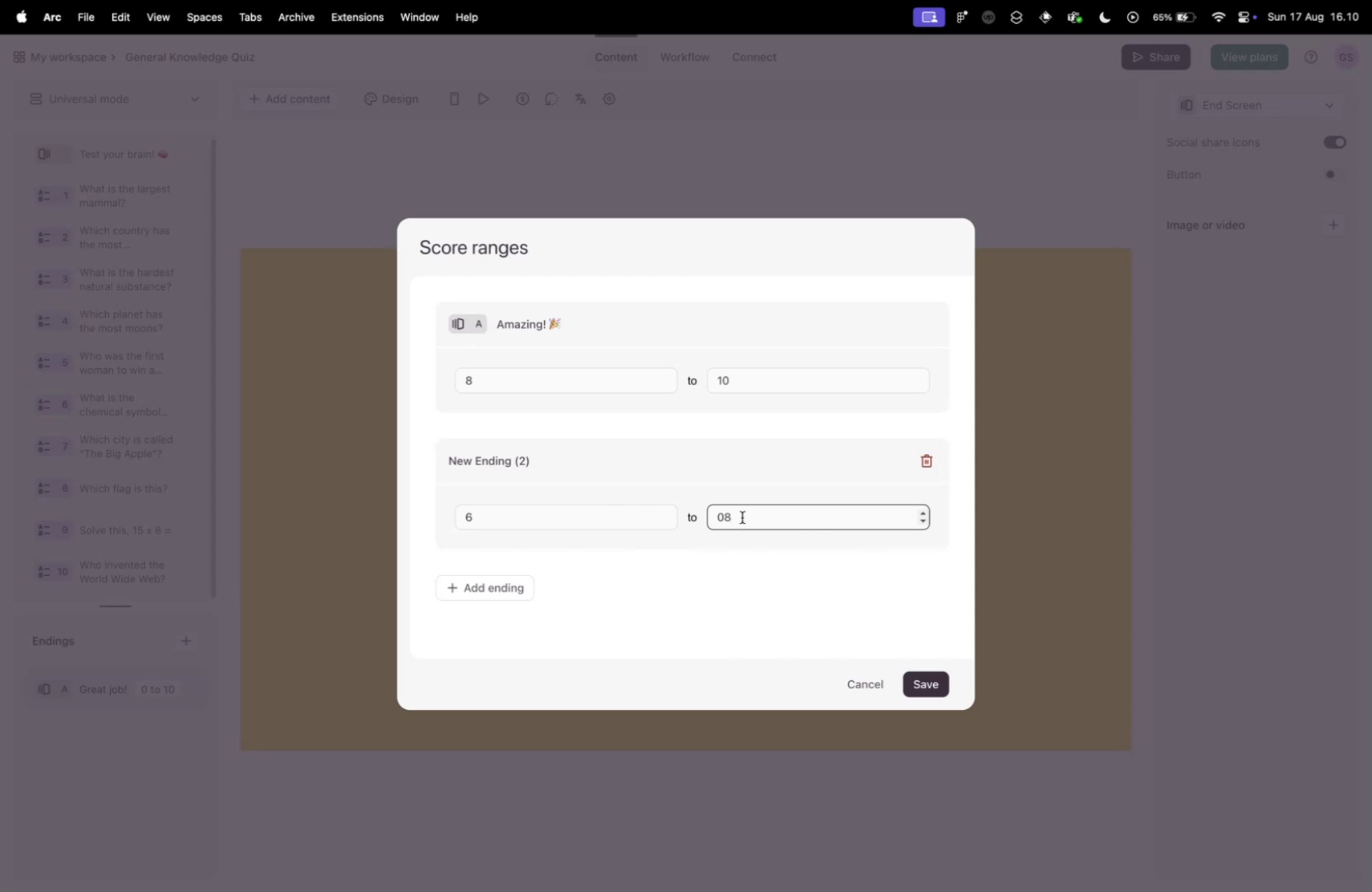 
double_click([742, 516])
 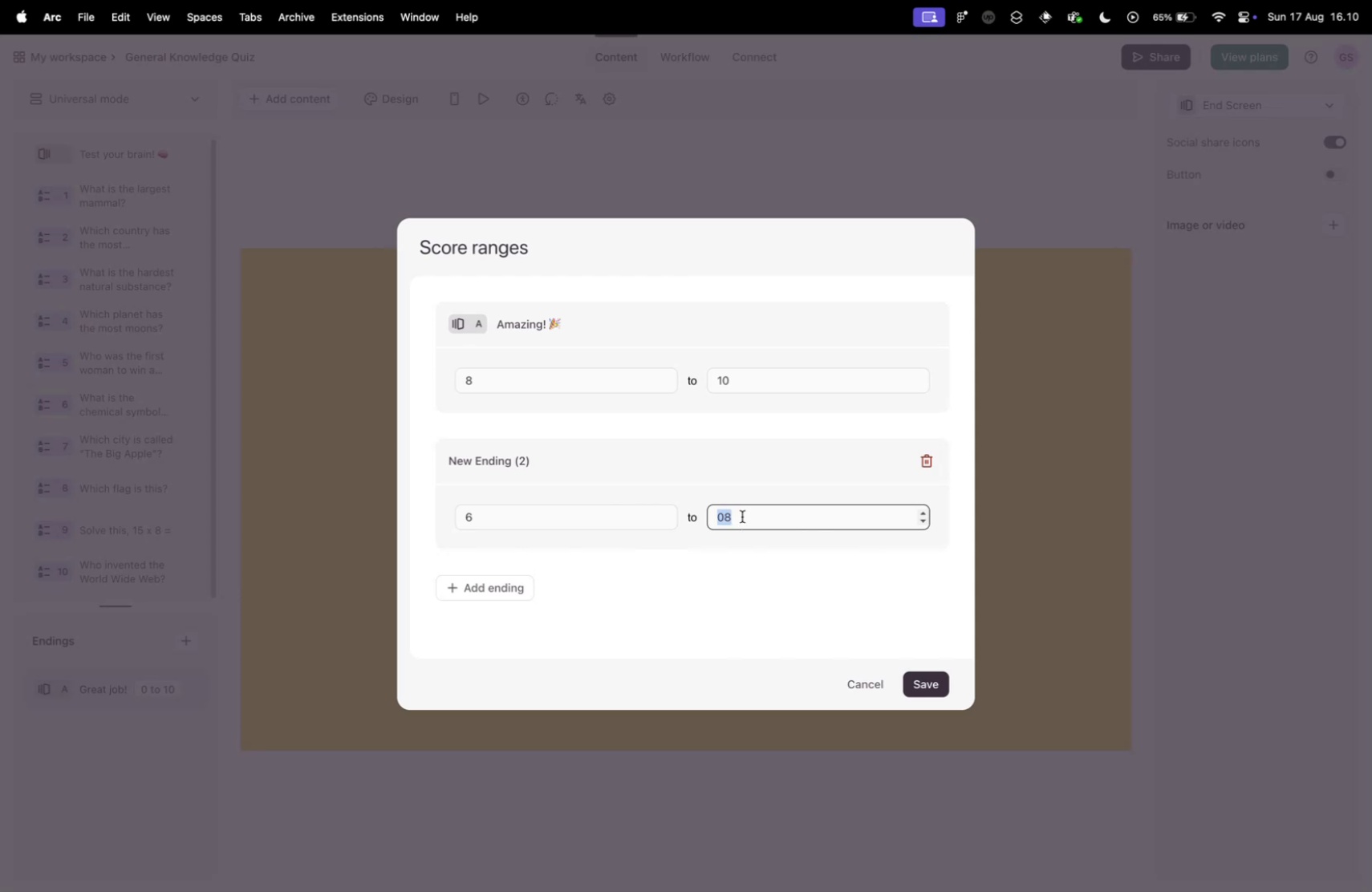 
triple_click([742, 516])
 